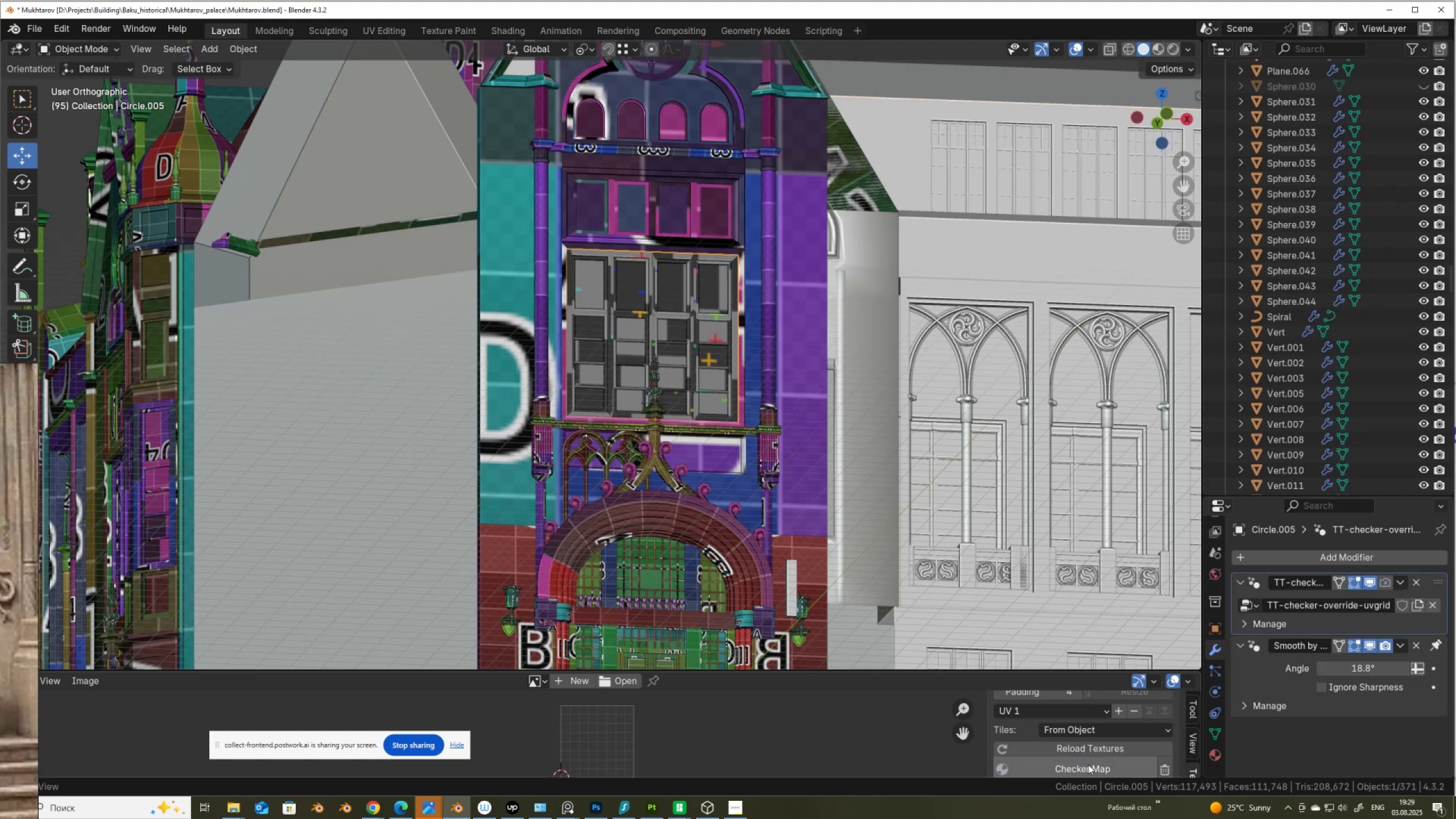 
left_click([1088, 764])
 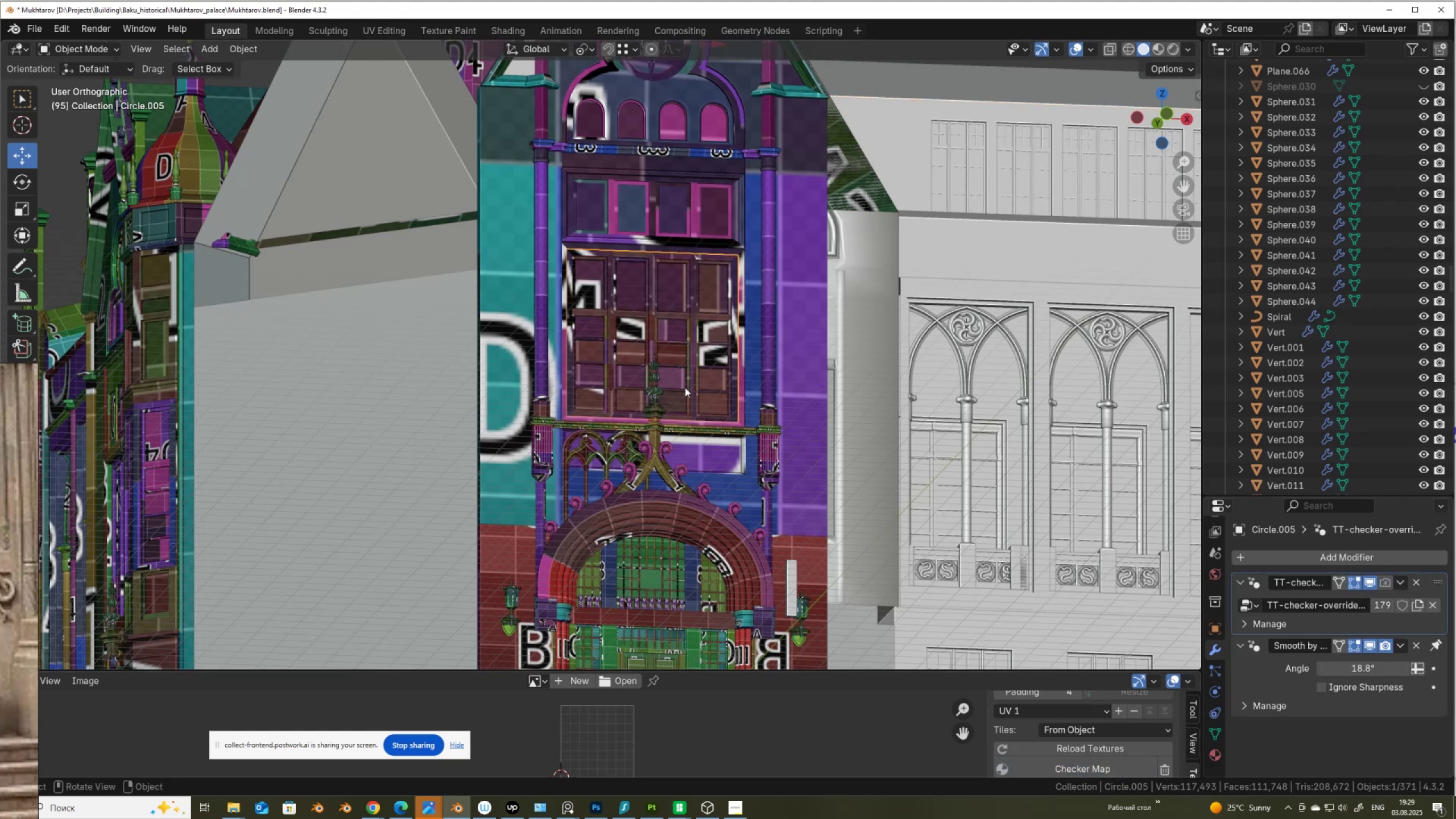 
scroll: coordinate [672, 378], scroll_direction: down, amount: 3.0
 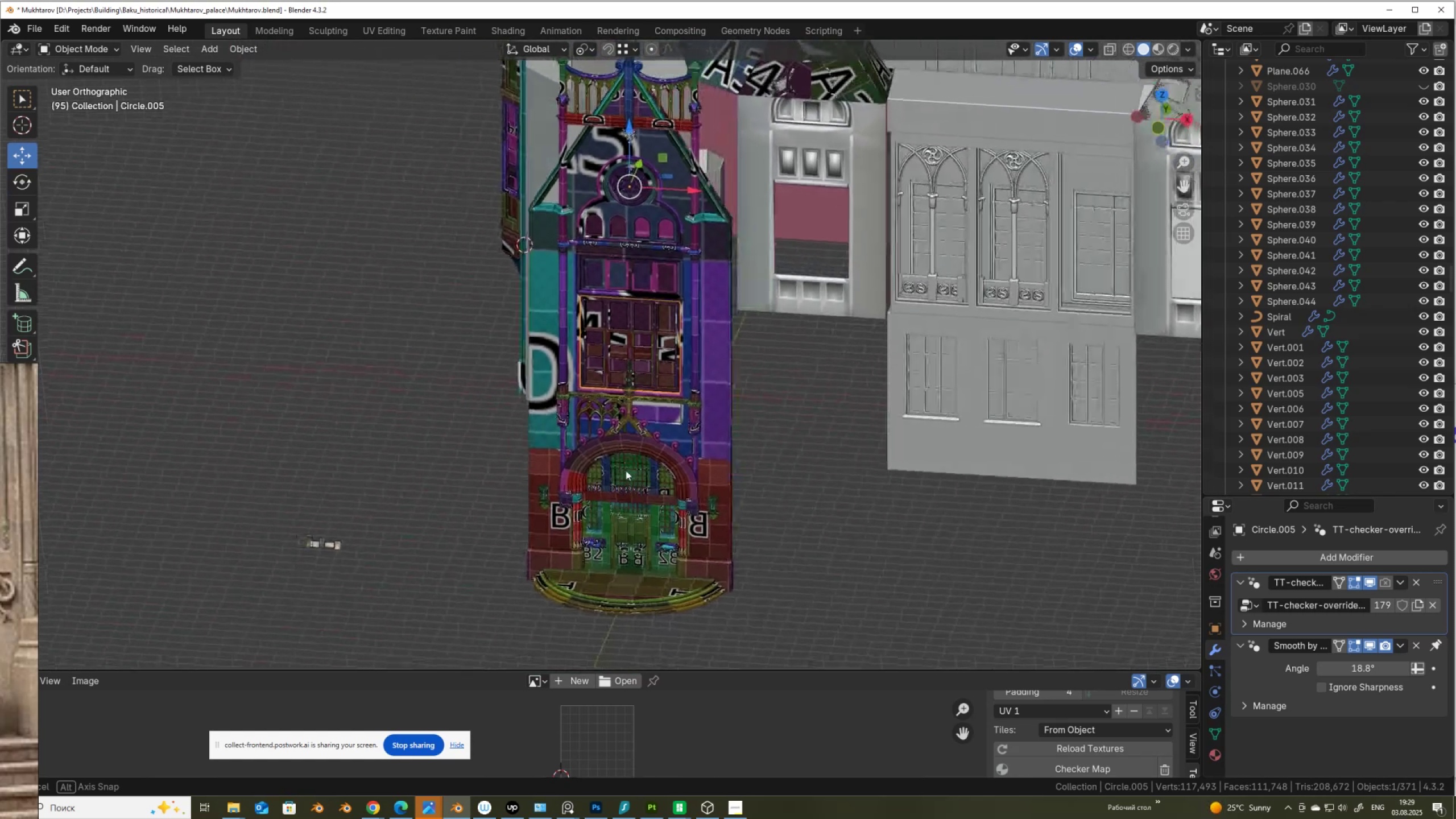 
wait(14.04)
 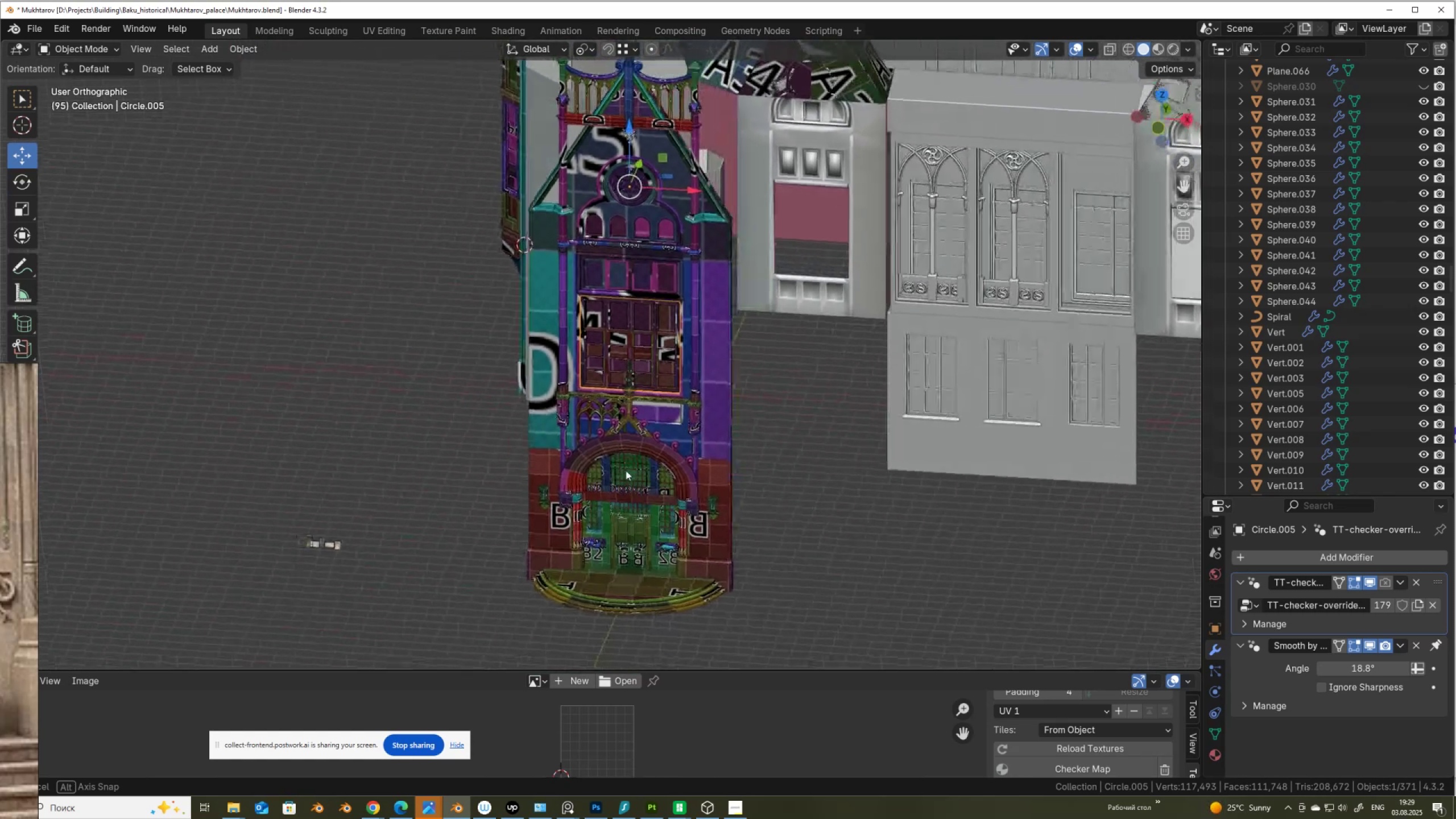 
scroll: coordinate [569, 129], scroll_direction: up, amount: 2.0
 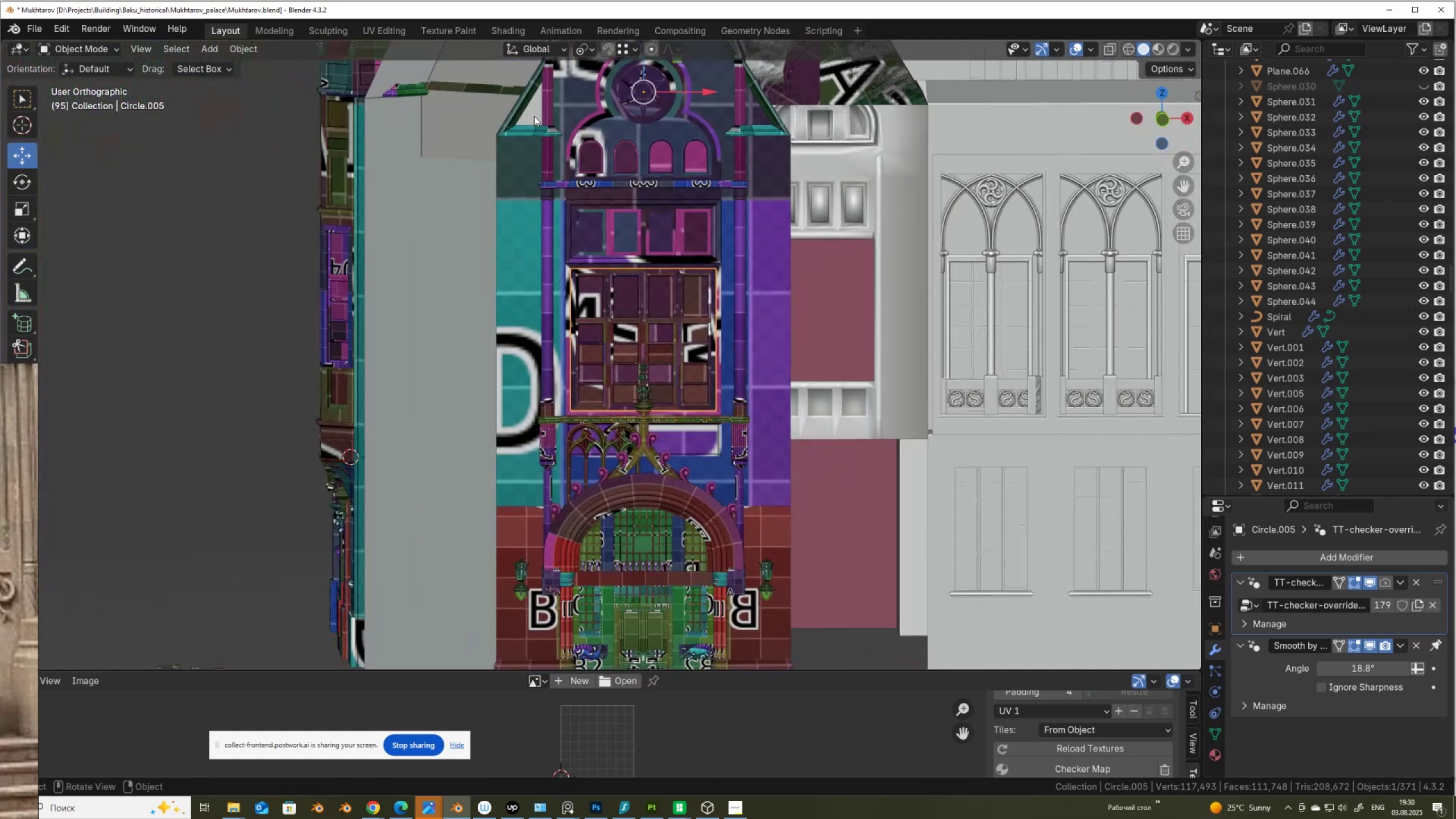 
left_click([534, 116])
 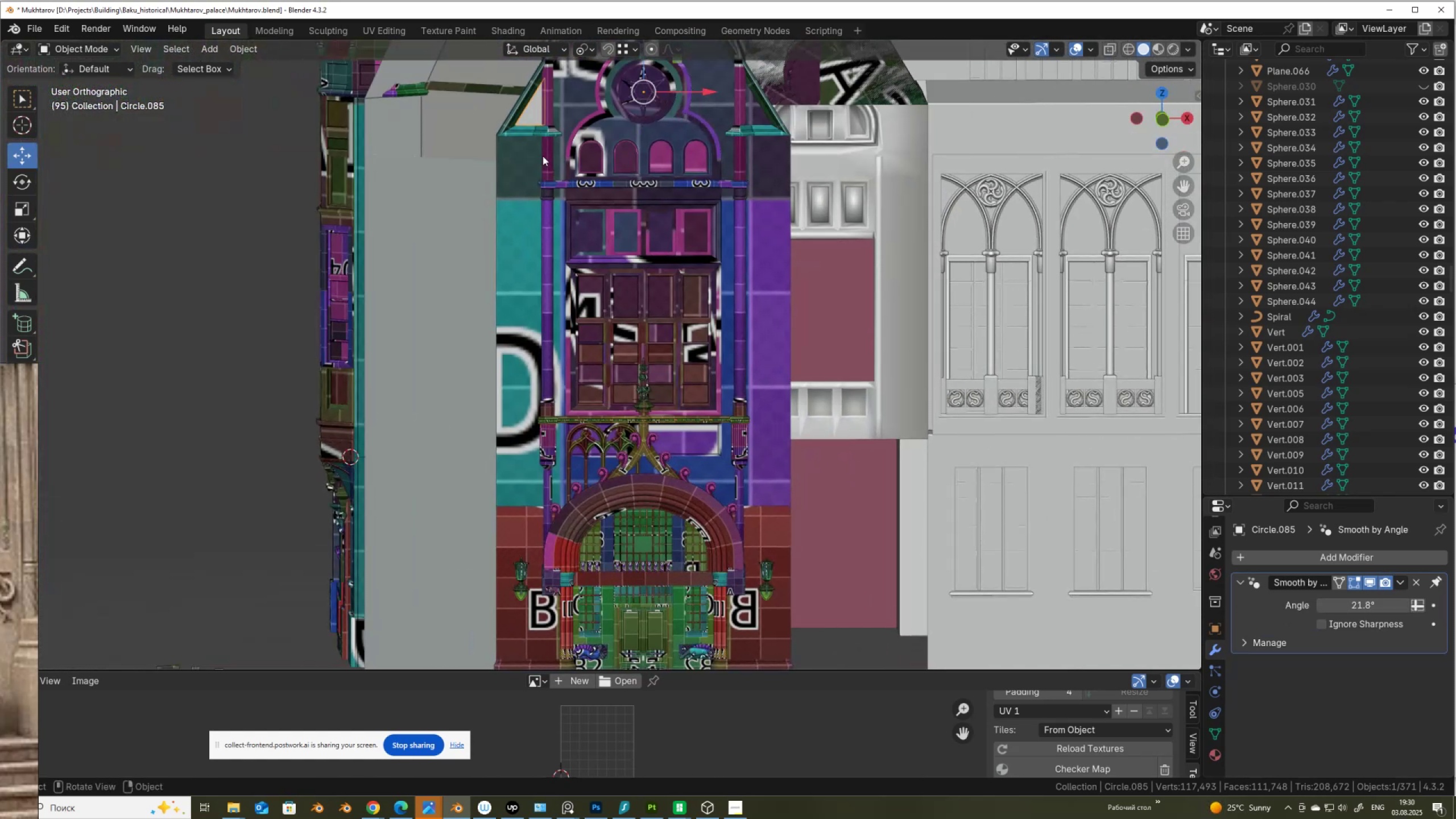 
hold_key(key=ShiftLeft, duration=0.62)
 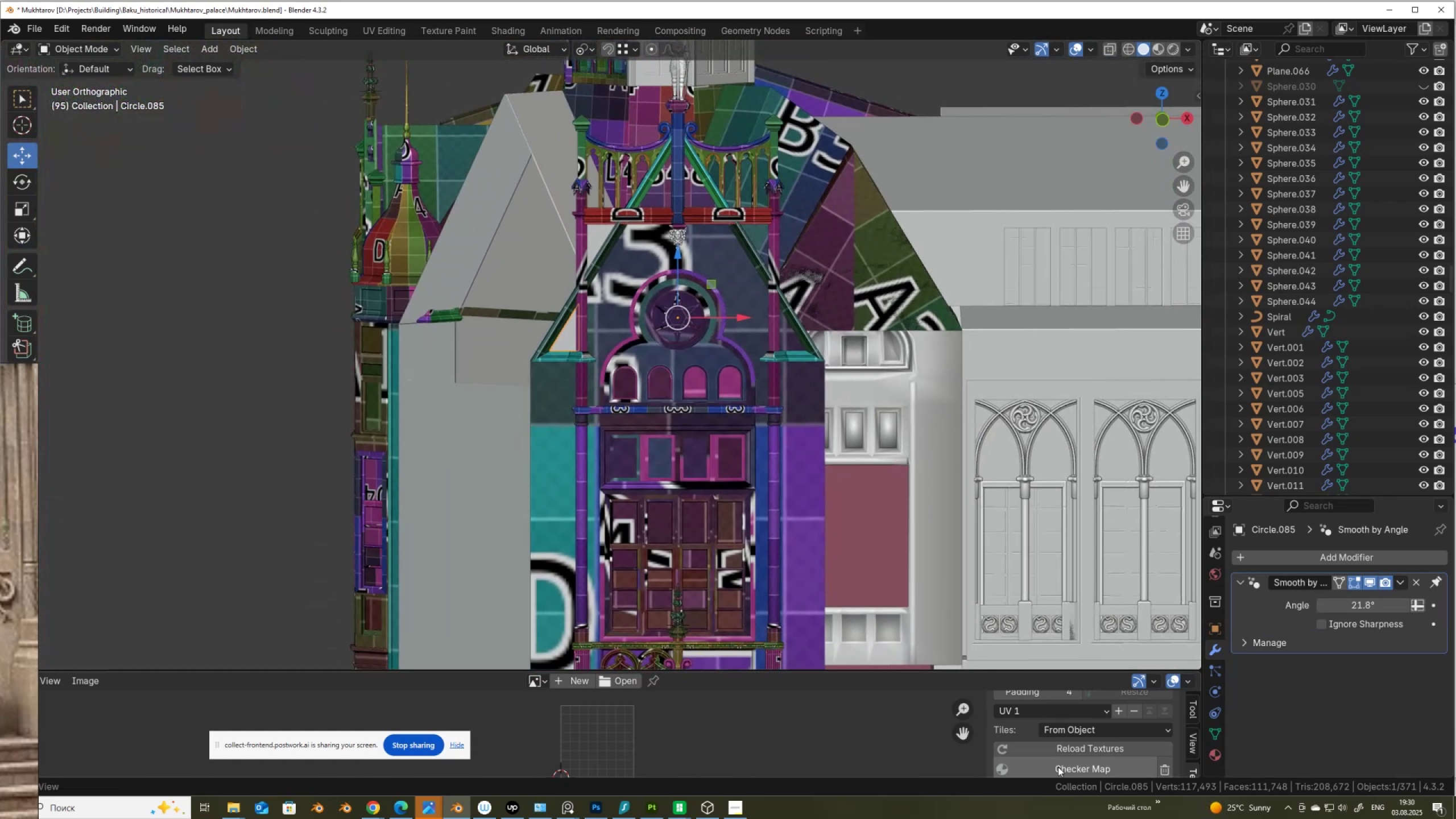 
left_click([1058, 768])
 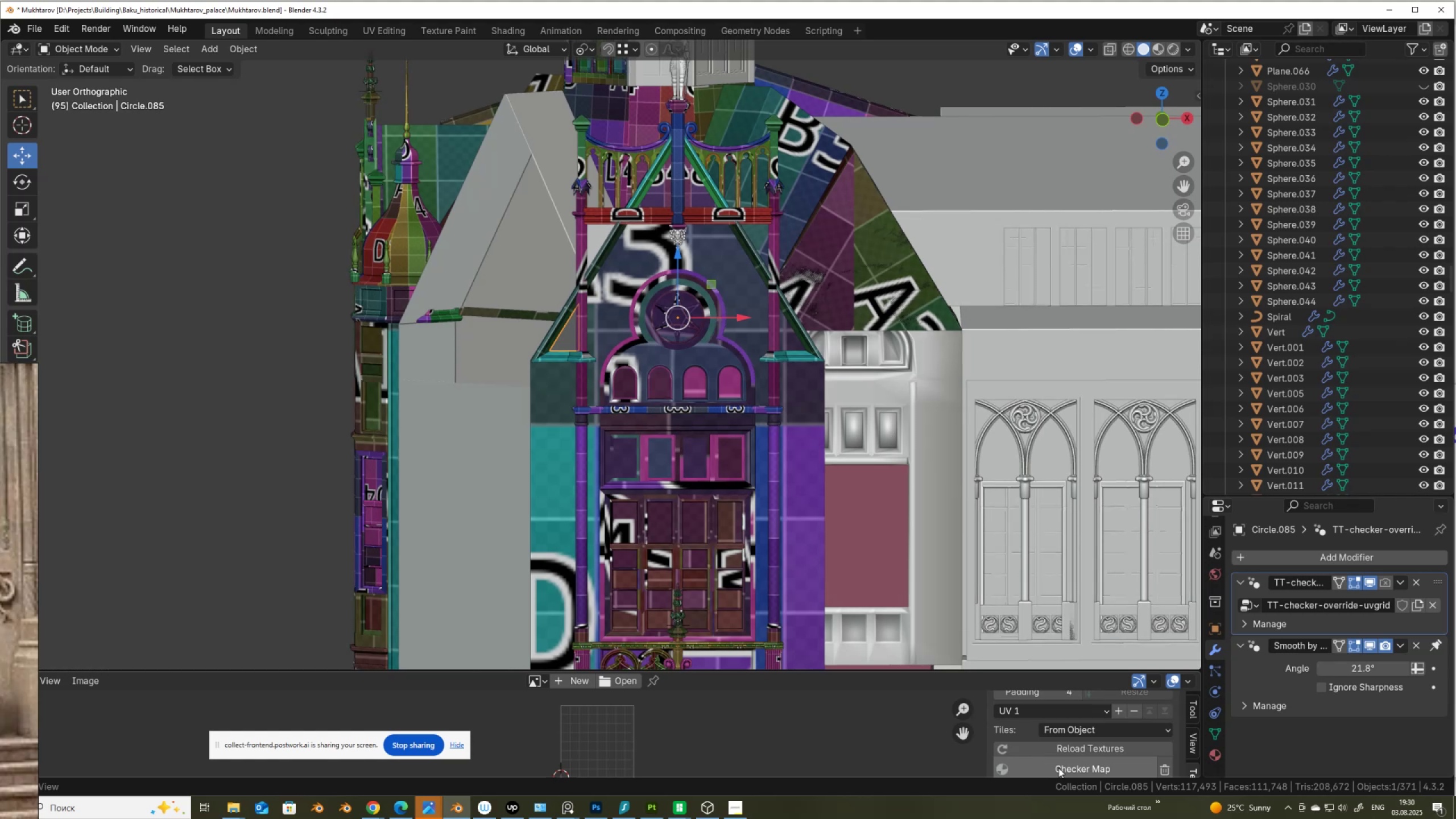 
left_click([1058, 768])
 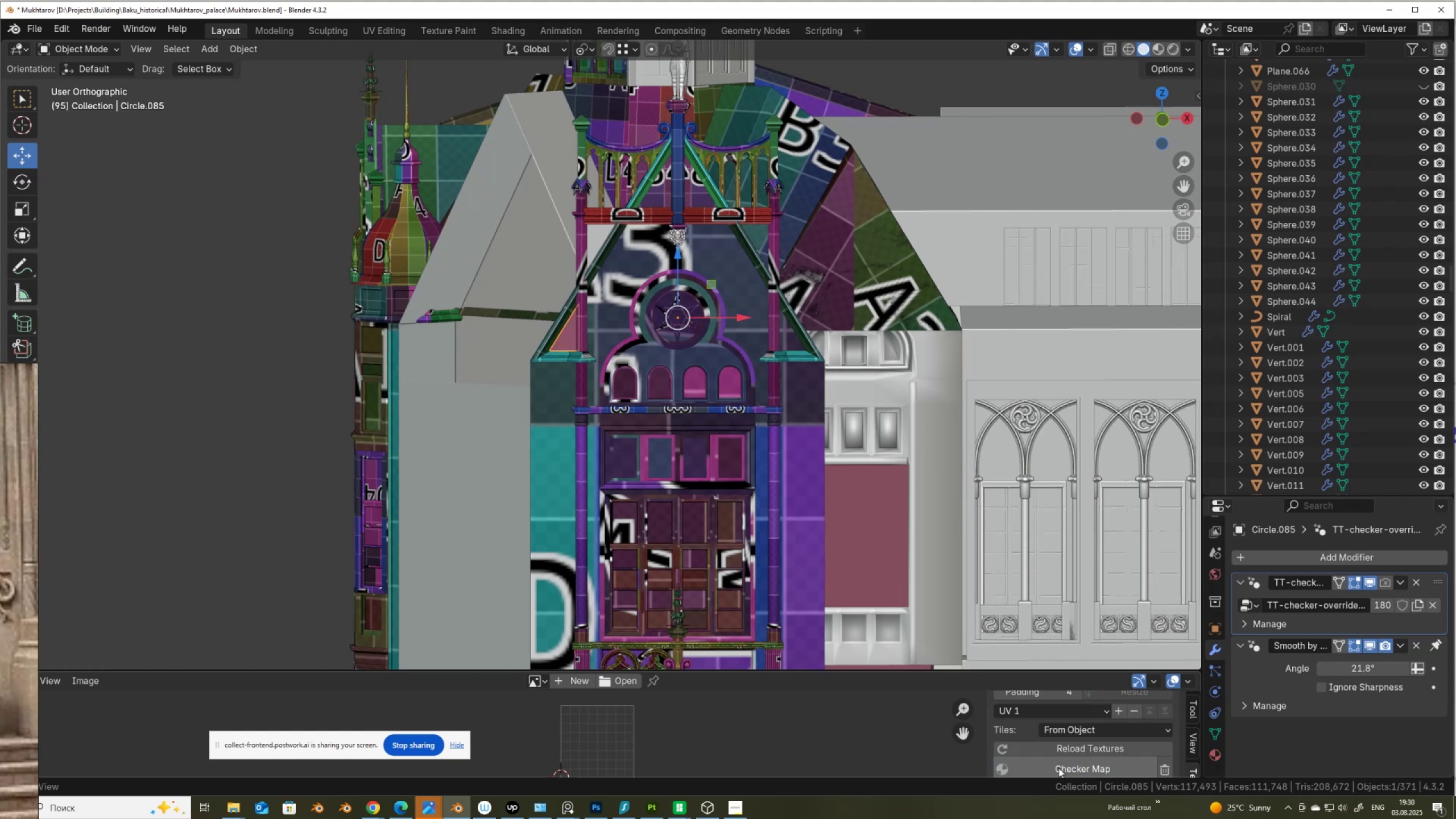 
scroll: coordinate [594, 498], scroll_direction: up, amount: 3.0
 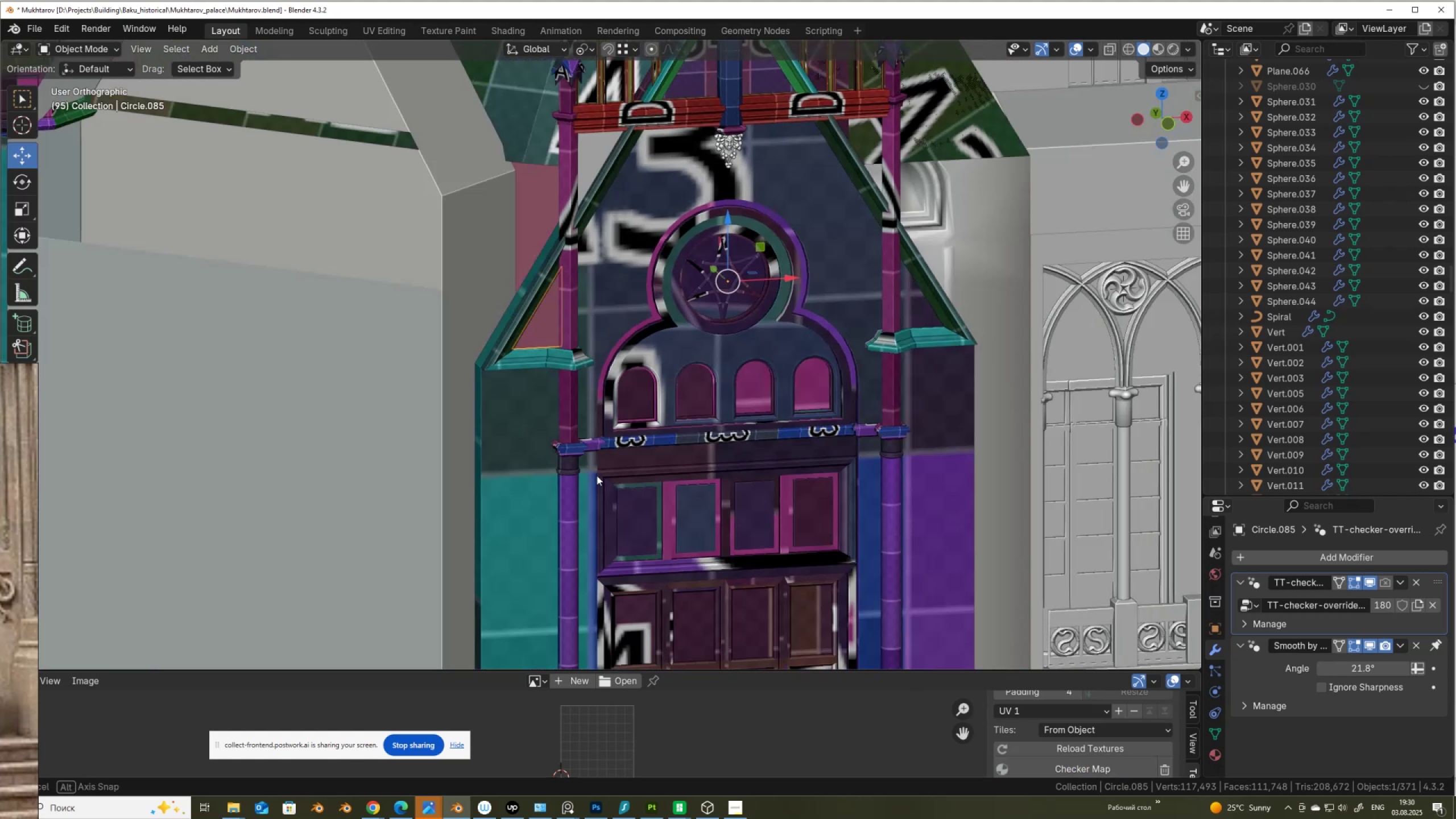 
key(Tab)
 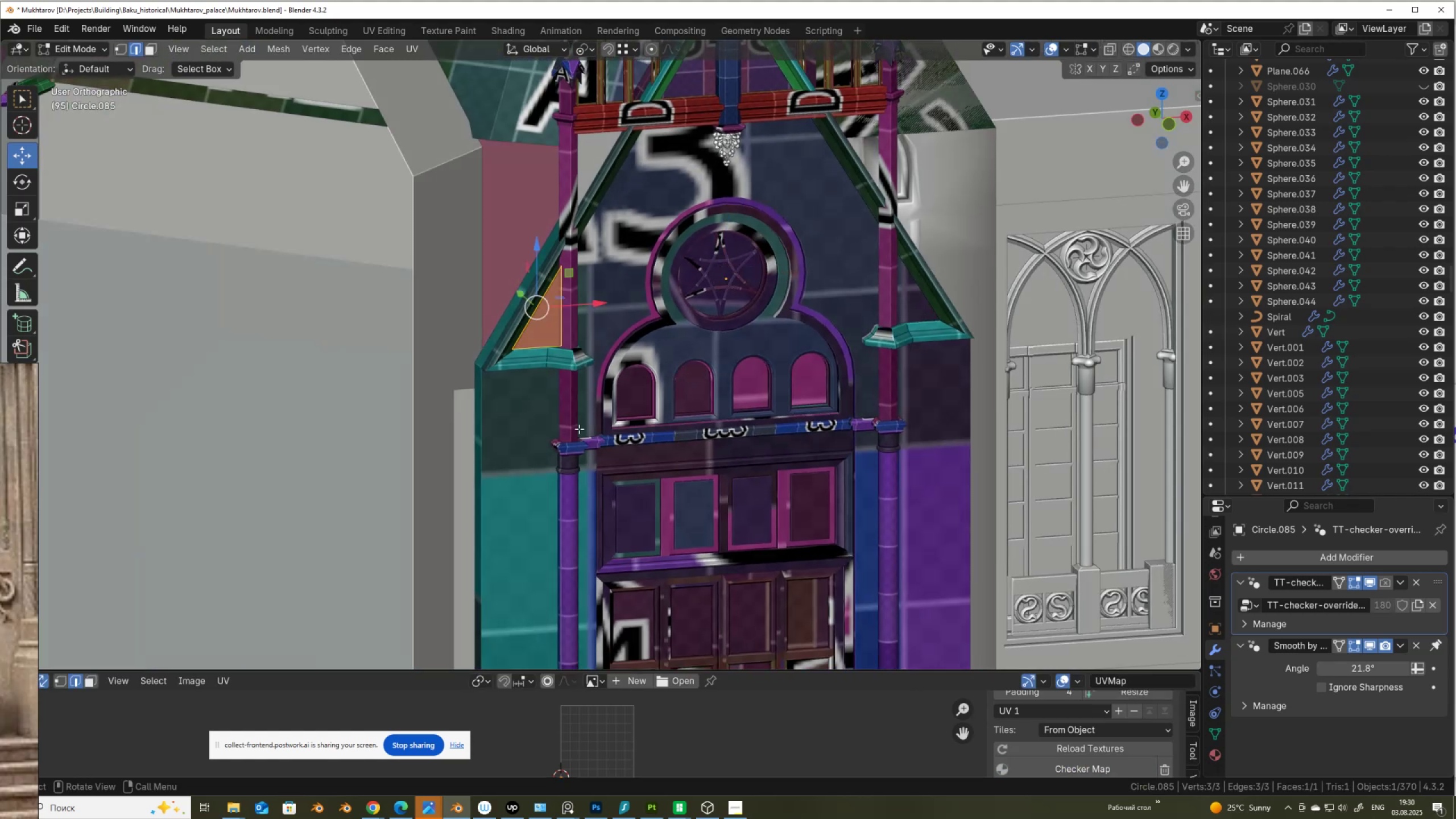 
scroll: coordinate [571, 419], scroll_direction: up, amount: 4.0
 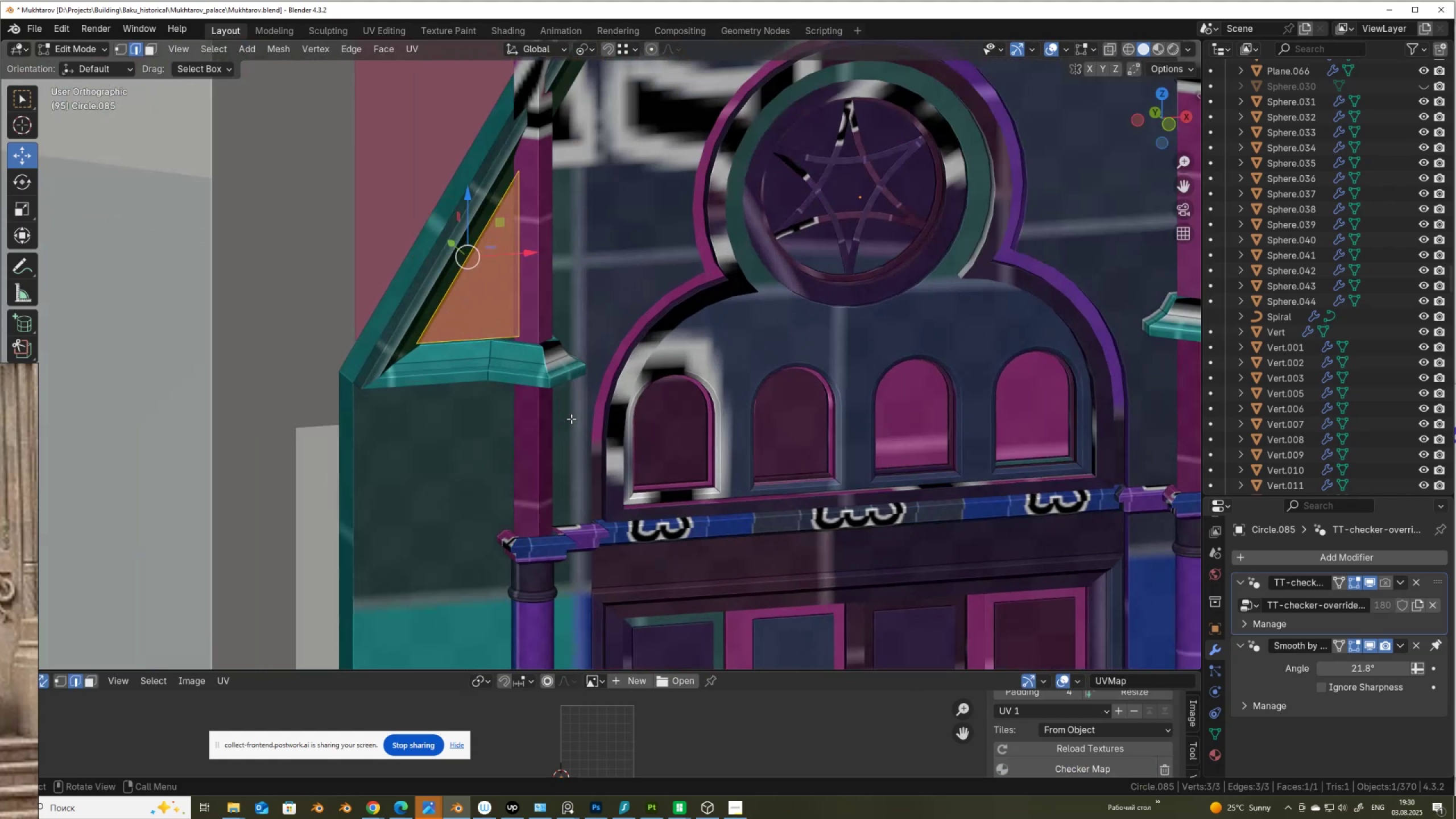 
key(Alt+AltLeft)
 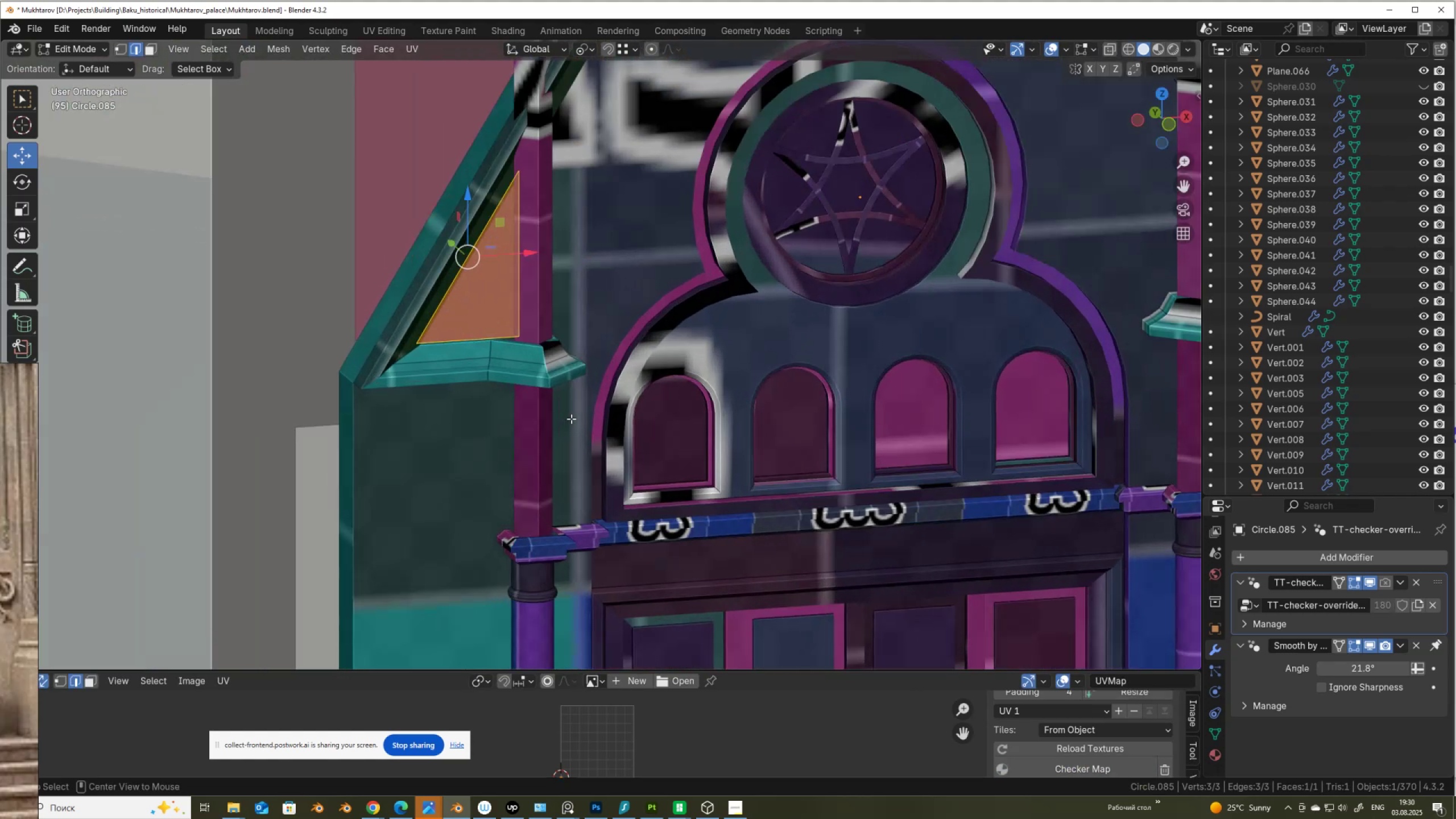 
key(Alt+Z)
 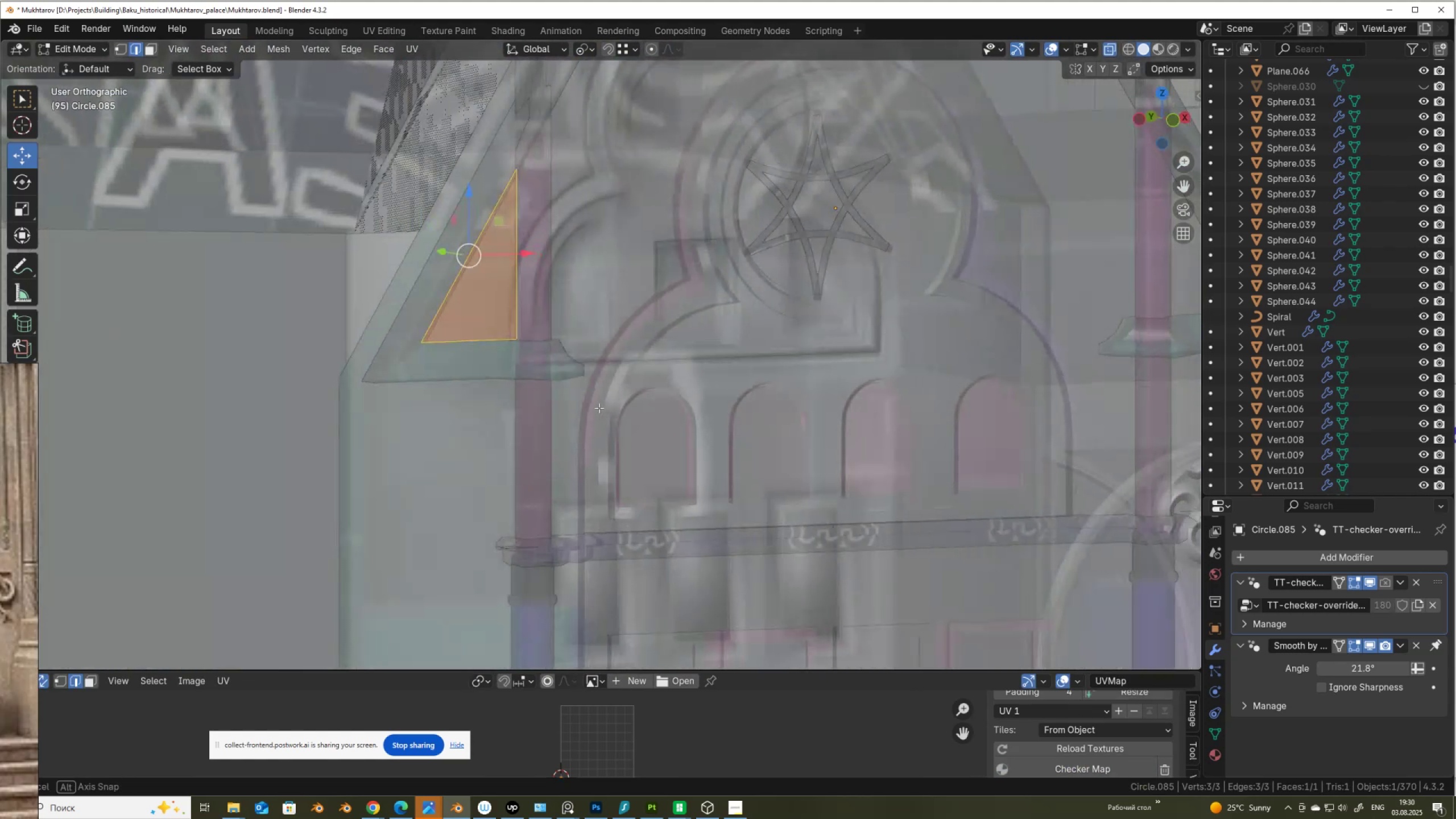 
hold_key(key=AltLeft, duration=0.33)
 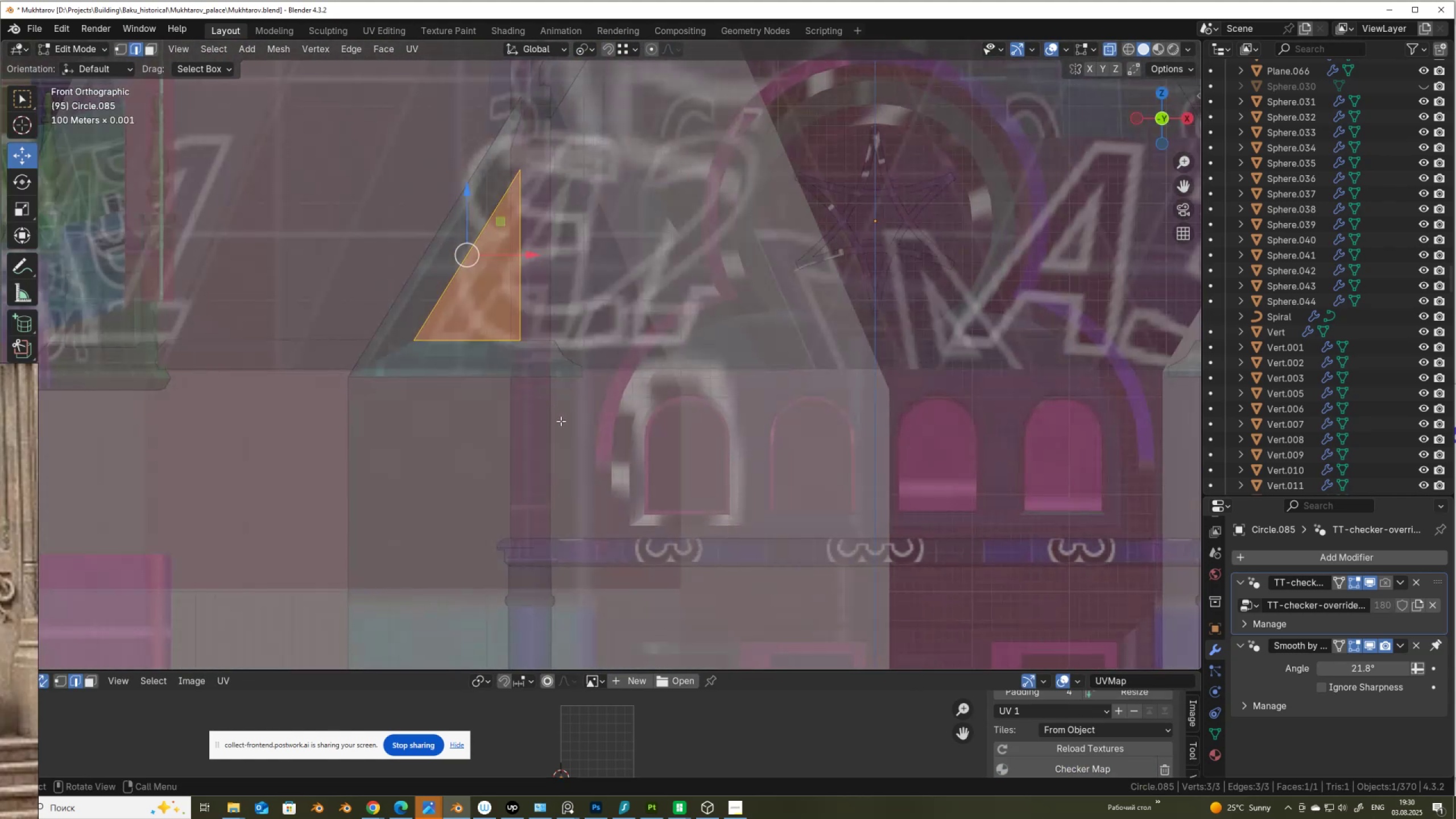 
key(U)
 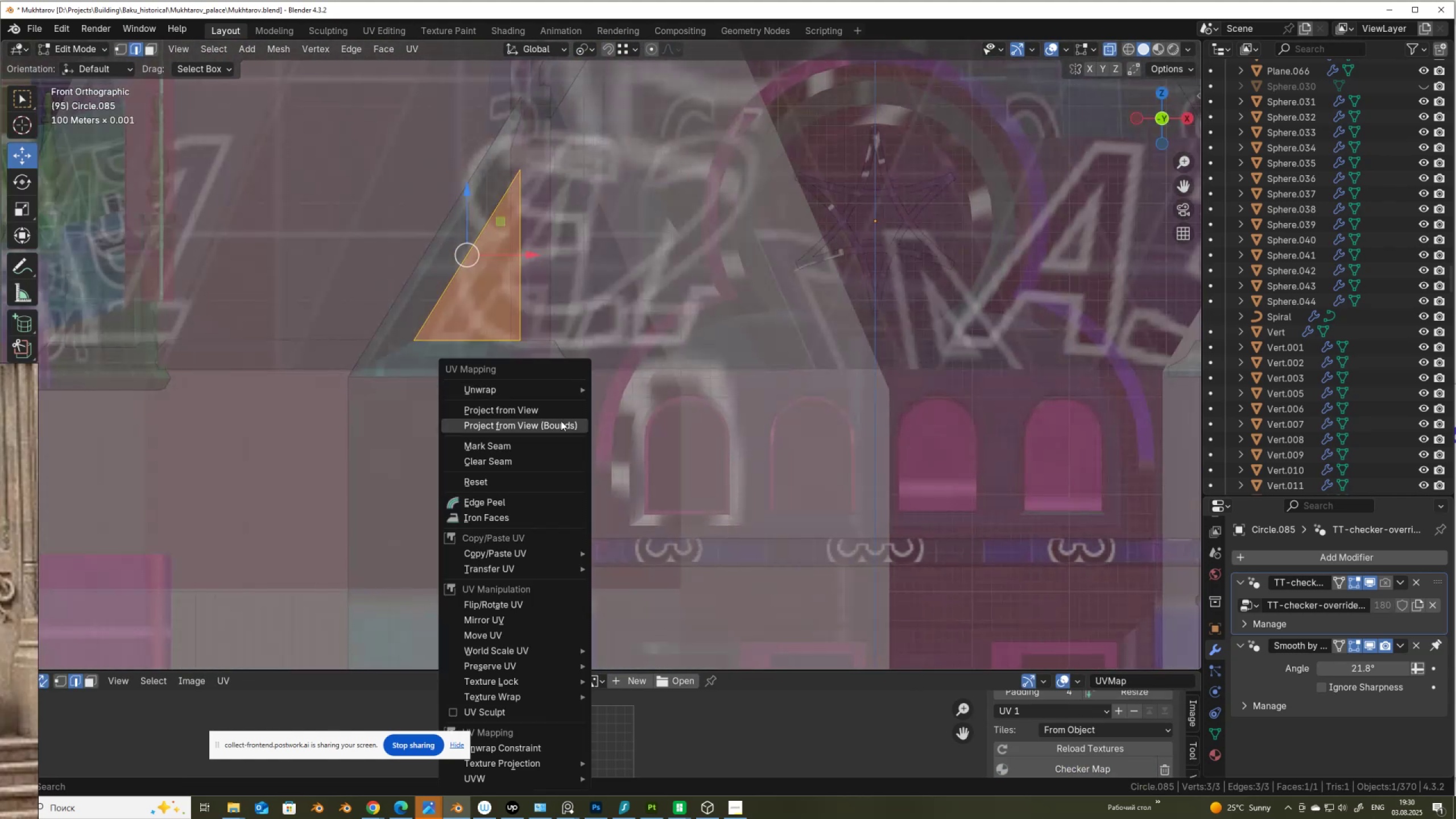 
left_click([566, 405])
 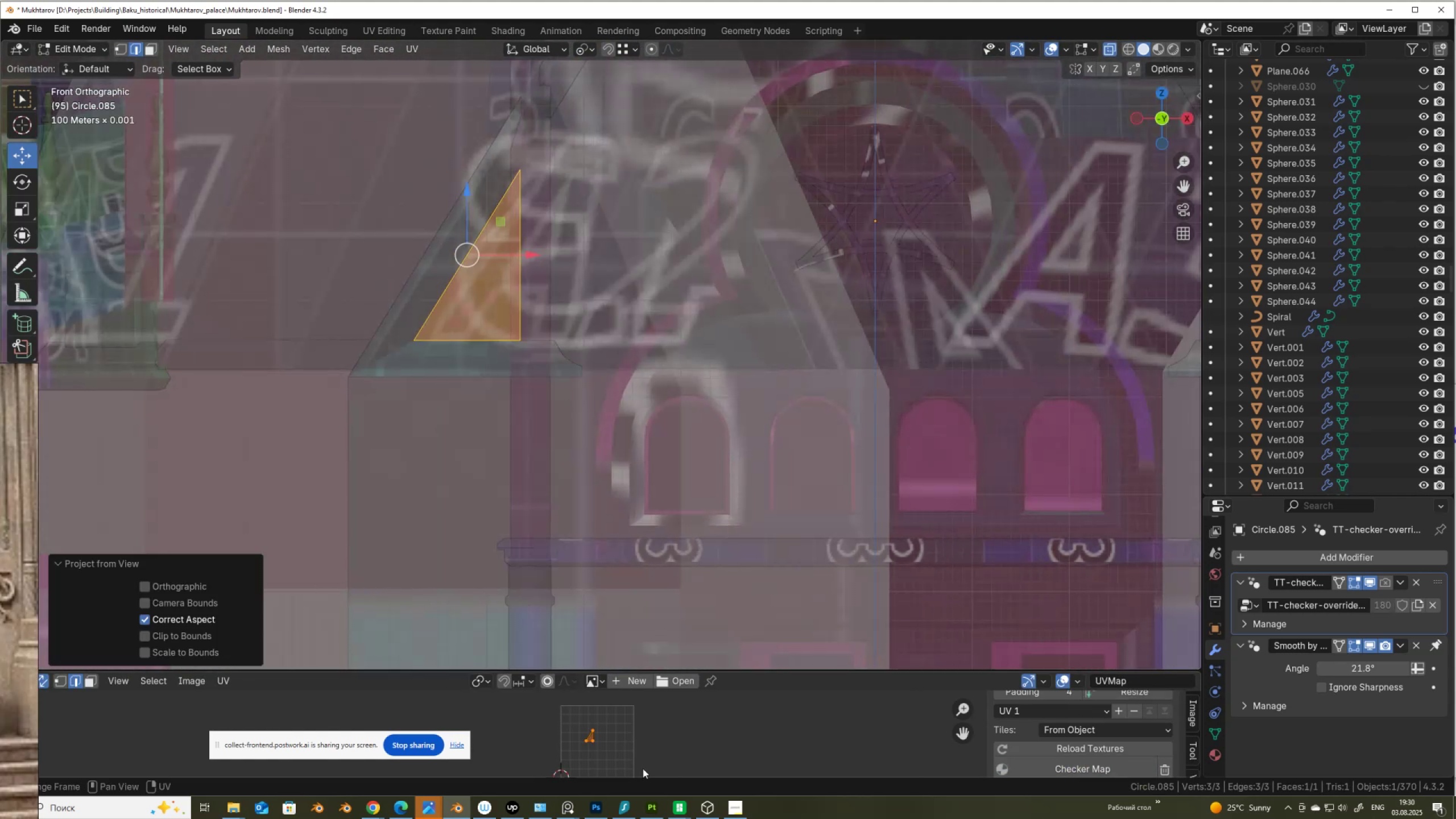 
scroll: coordinate [642, 768], scroll_direction: down, amount: 3.0
 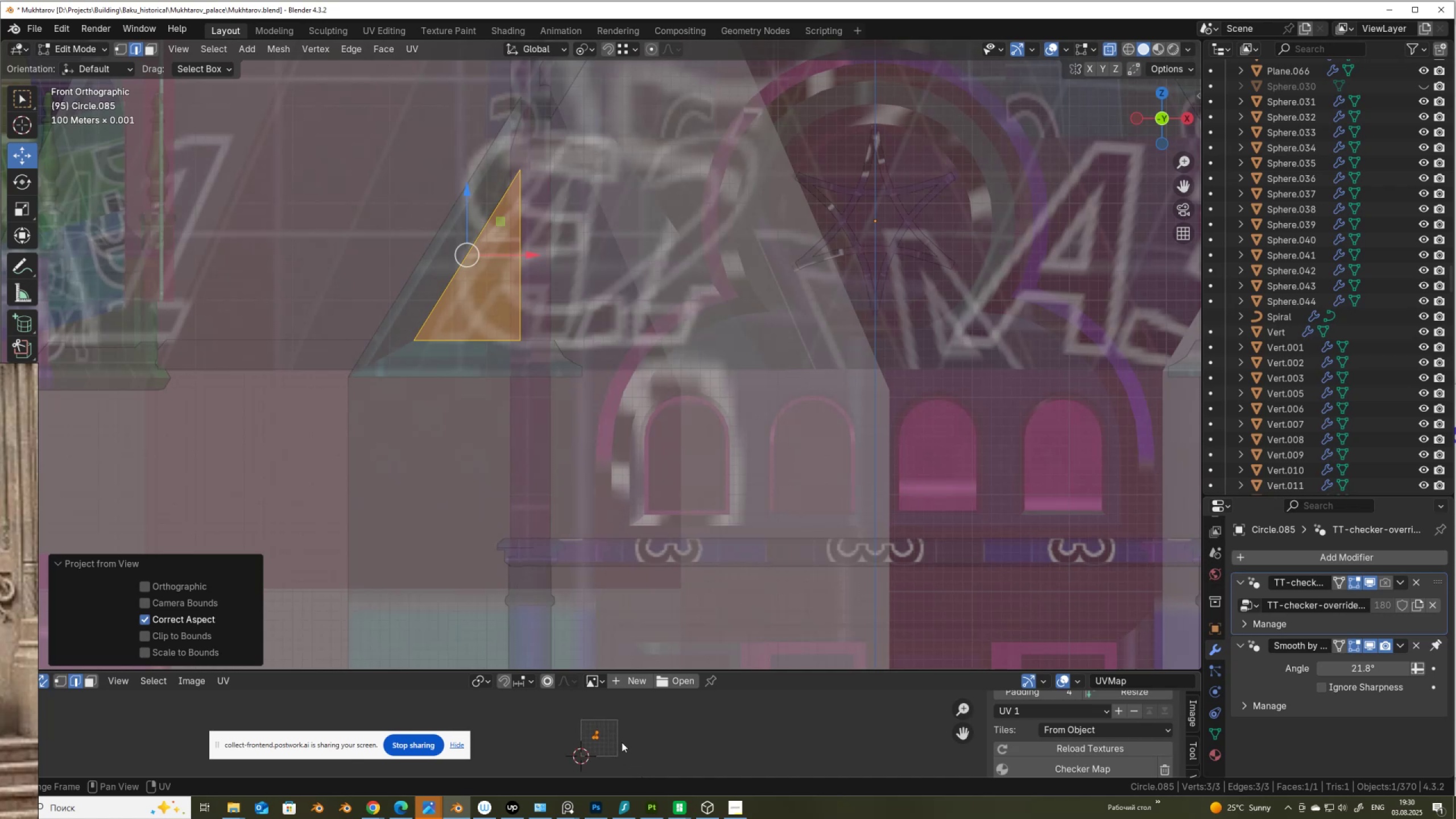 
key(G)
 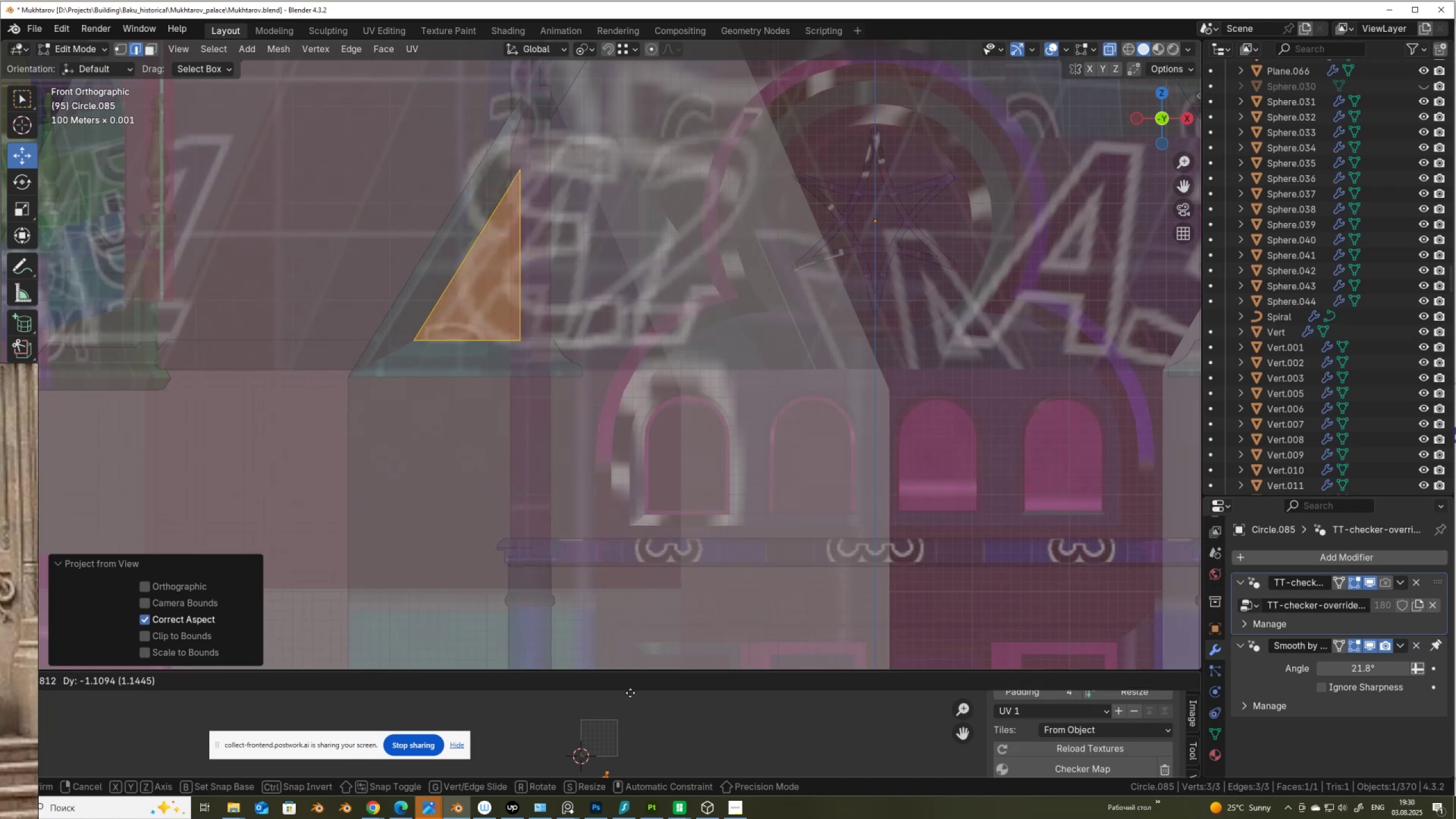 
left_click([631, 693])
 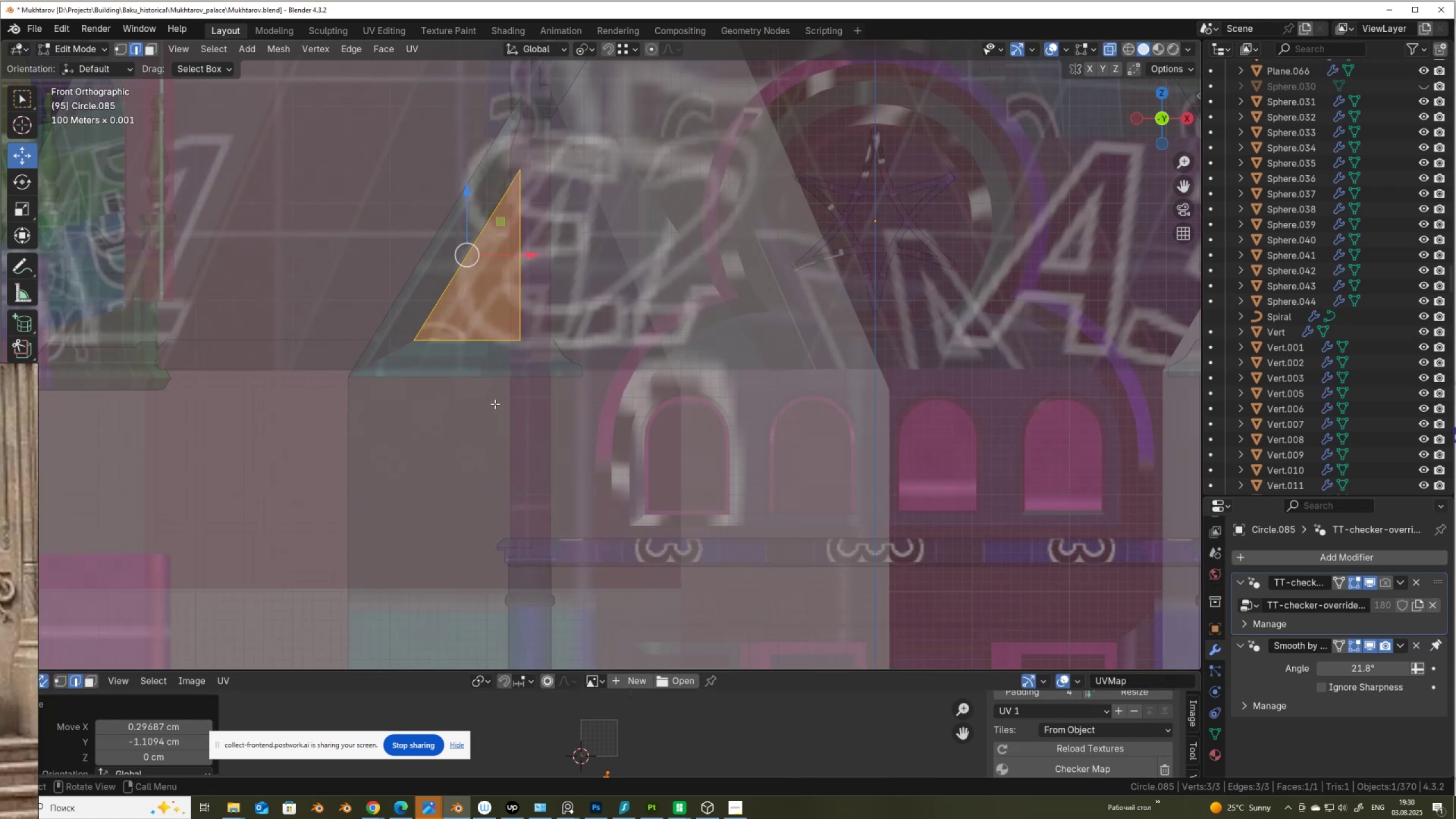 
key(Alt+AltLeft)
 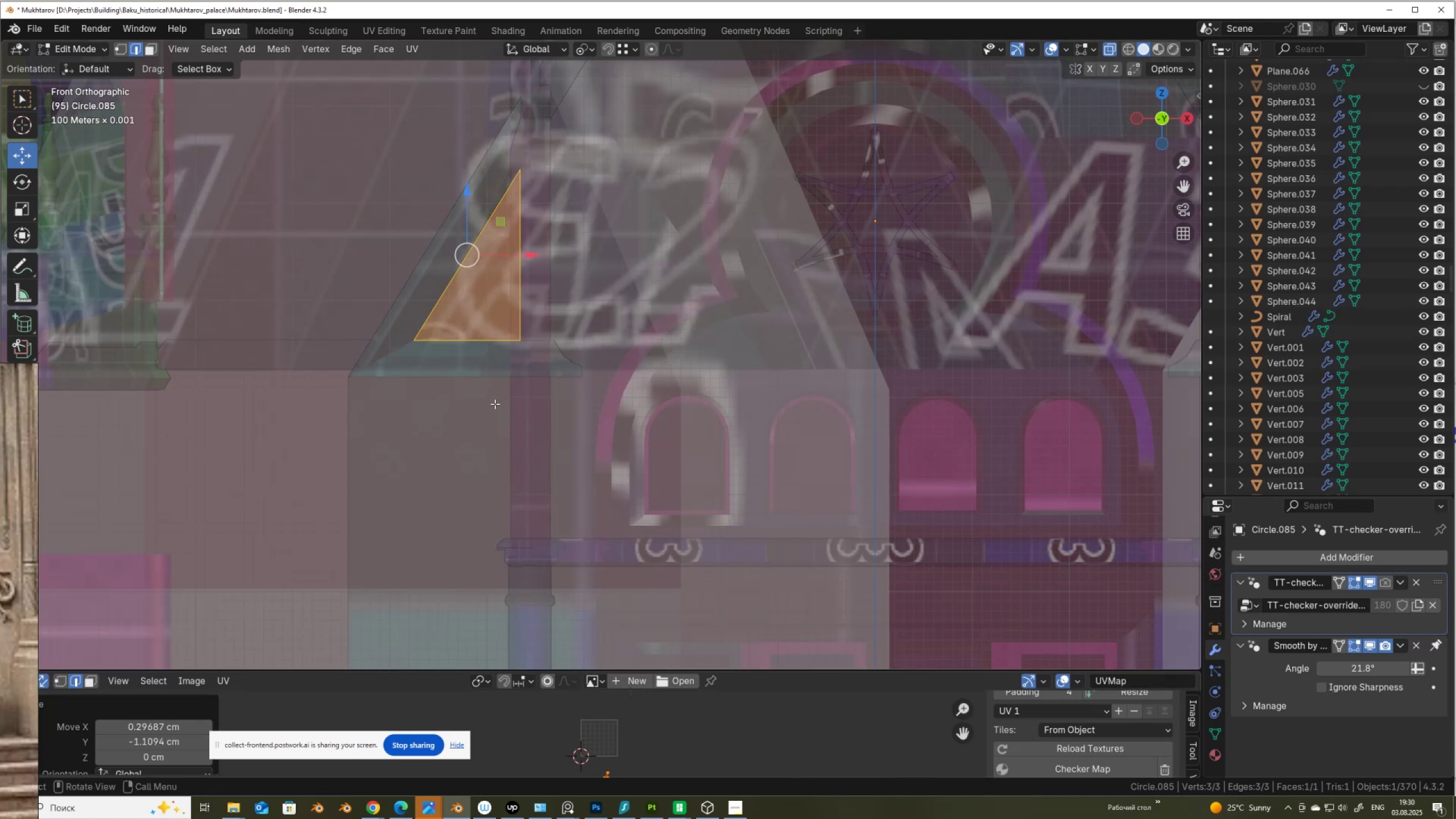 
key(Alt+AltLeft)
 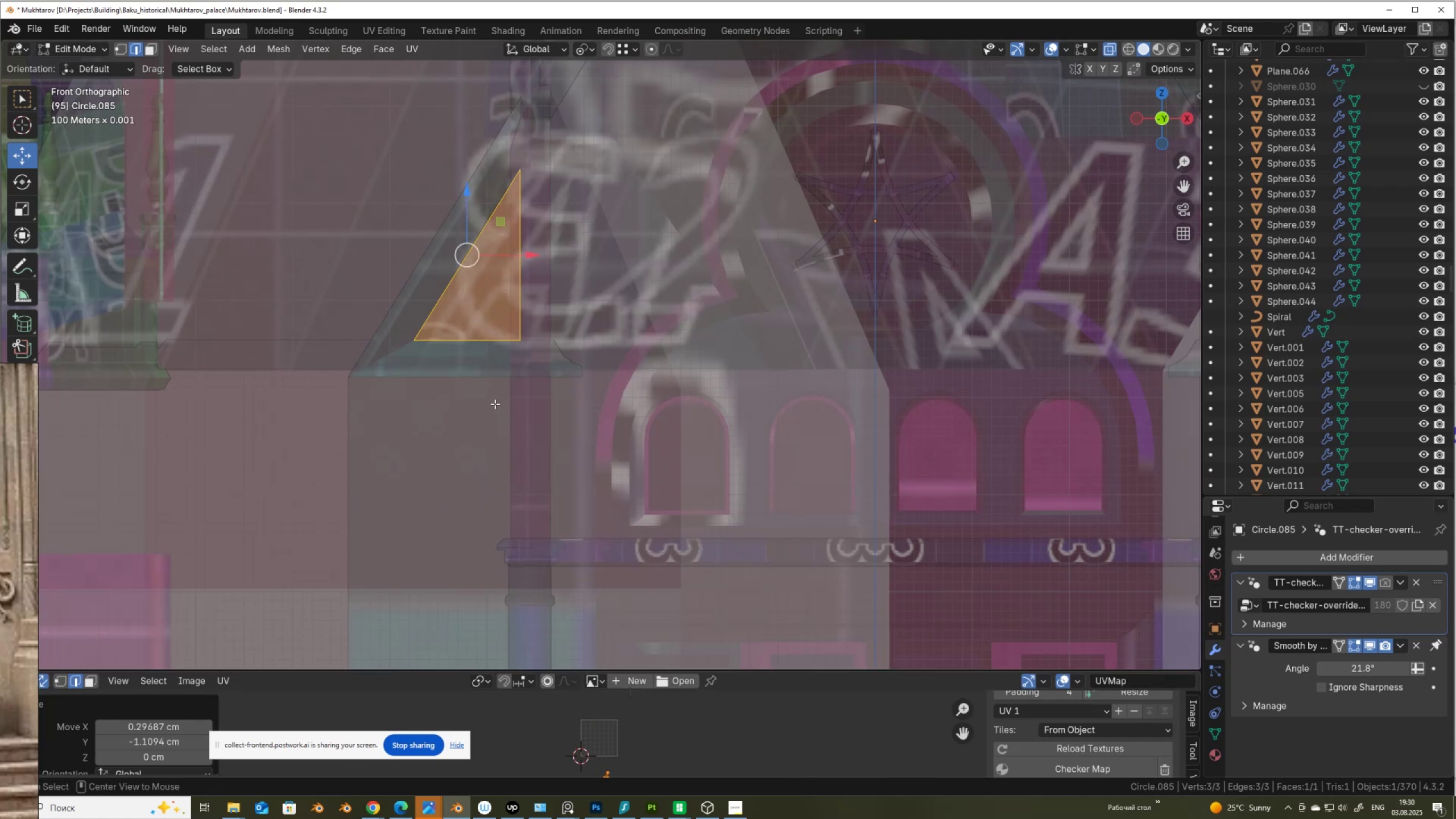 
key(Alt+Z)
 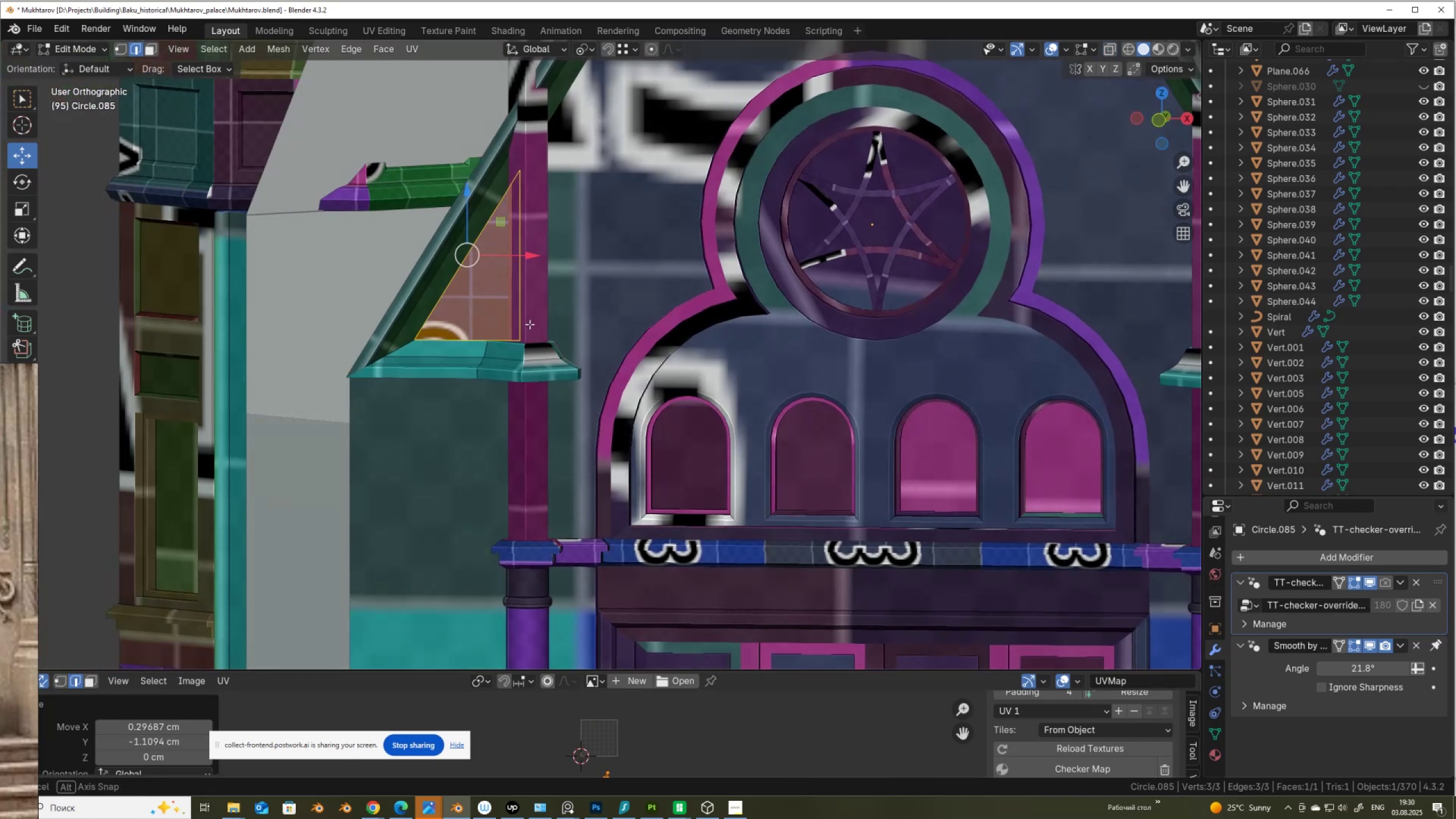 
hold_key(key=ShiftLeft, duration=0.58)
 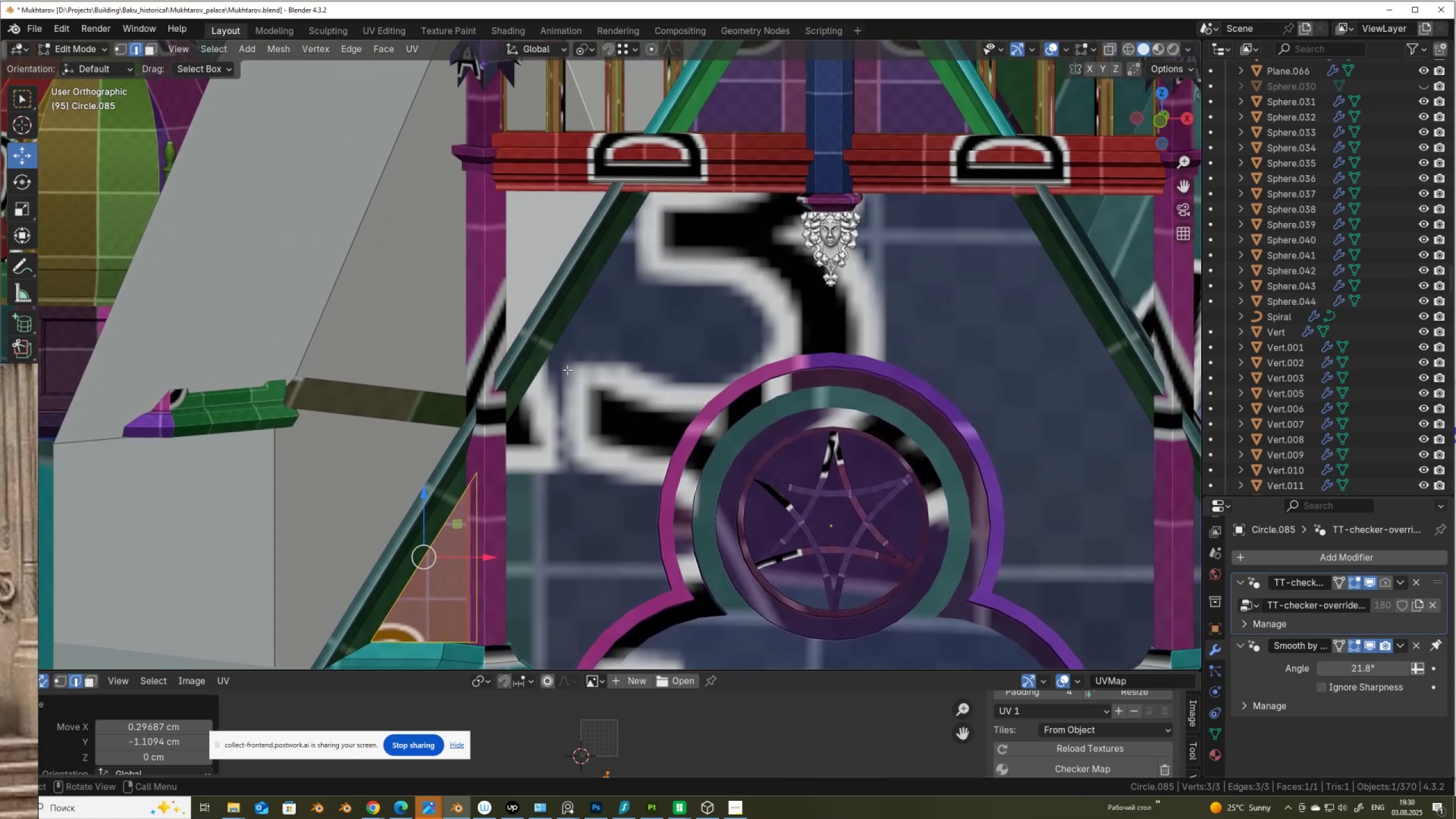 
key(Tab)
 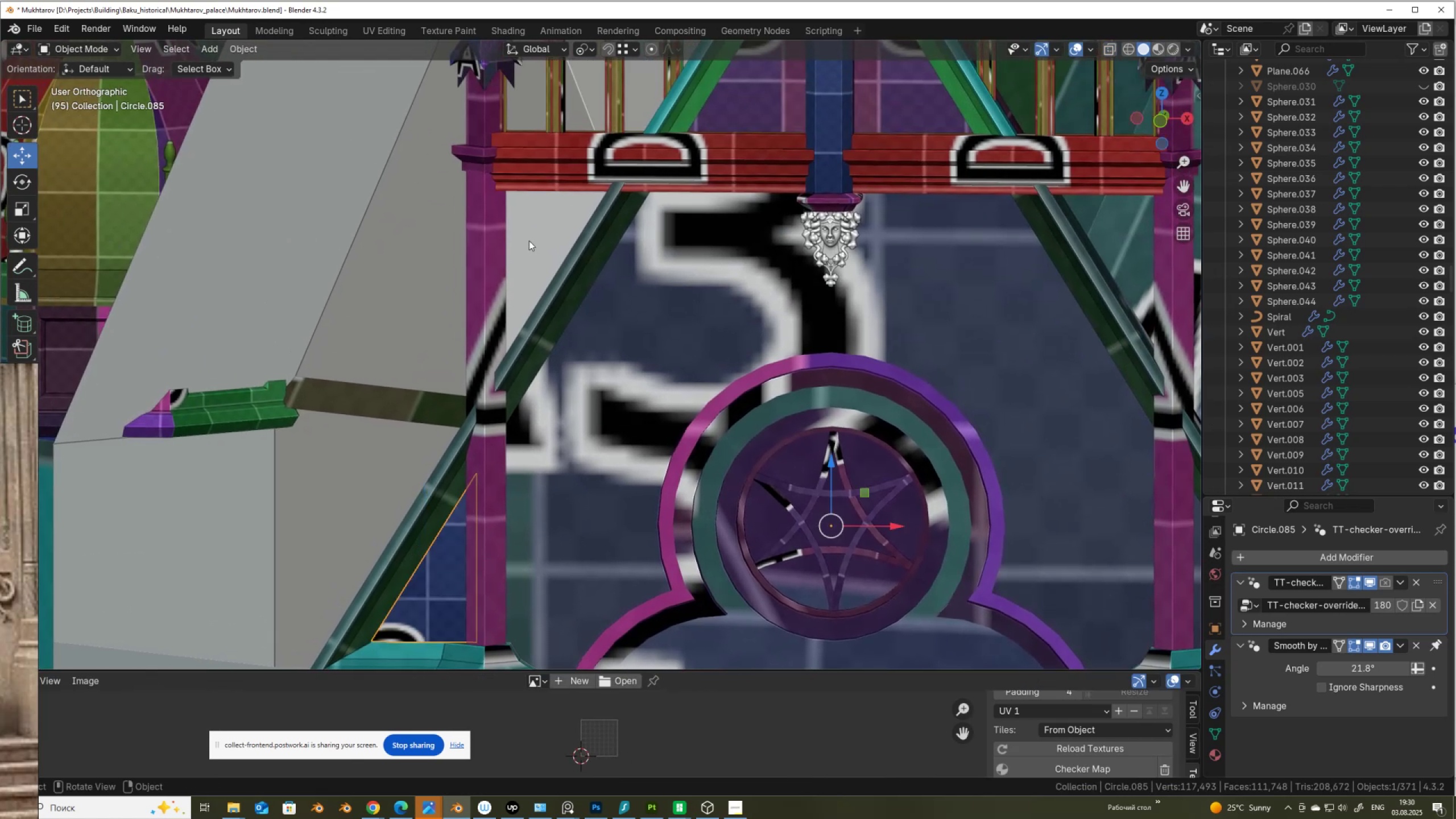 
left_click([529, 241])
 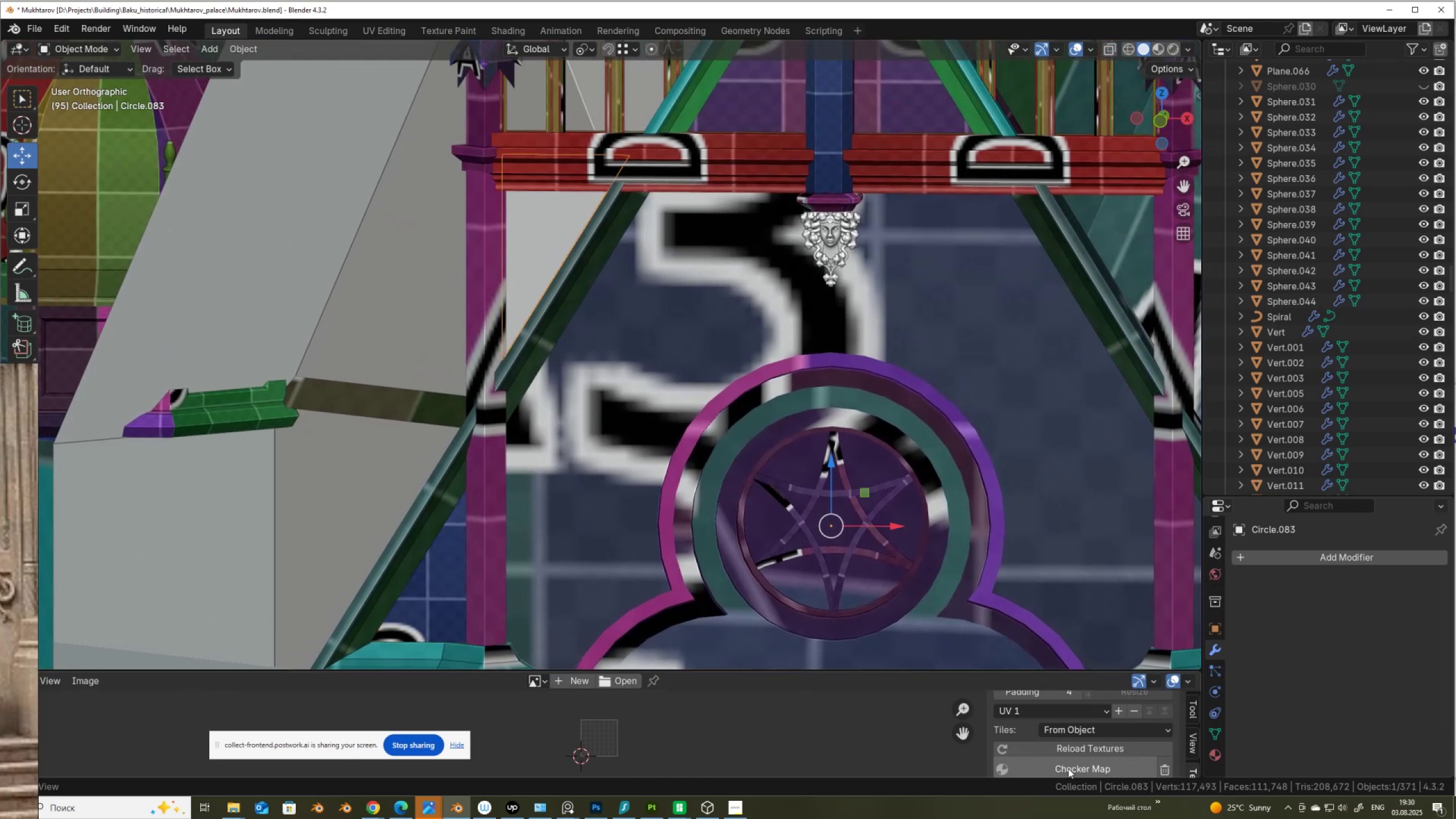 
left_click([1072, 771])
 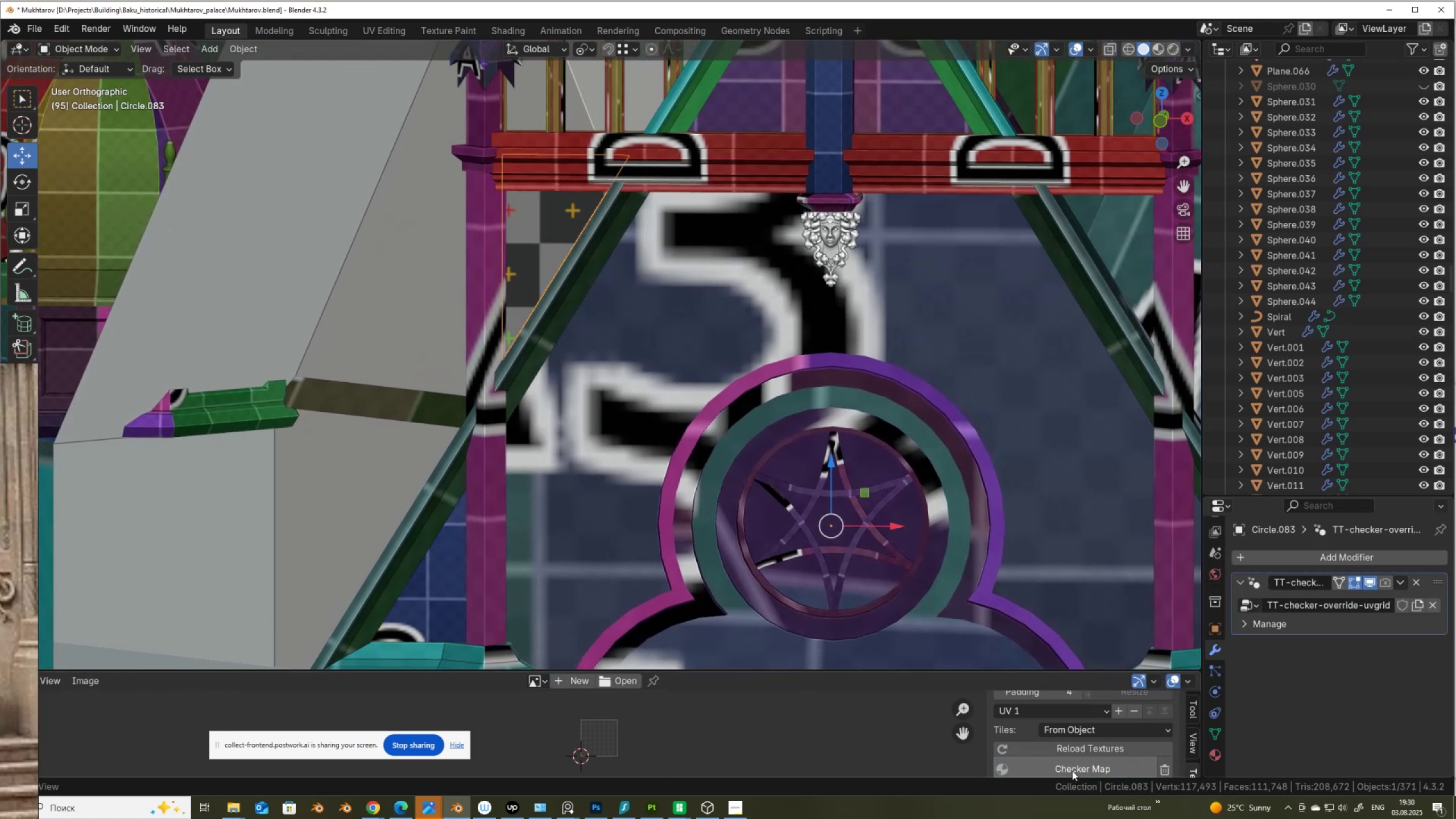 
left_click([1072, 771])
 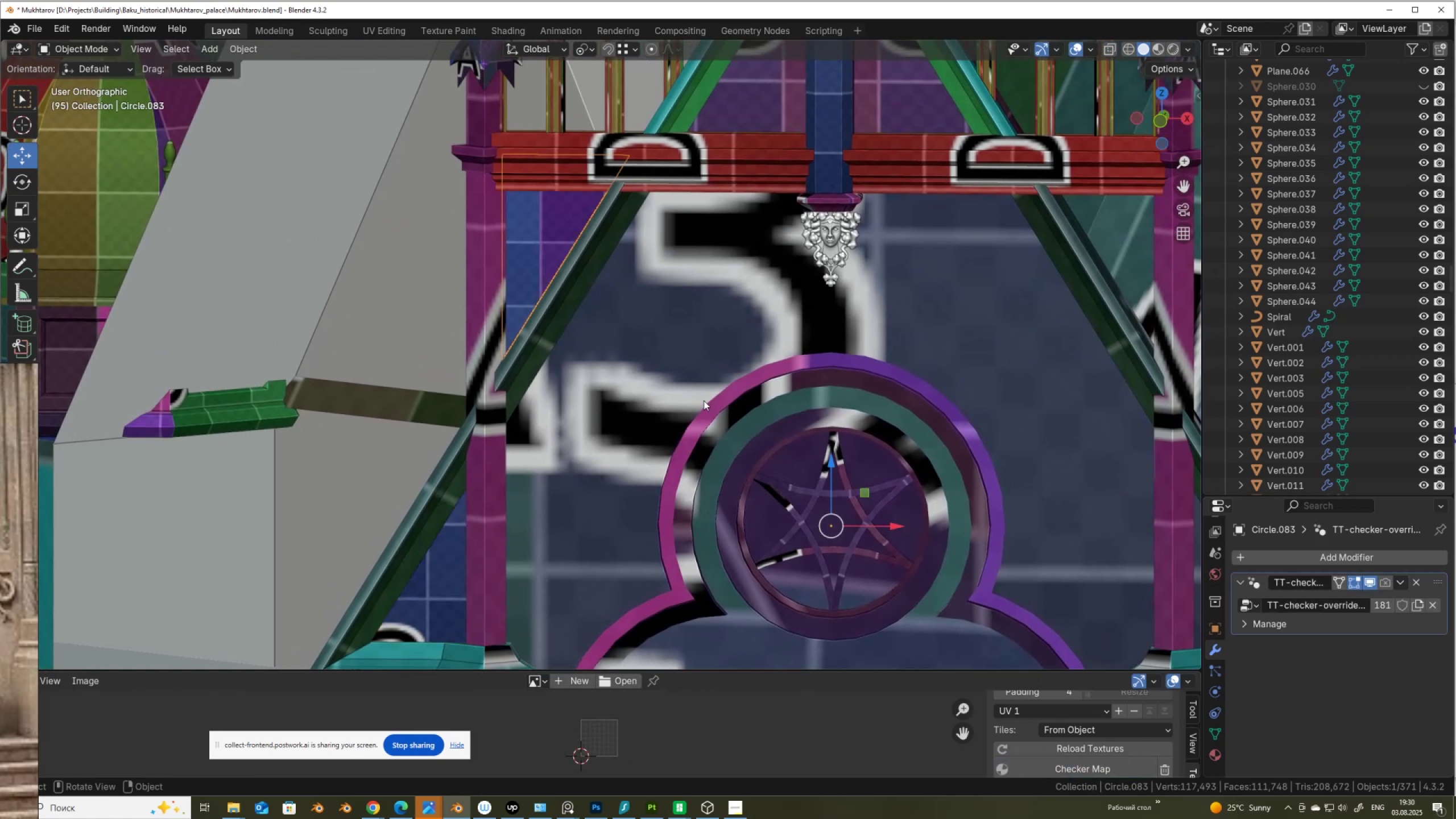 
scroll: coordinate [734, 470], scroll_direction: down, amount: 5.0
 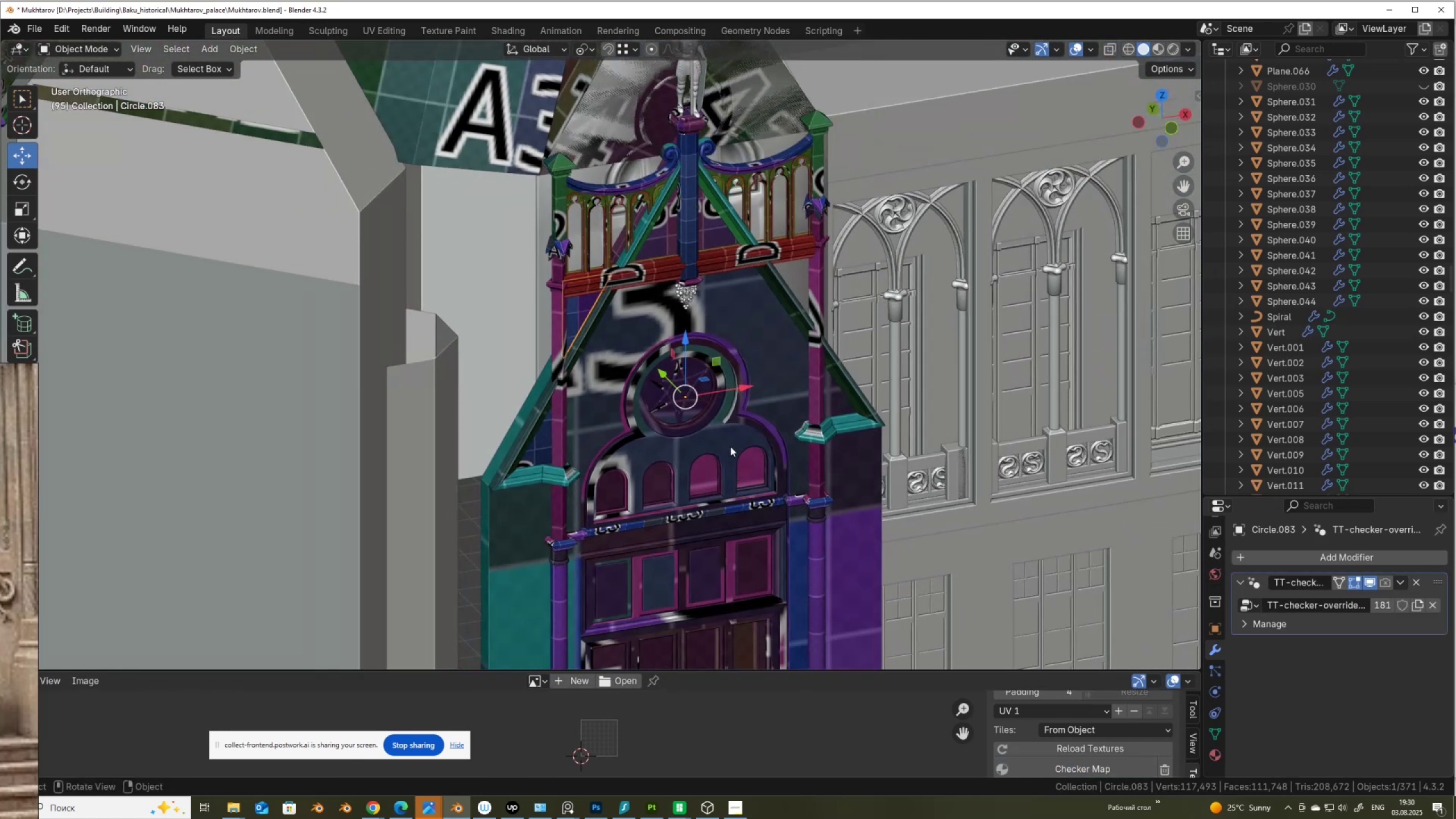 
hold_key(key=ShiftLeft, duration=0.69)
 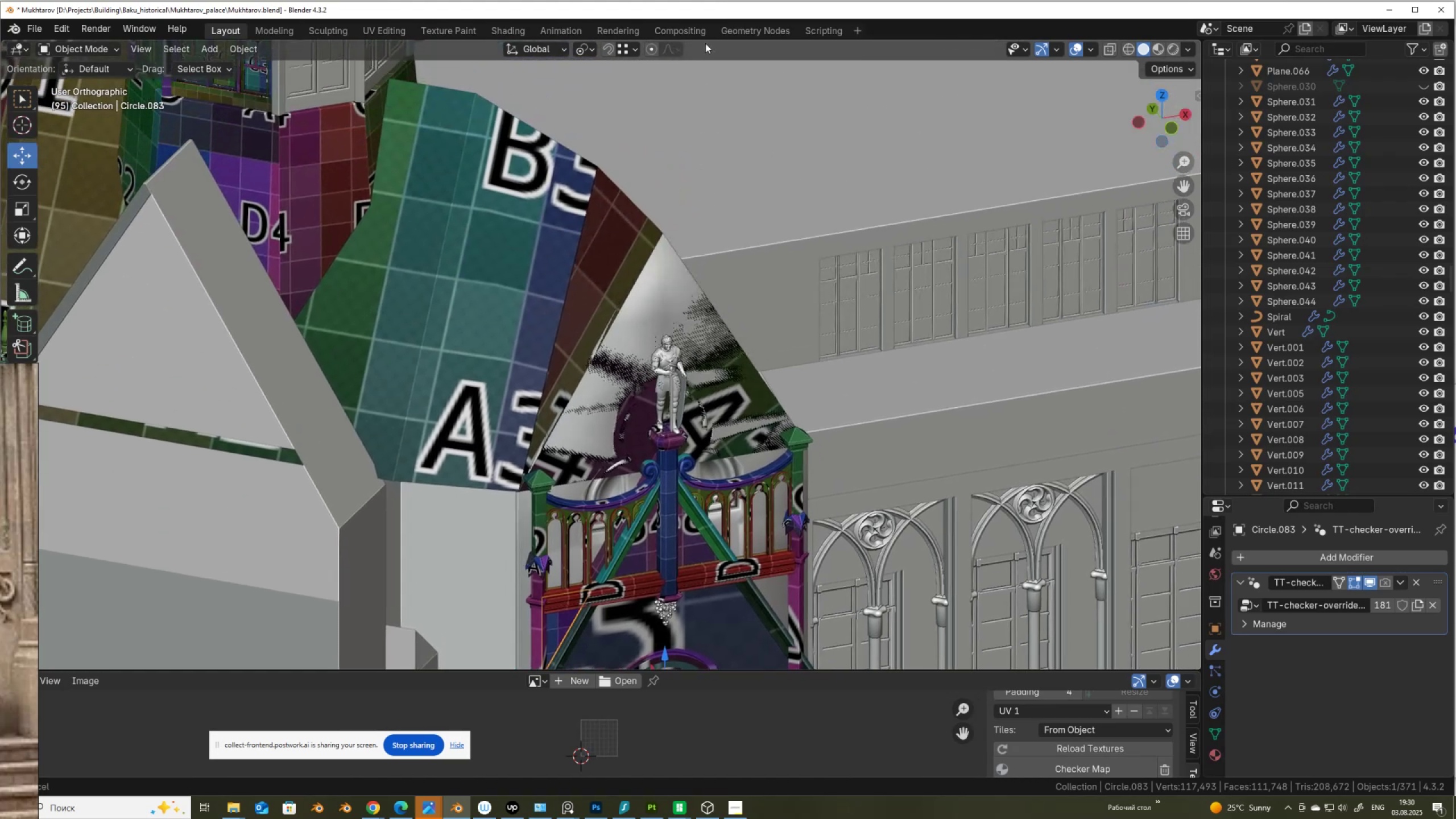 
scroll: coordinate [705, 43], scroll_direction: up, amount: 5.0
 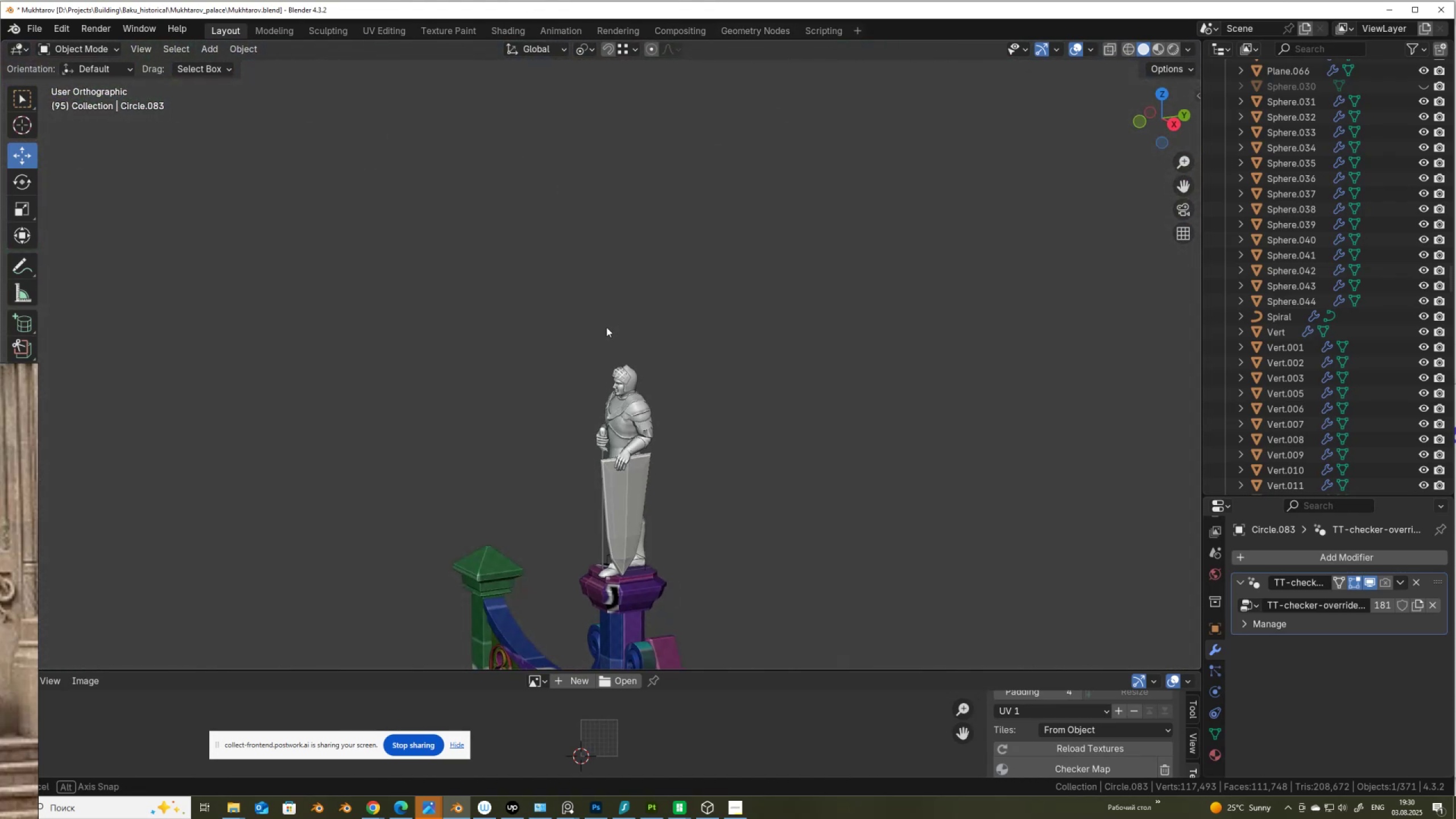 
hold_key(key=ShiftLeft, duration=0.62)
 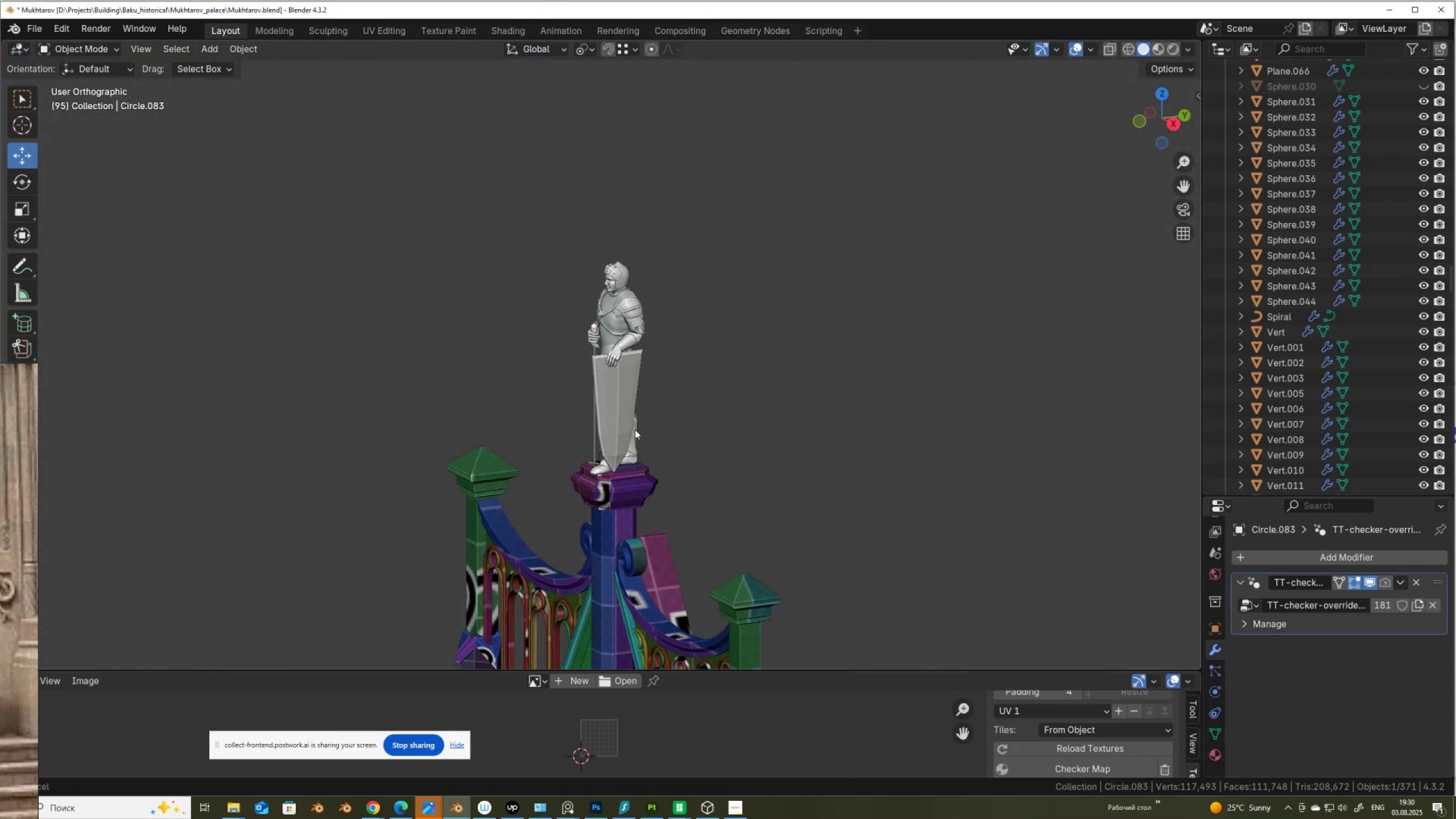 
scroll: coordinate [635, 431], scroll_direction: up, amount: 4.0
 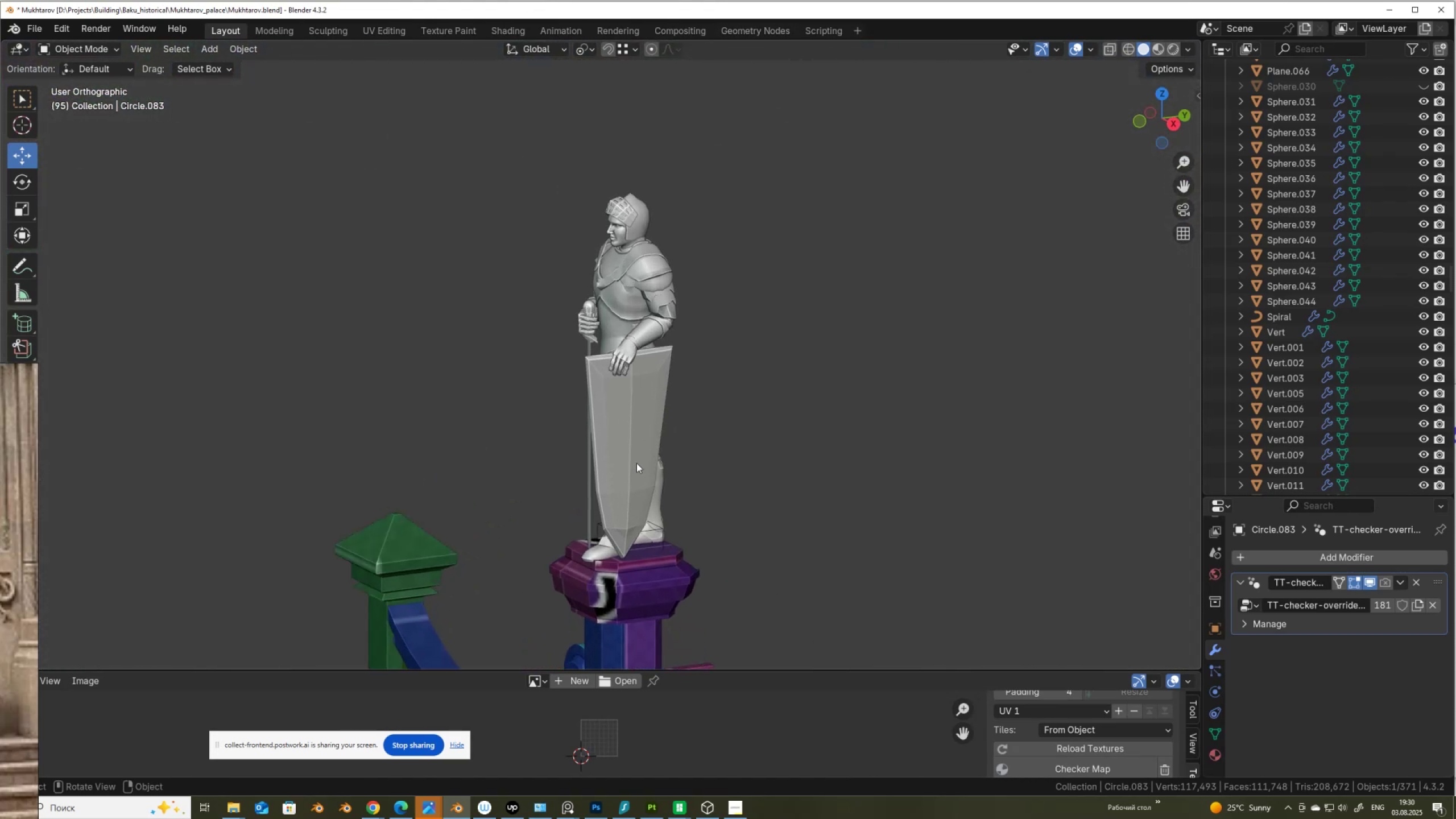 
left_click([636, 463])
 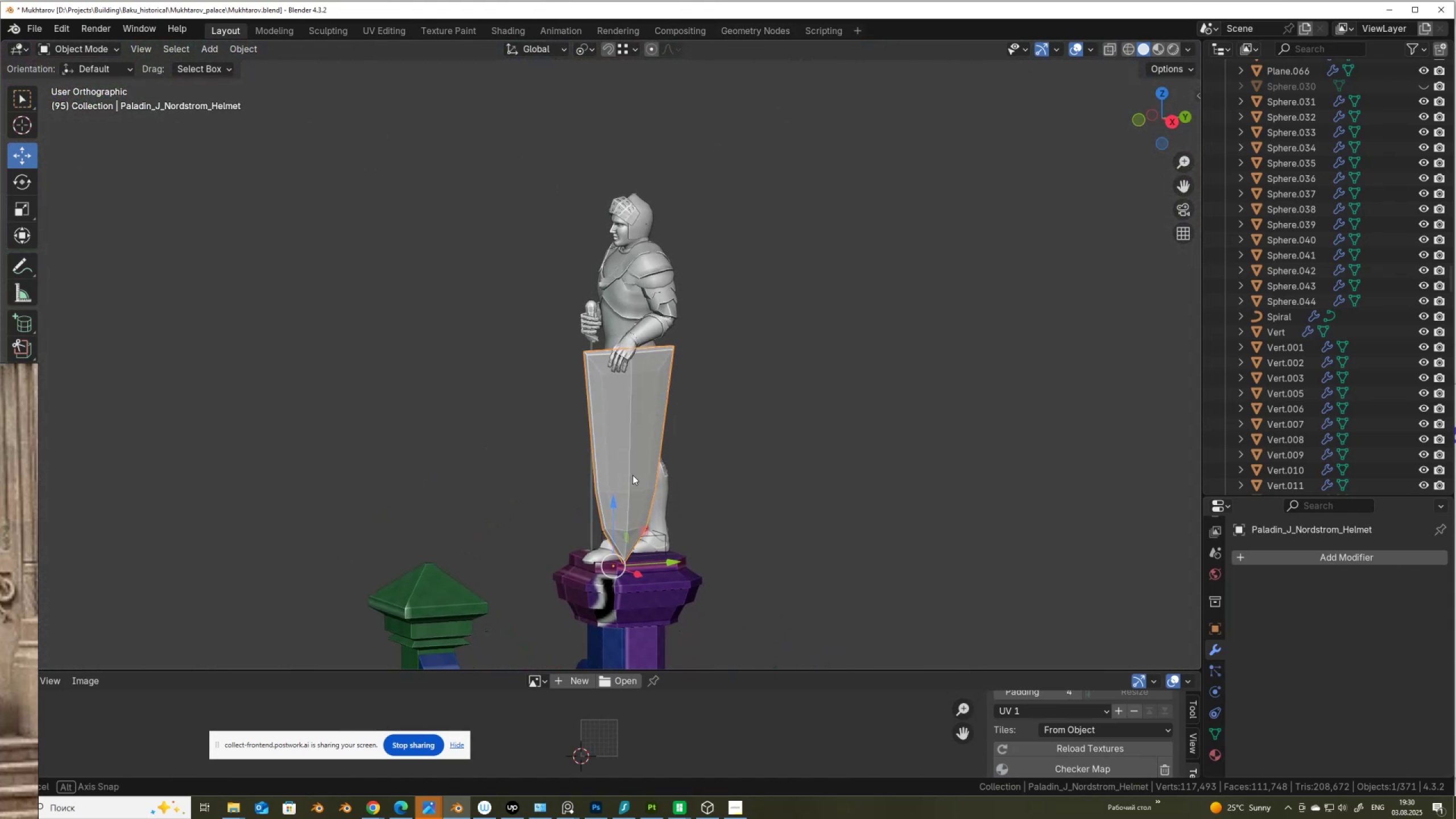 
scroll: coordinate [652, 489], scroll_direction: up, amount: 4.0
 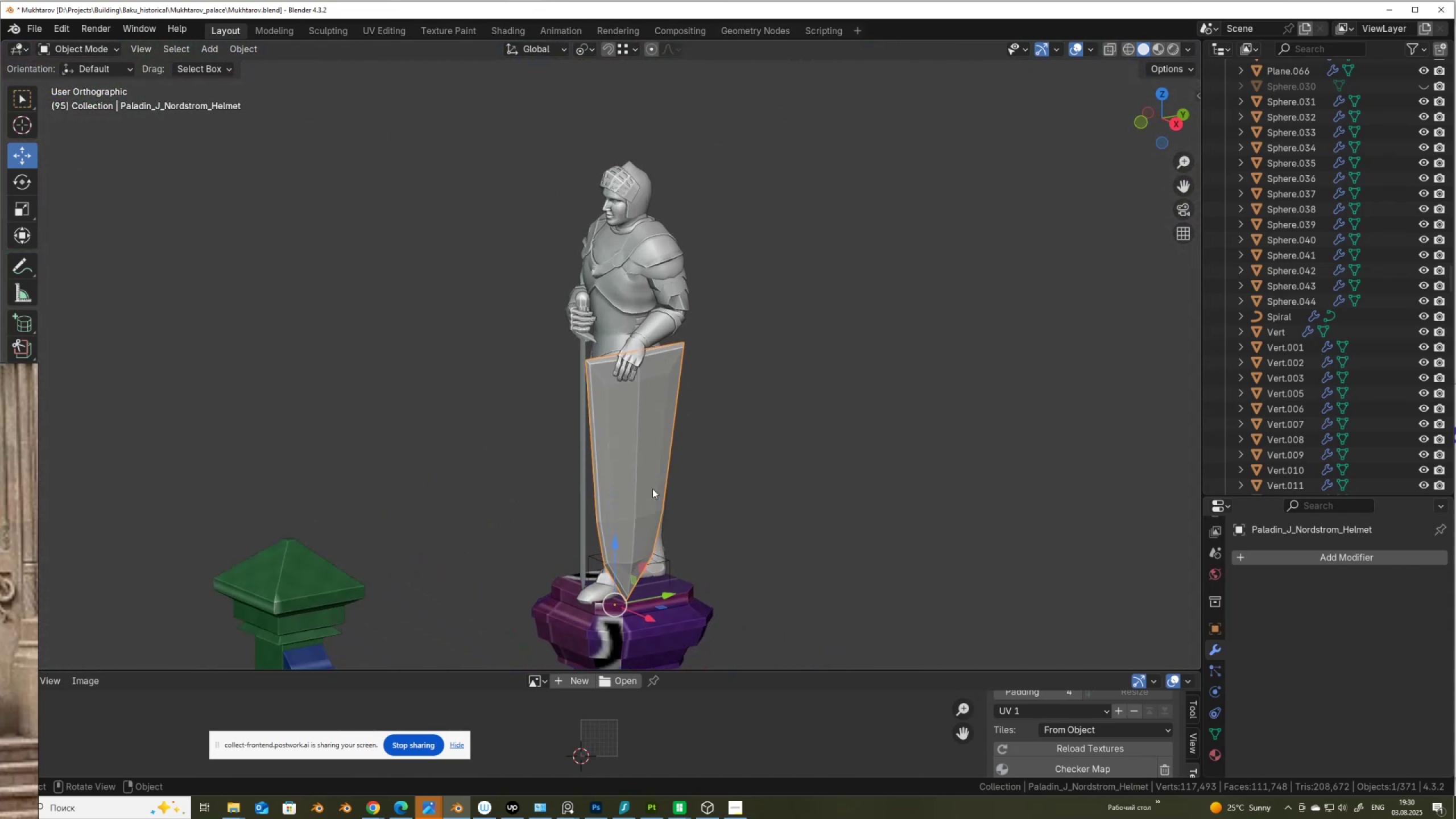 
key(Tab)
 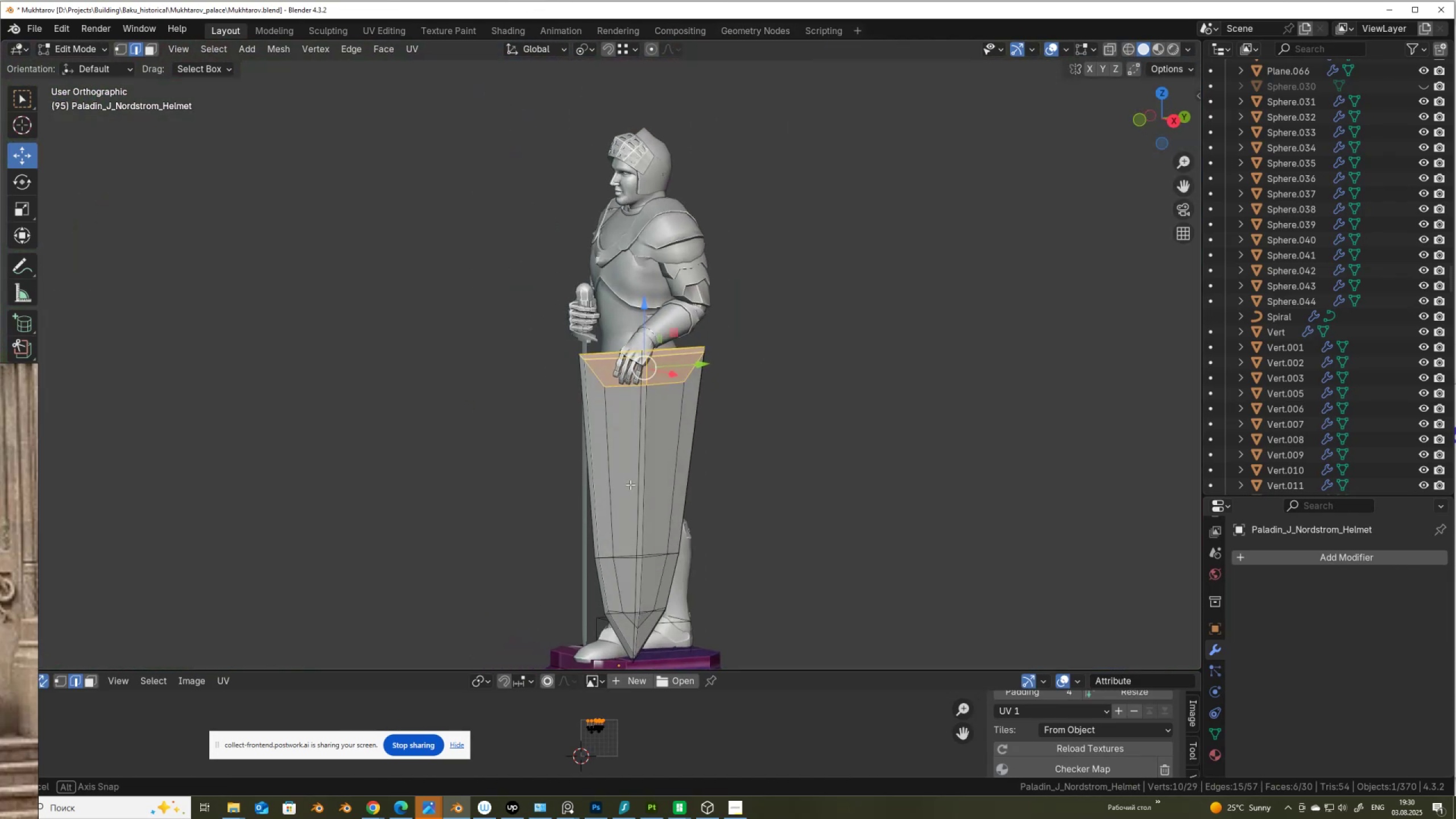 
scroll: coordinate [697, 498], scroll_direction: up, amount: 7.0
 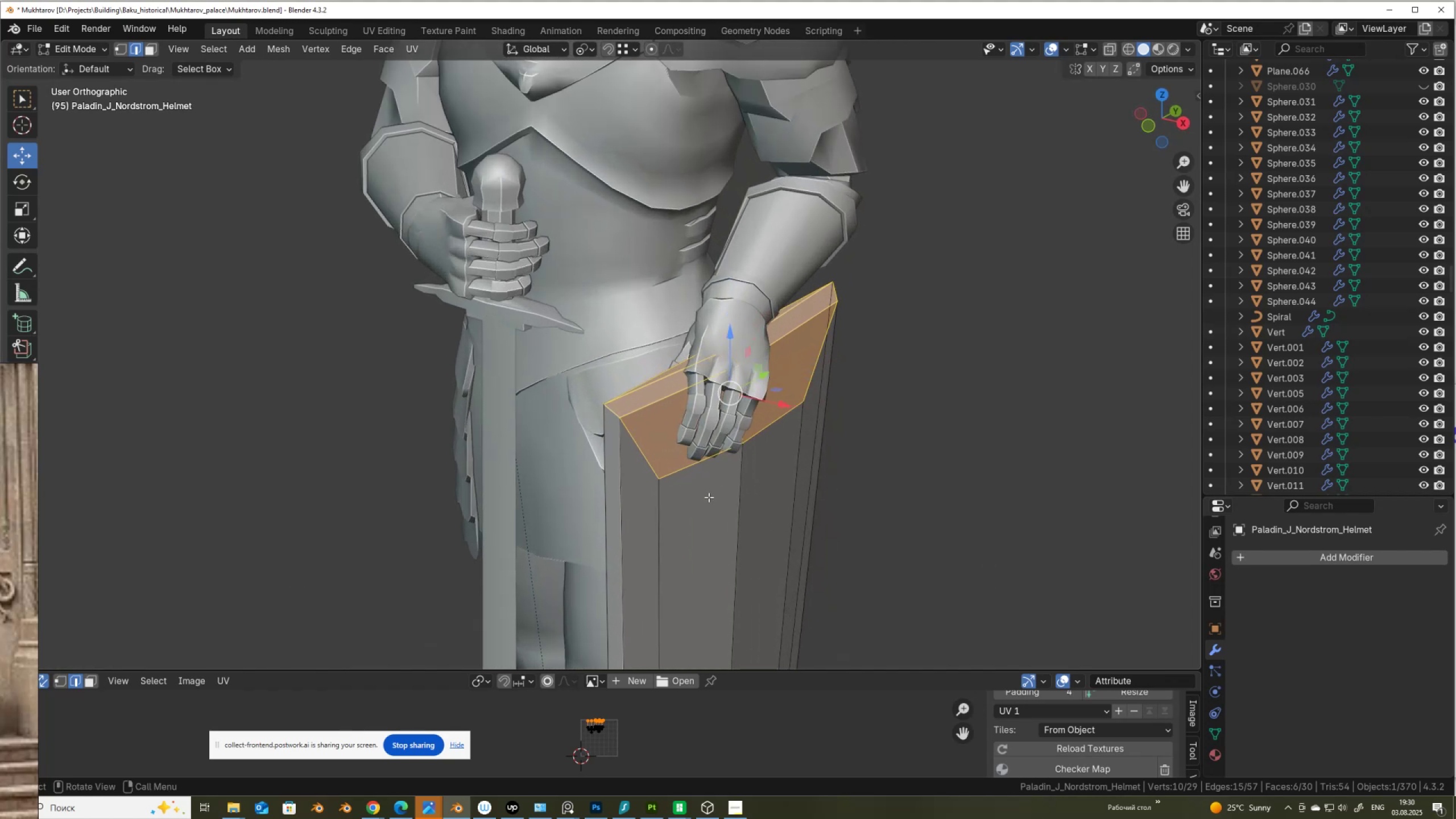 
key(2)
 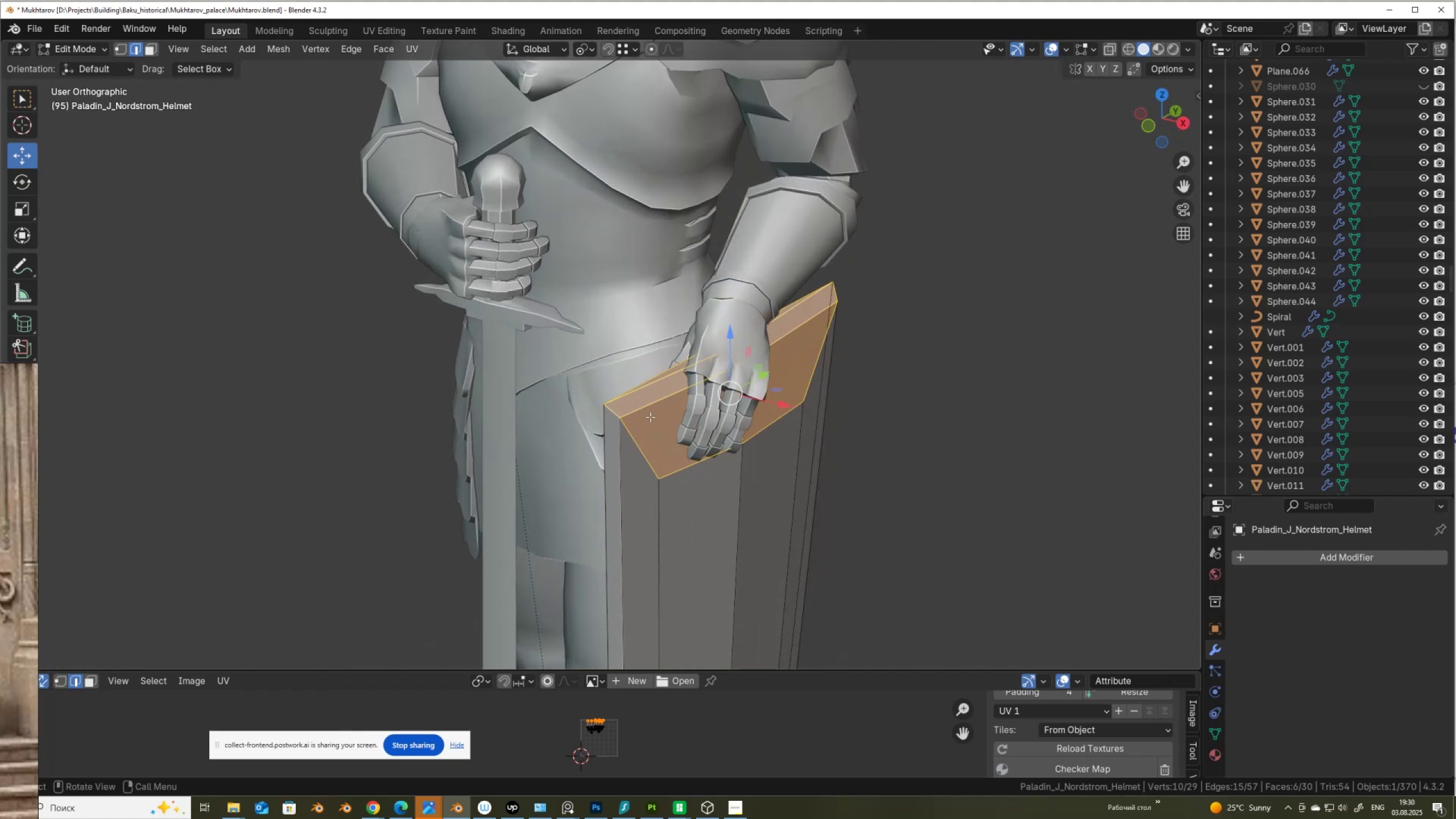 
hold_key(key=AltLeft, duration=0.48)
left_click([646, 387])
 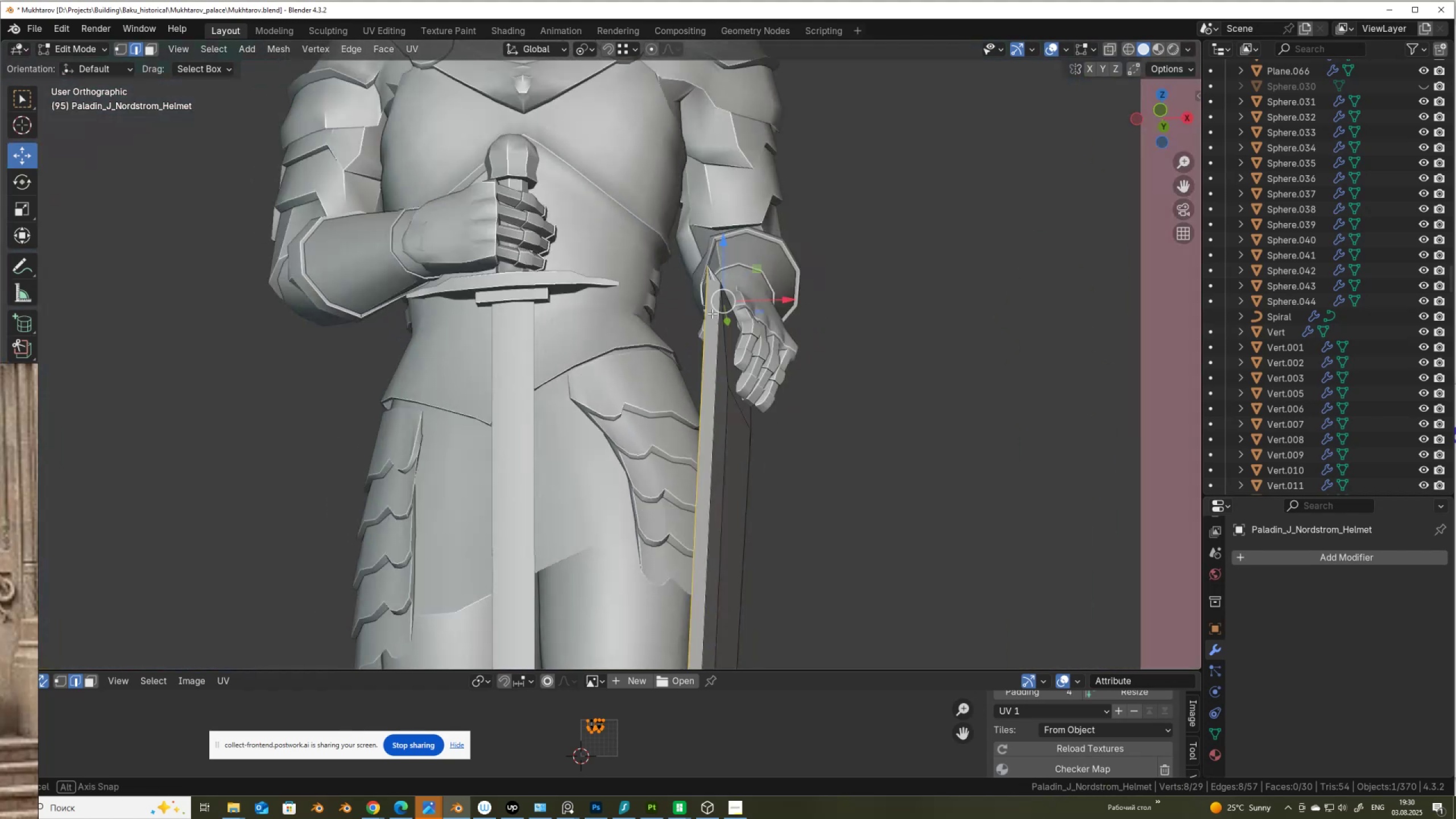 
scroll: coordinate [655, 381], scroll_direction: down, amount: 2.0
 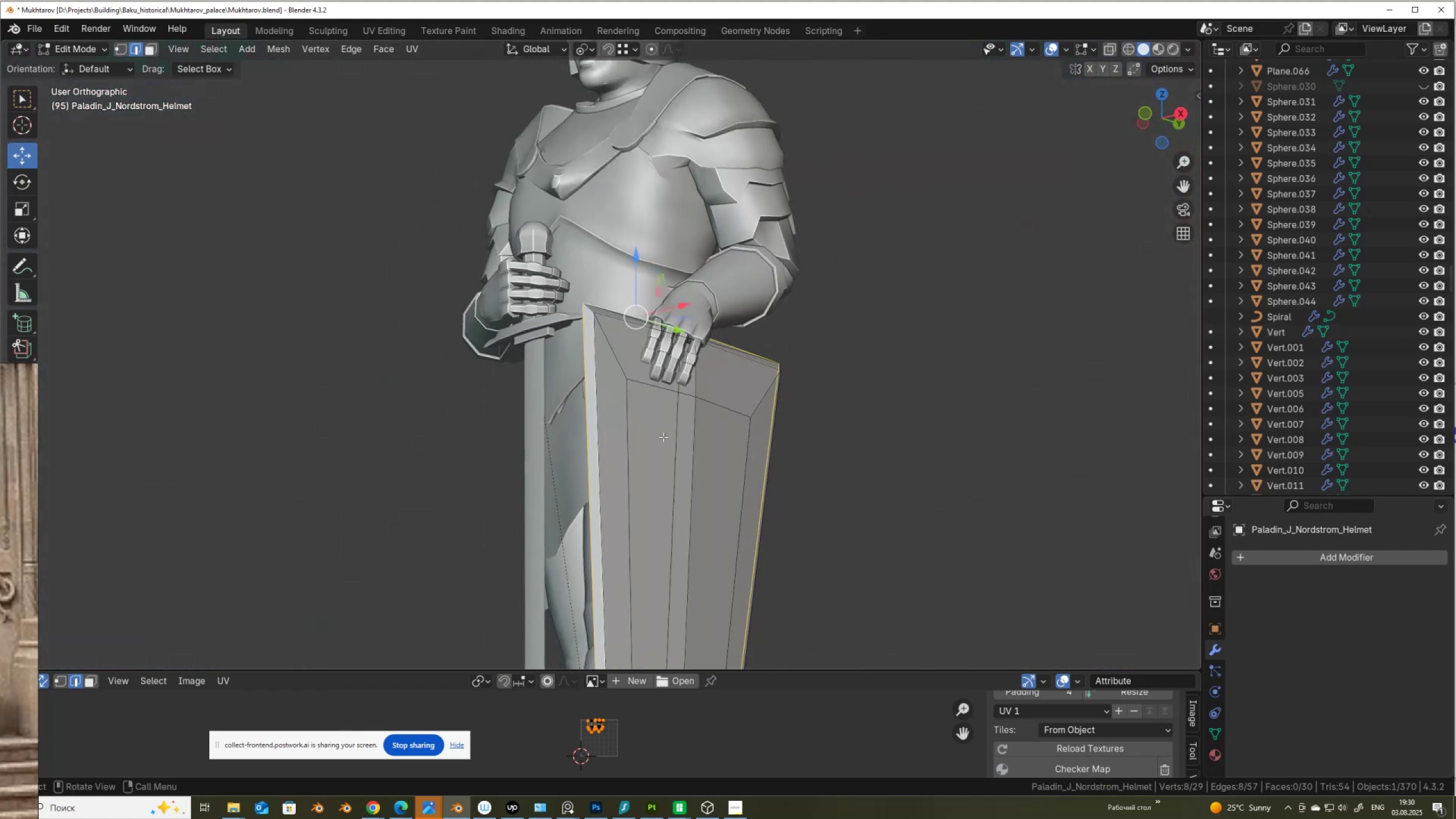 
hold_key(key=ShiftLeft, duration=0.62)
 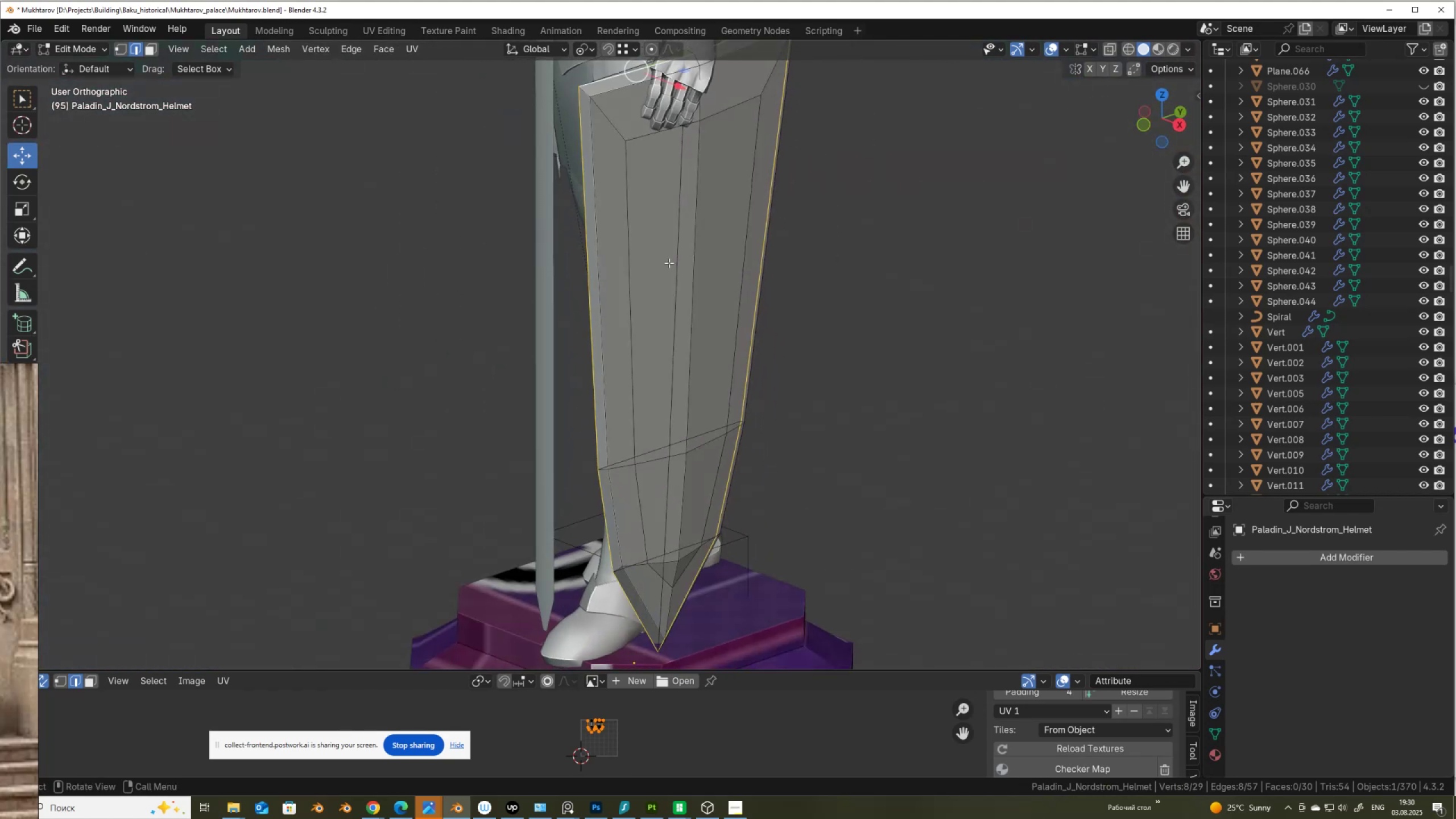 
right_click([669, 263])
 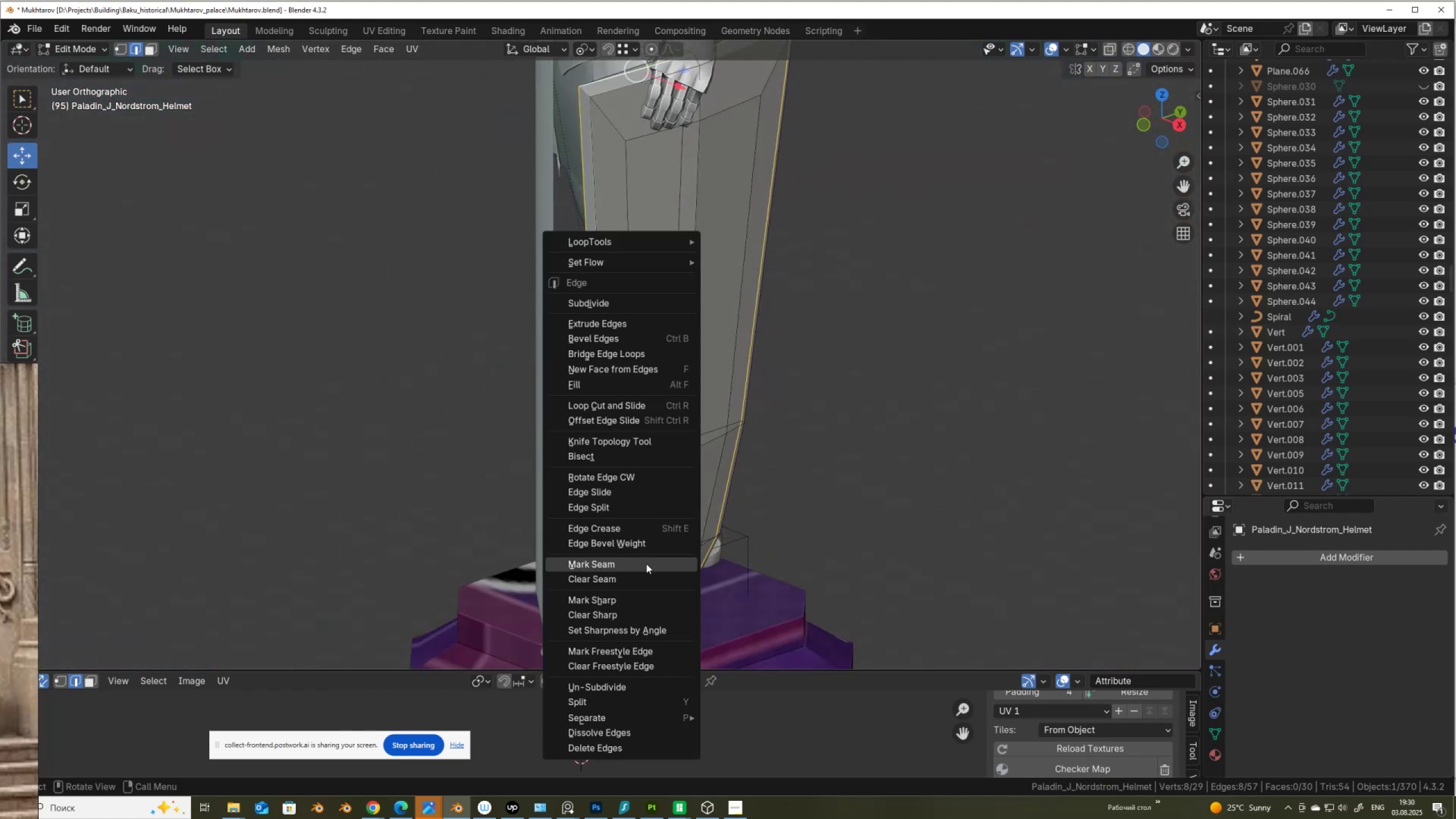 
left_click([646, 564])
 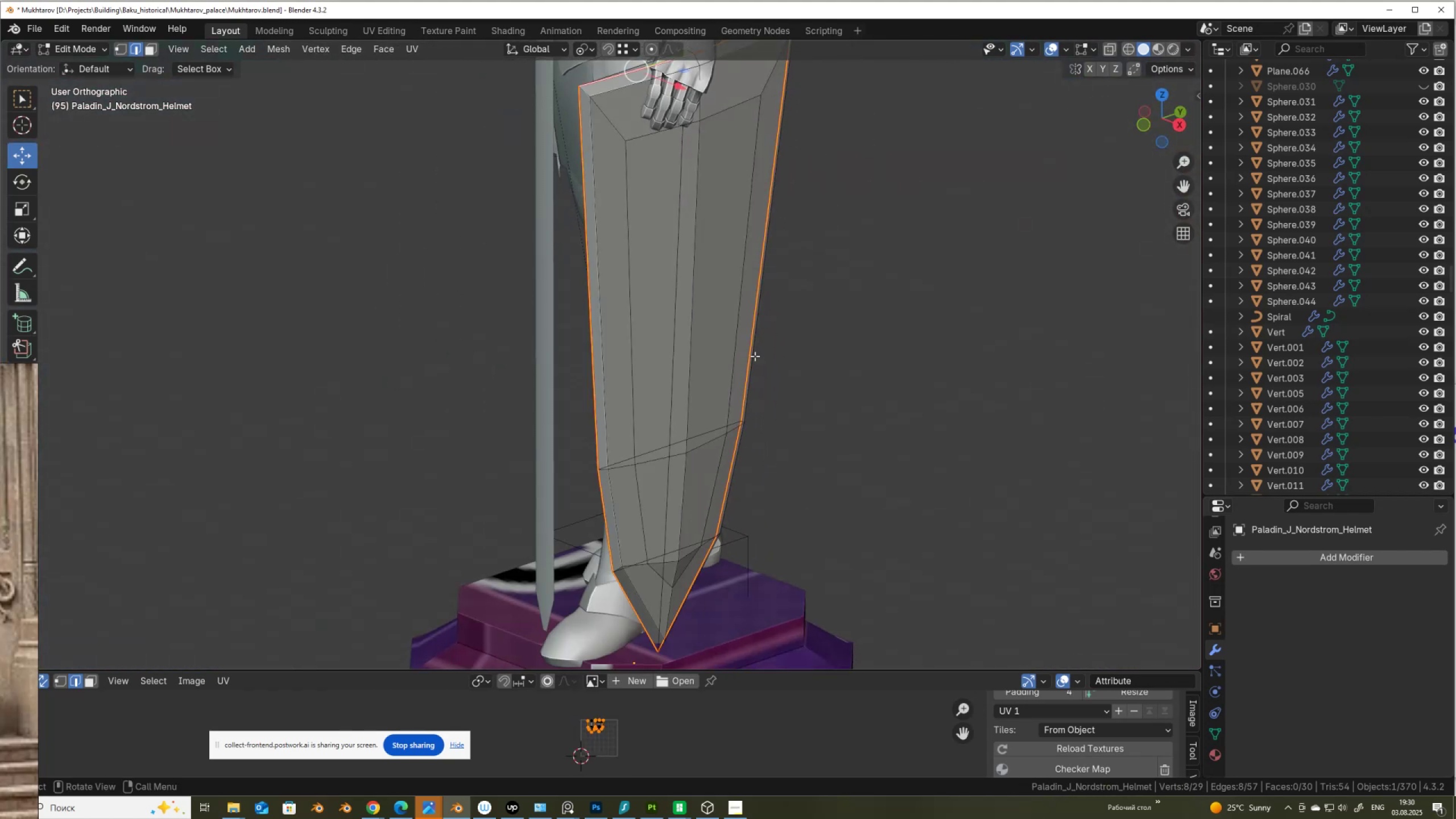 
scroll: coordinate [766, 333], scroll_direction: down, amount: 4.0
 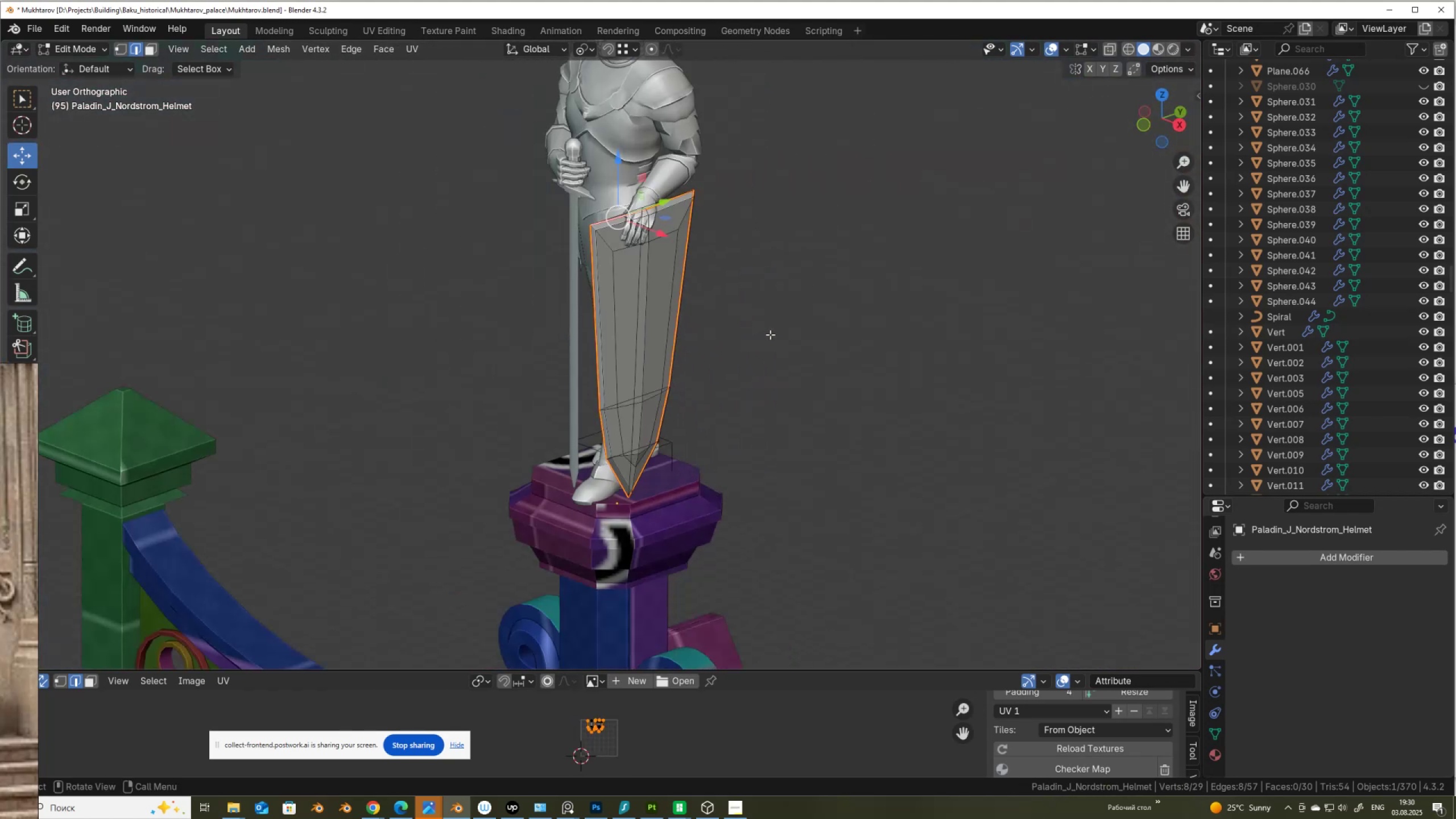 
type(AU)
 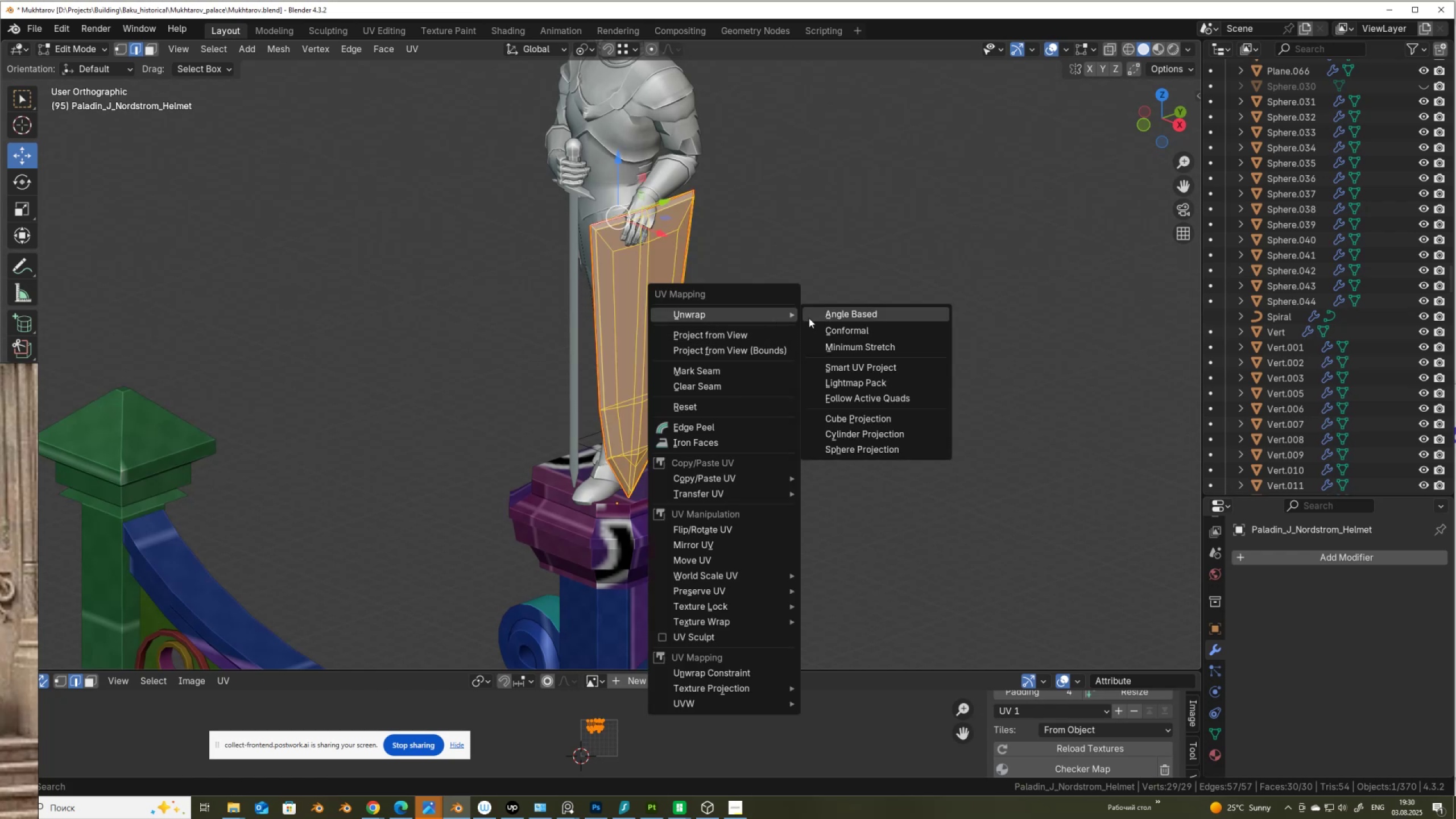 
left_click([833, 315])
 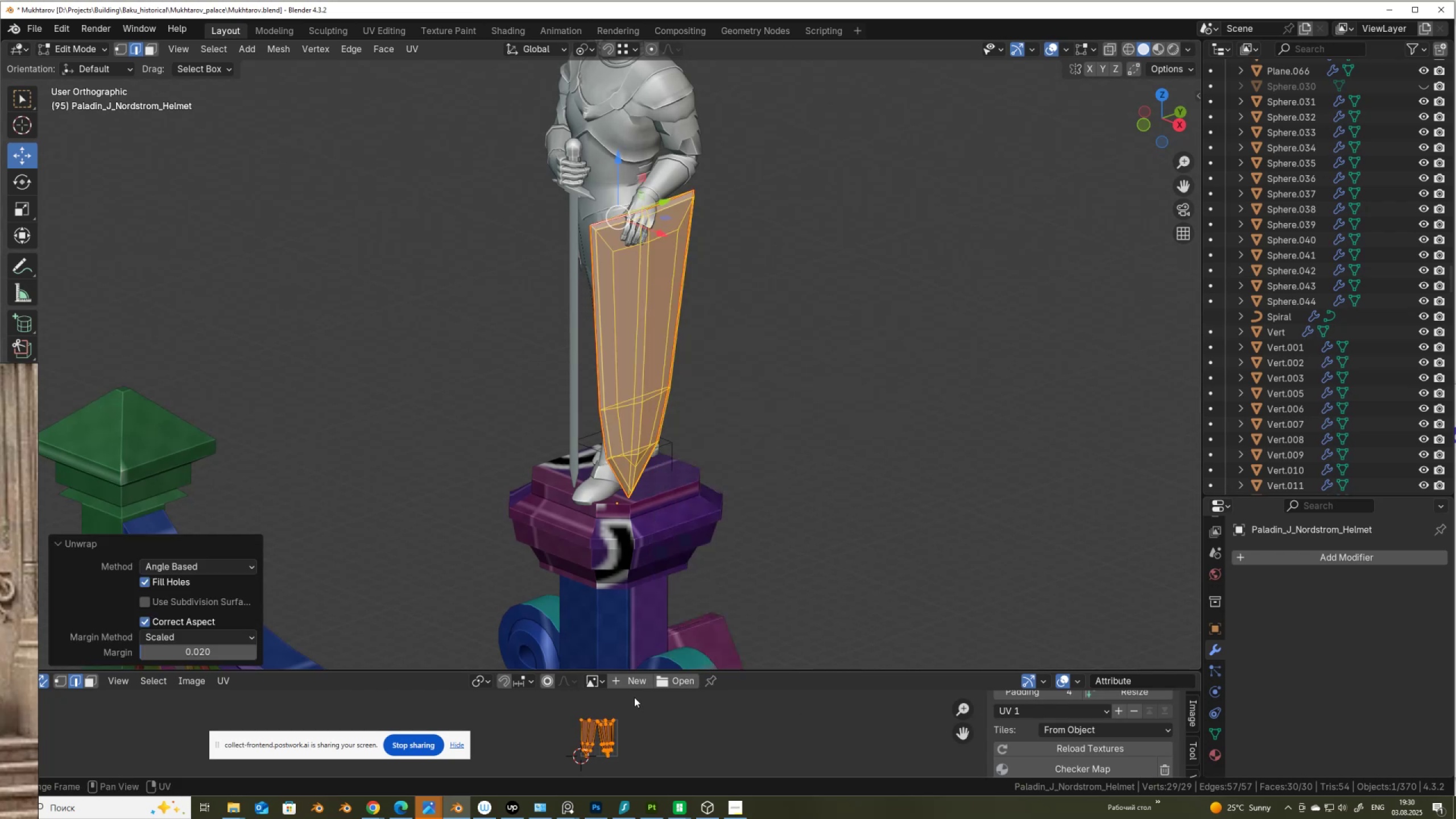 
scroll: coordinate [585, 763], scroll_direction: up, amount: 3.0
 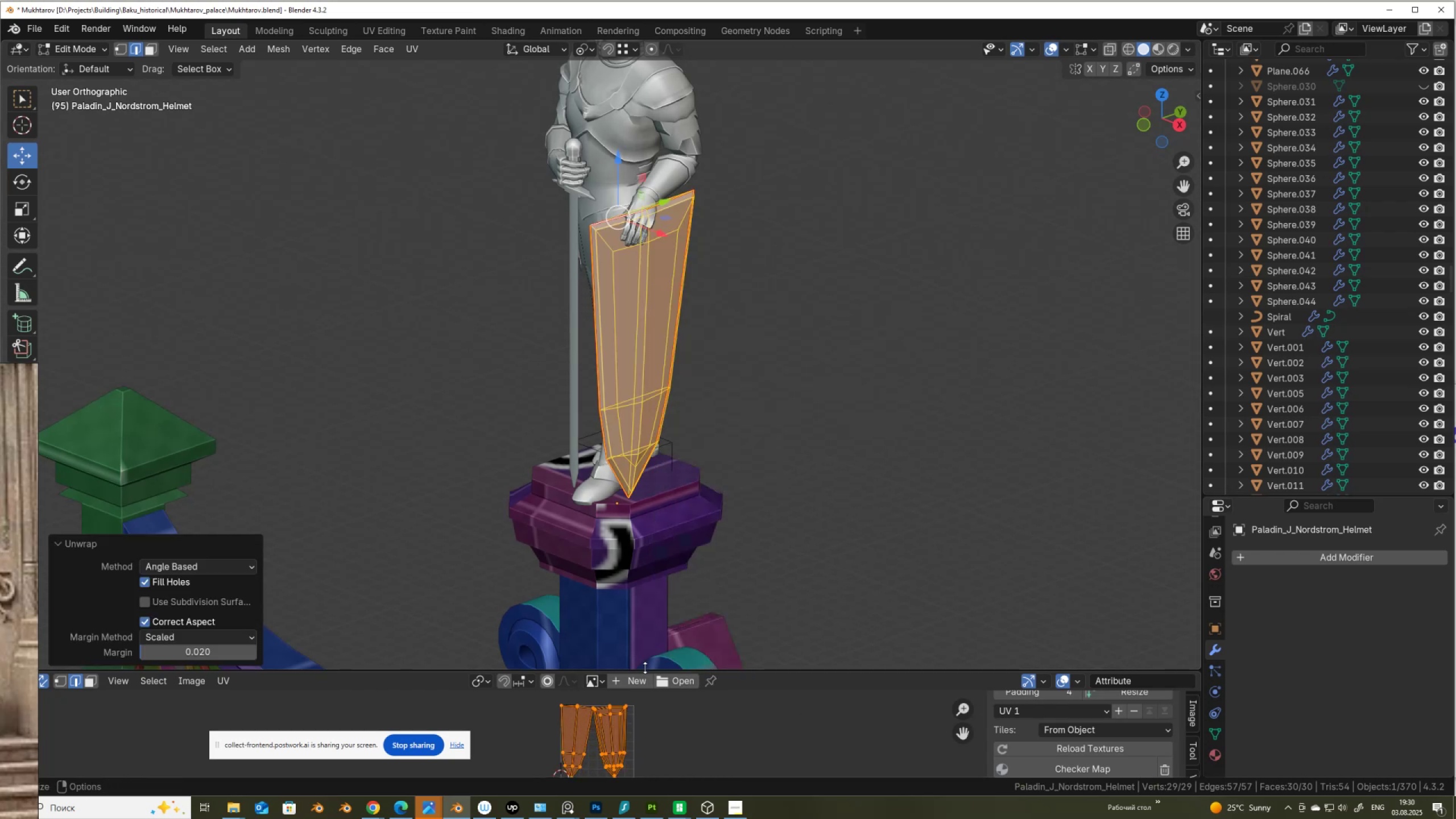 
left_click_drag(start_coordinate=[645, 668], to_coordinate=[646, 541])
 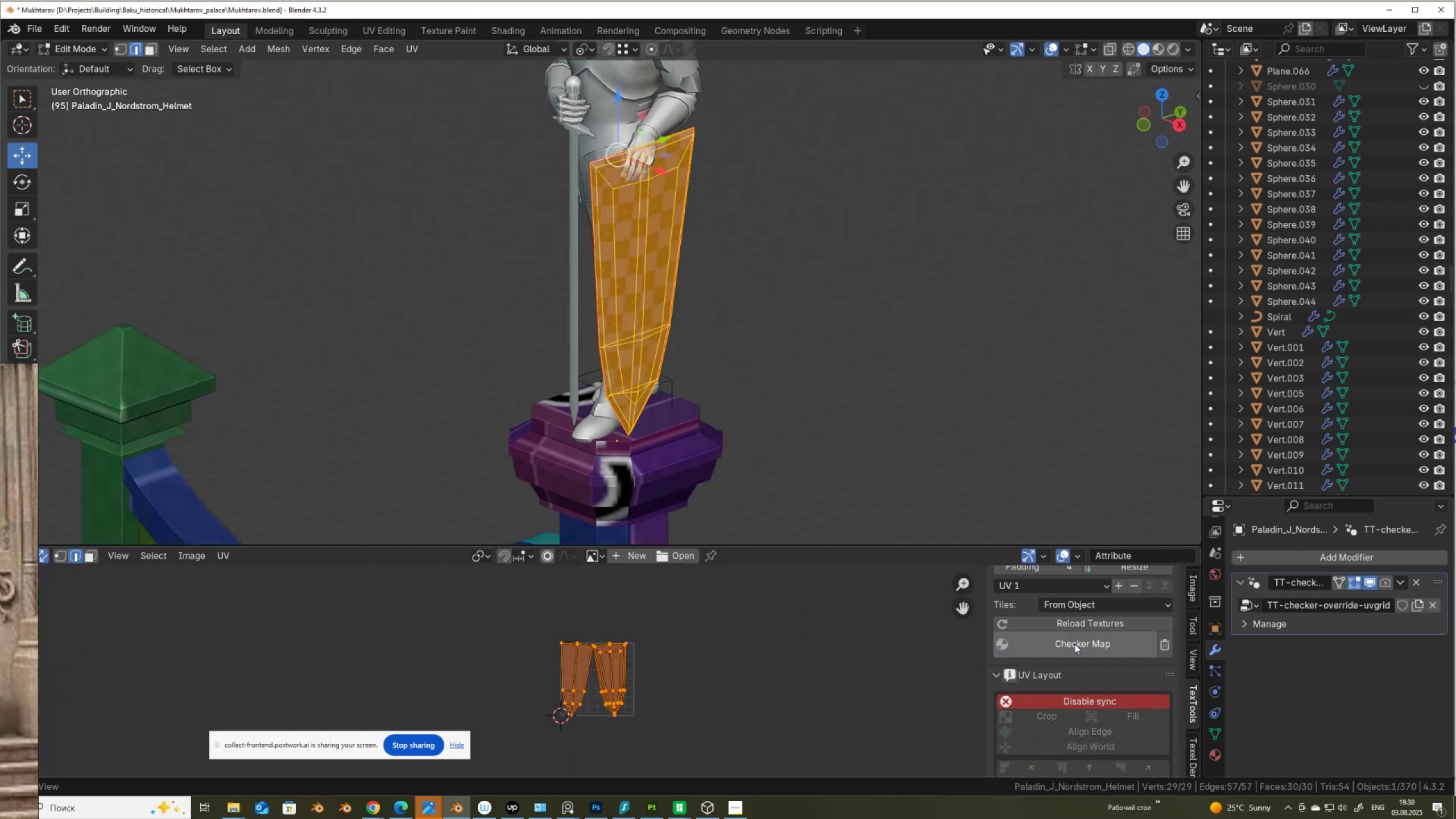 
double_click([1074, 644])
 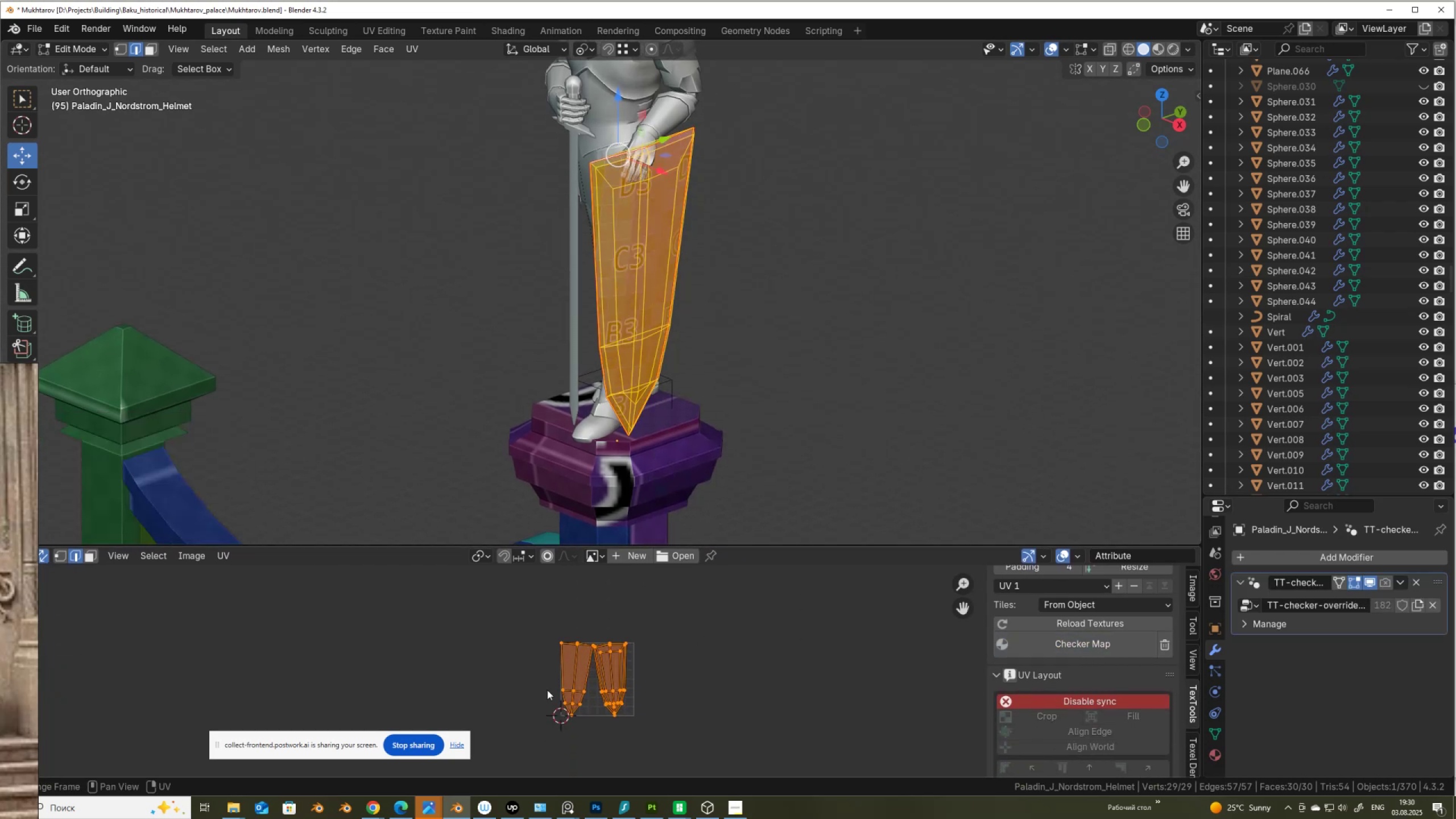 
key(2)
 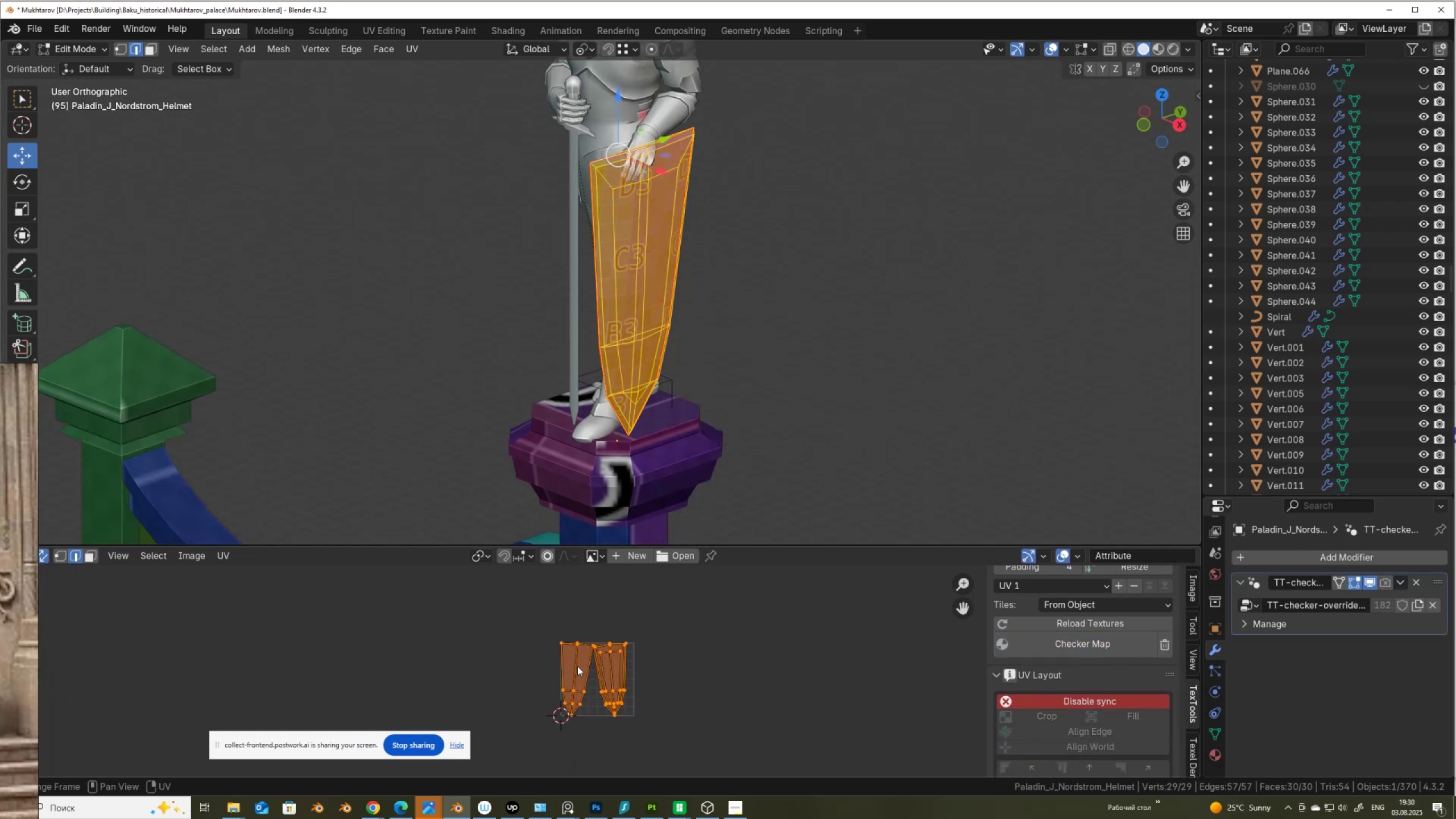 
left_click([577, 666])
 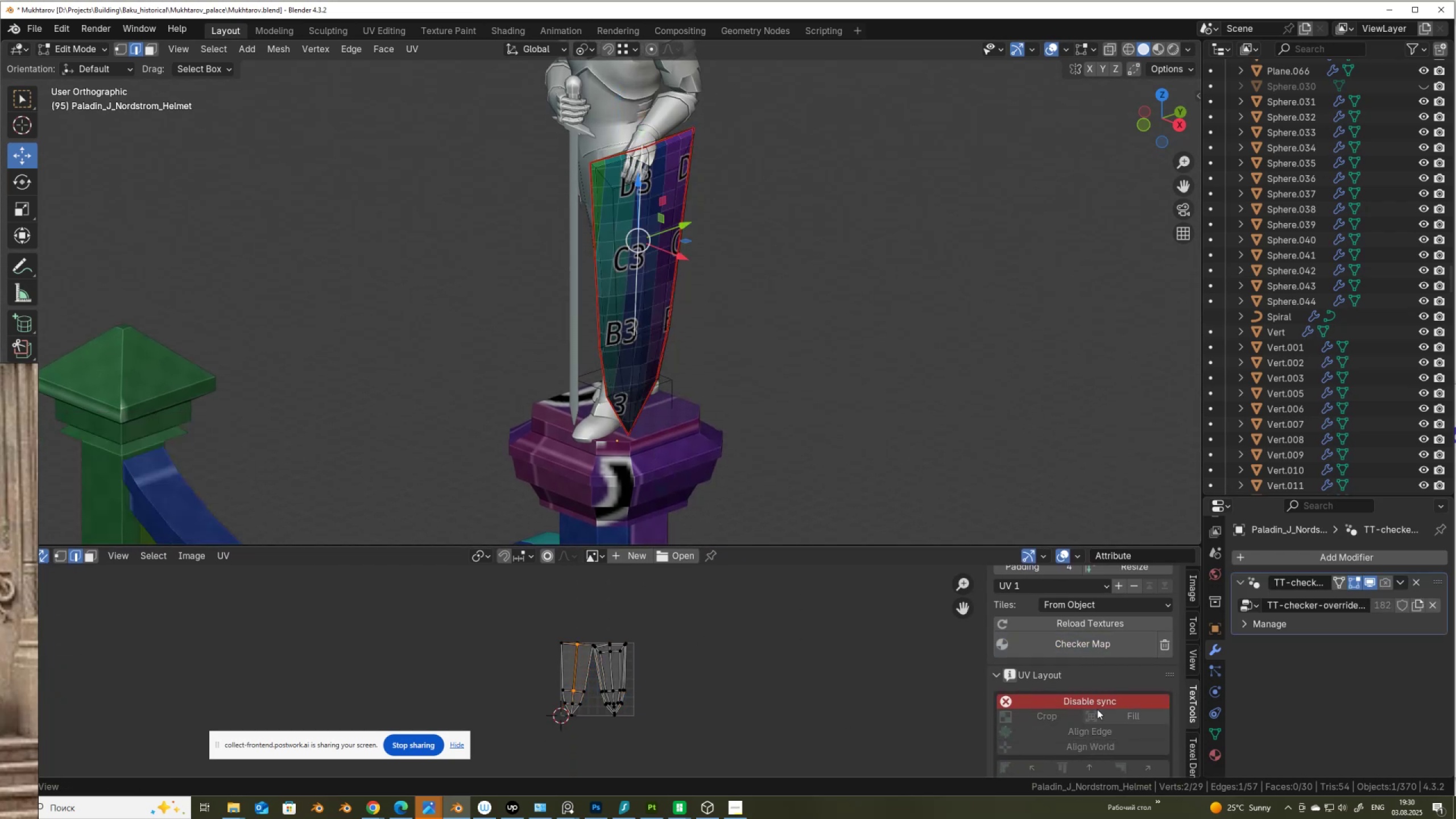 
left_click([1103, 698])
 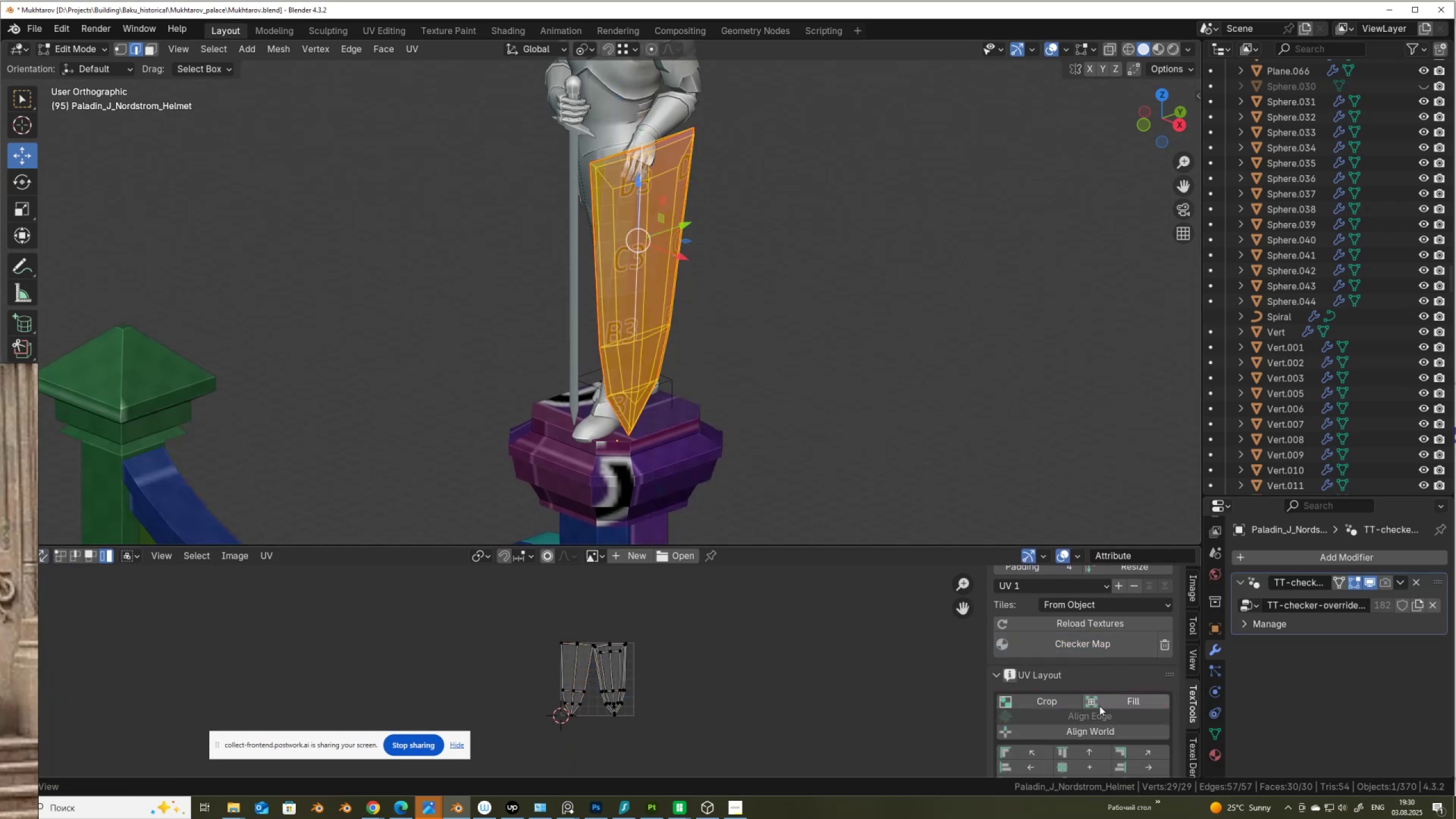 
scroll: coordinate [1127, 755], scroll_direction: down, amount: 5.0
 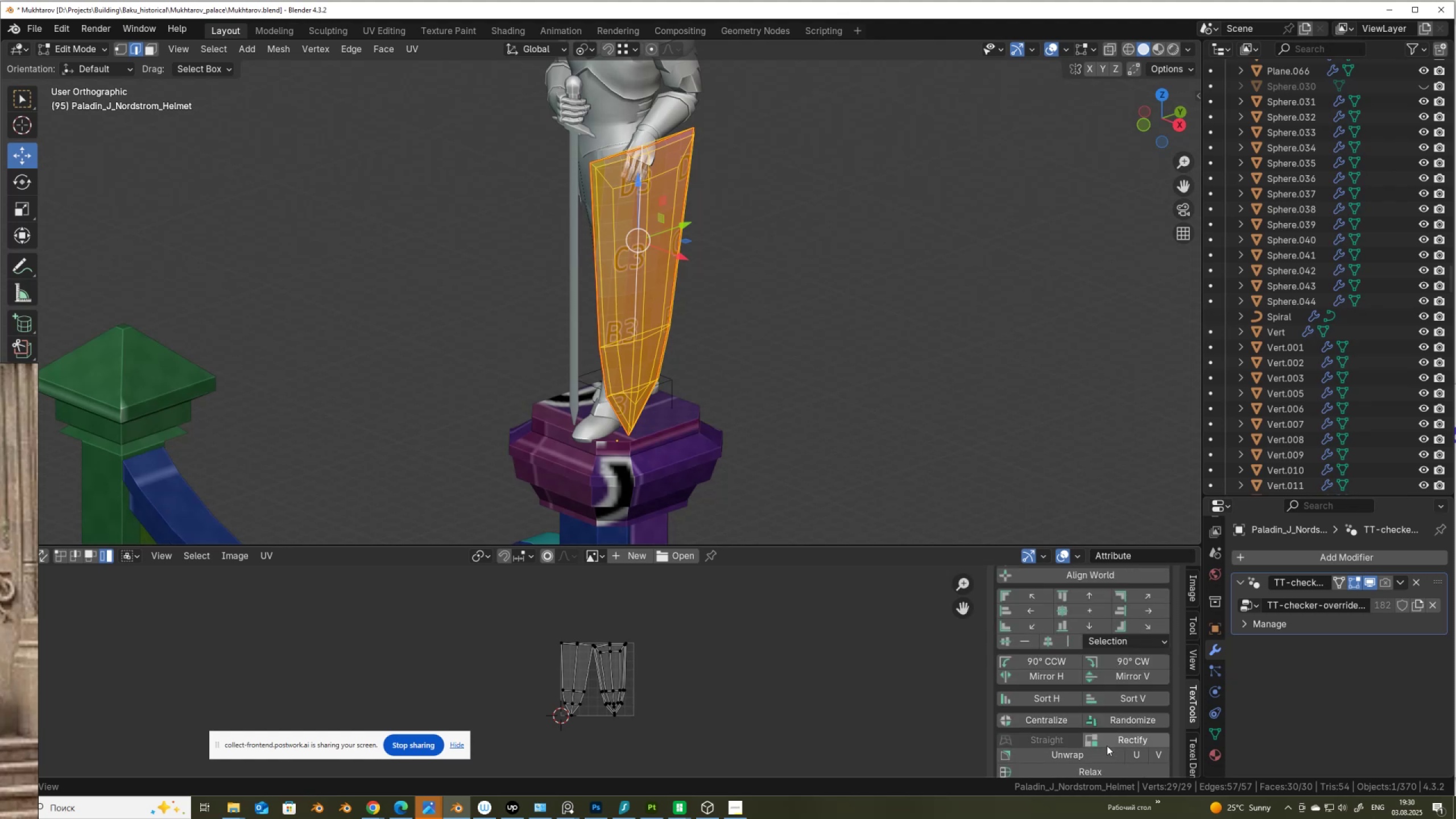 
scroll: coordinate [1063, 661], scroll_direction: up, amount: 7.0
 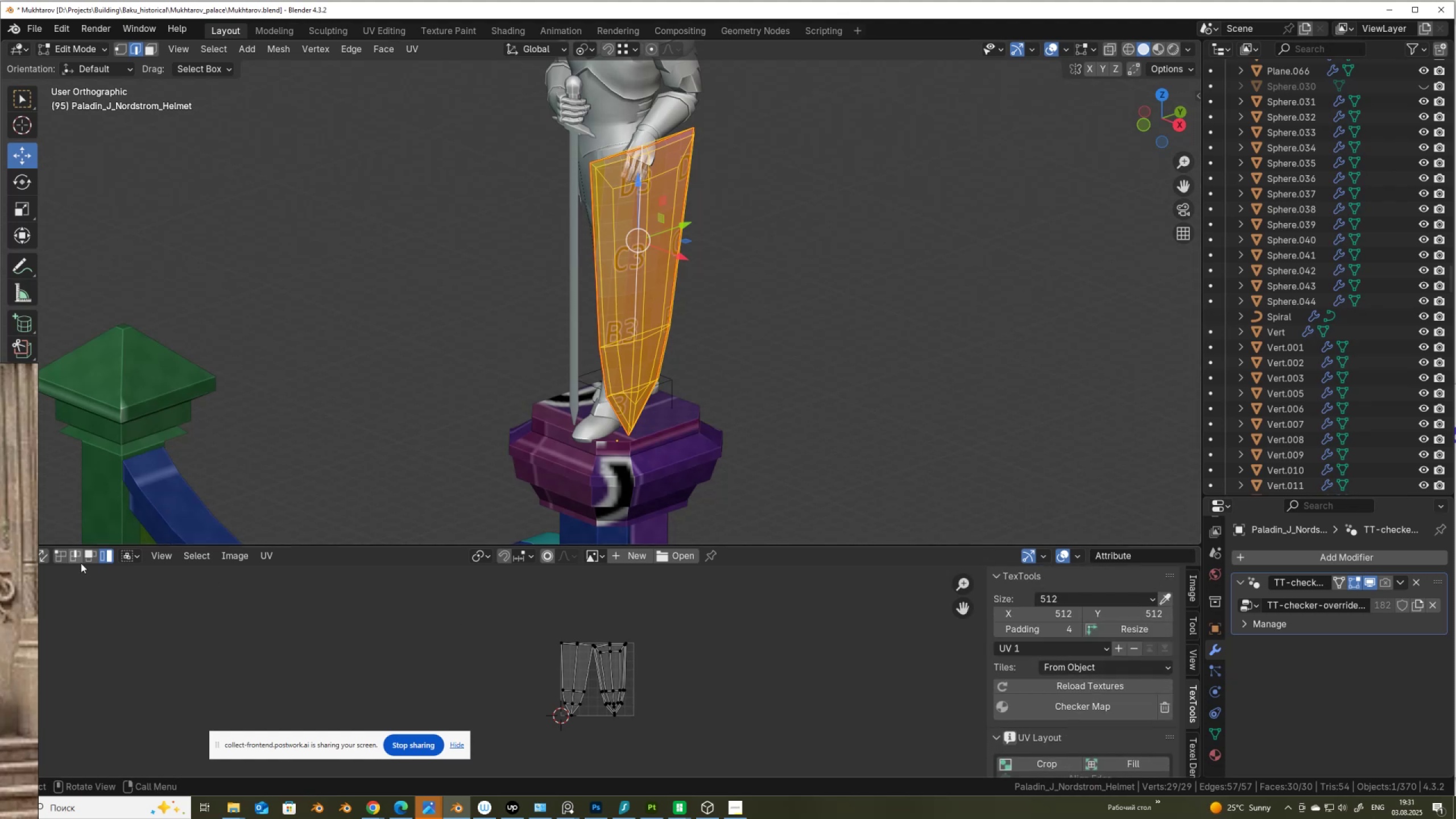 
left_click([80, 560])
 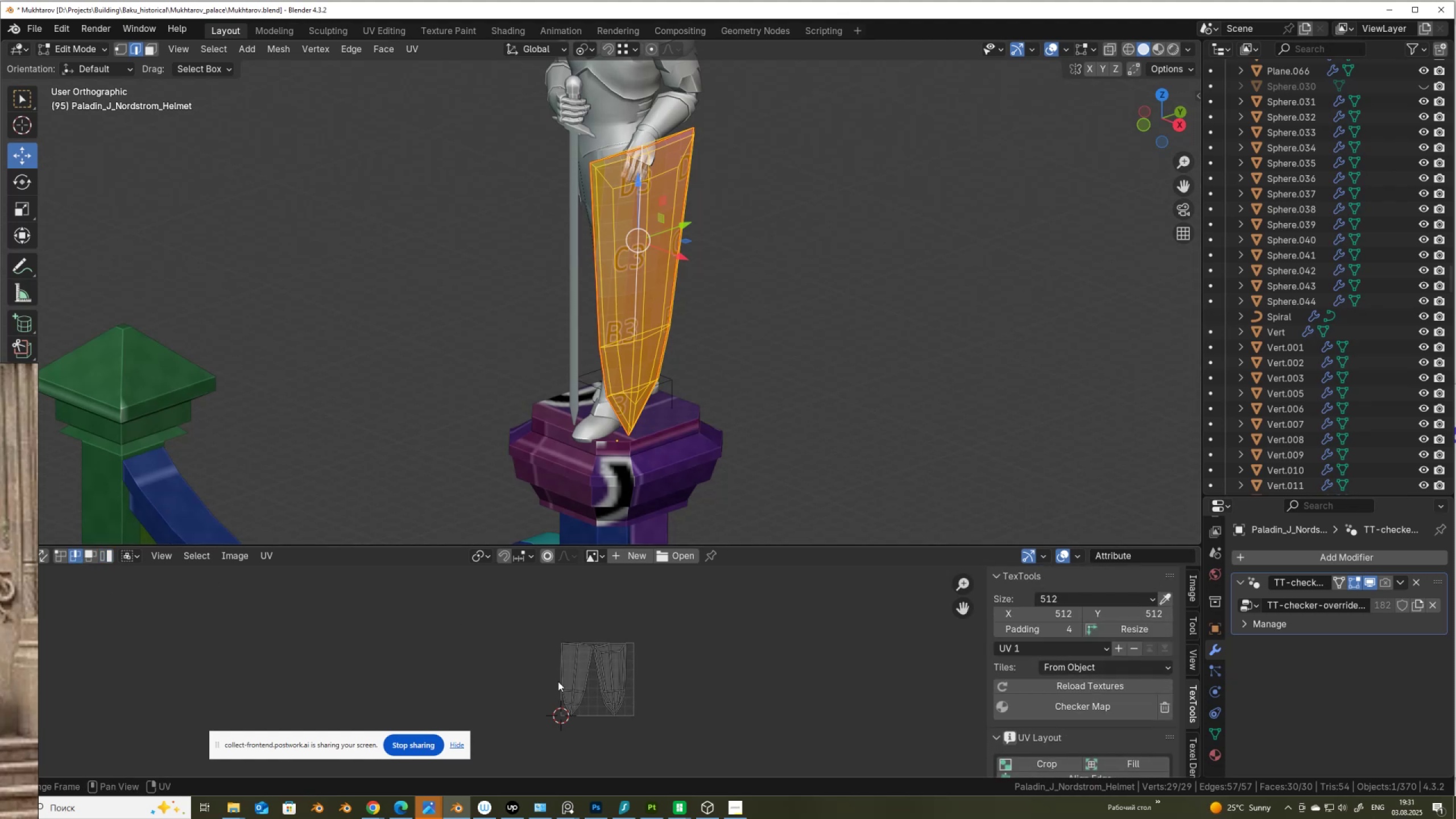 
left_click([573, 677])
 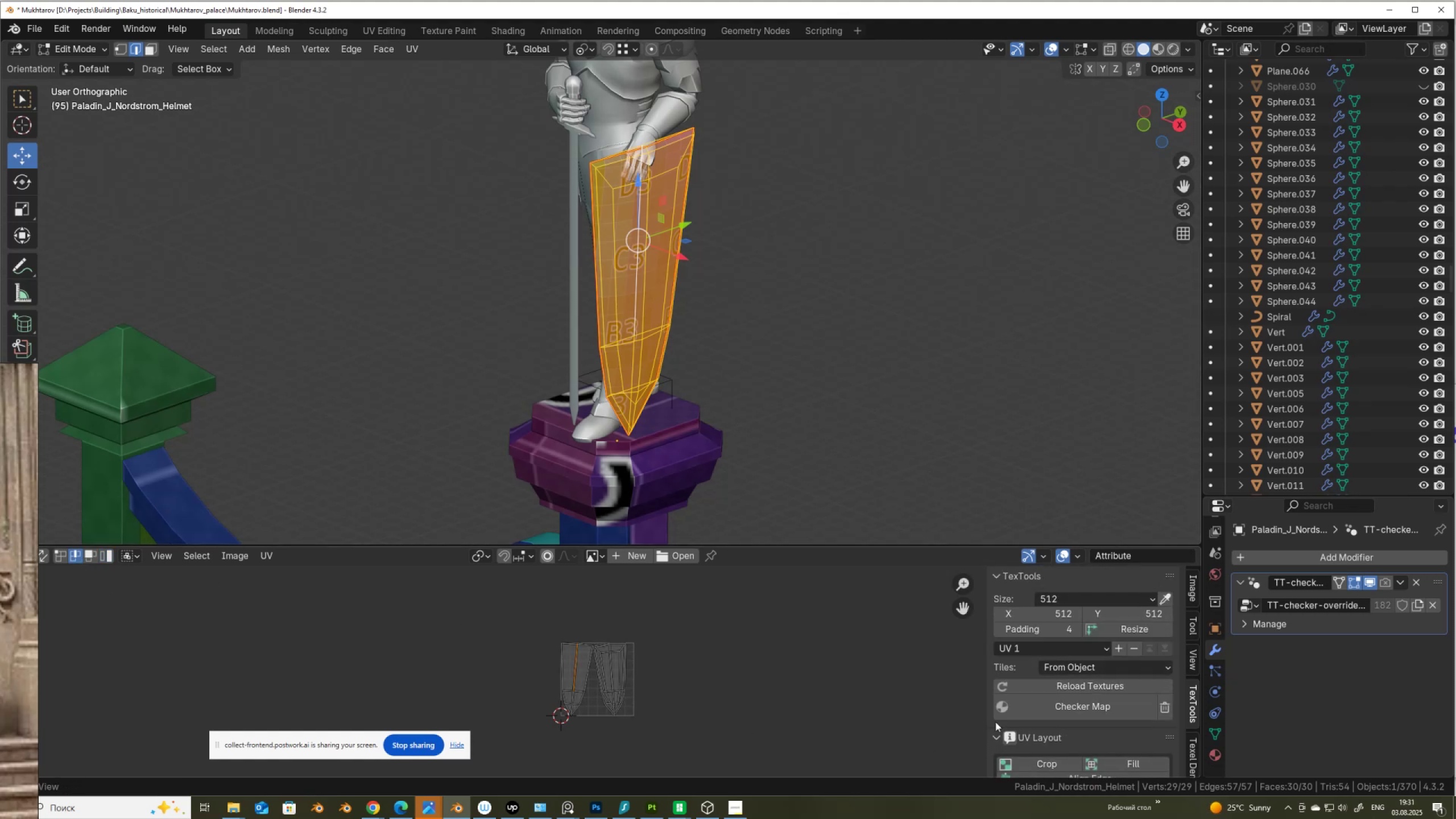 
scroll: coordinate [1039, 727], scroll_direction: down, amount: 5.0
 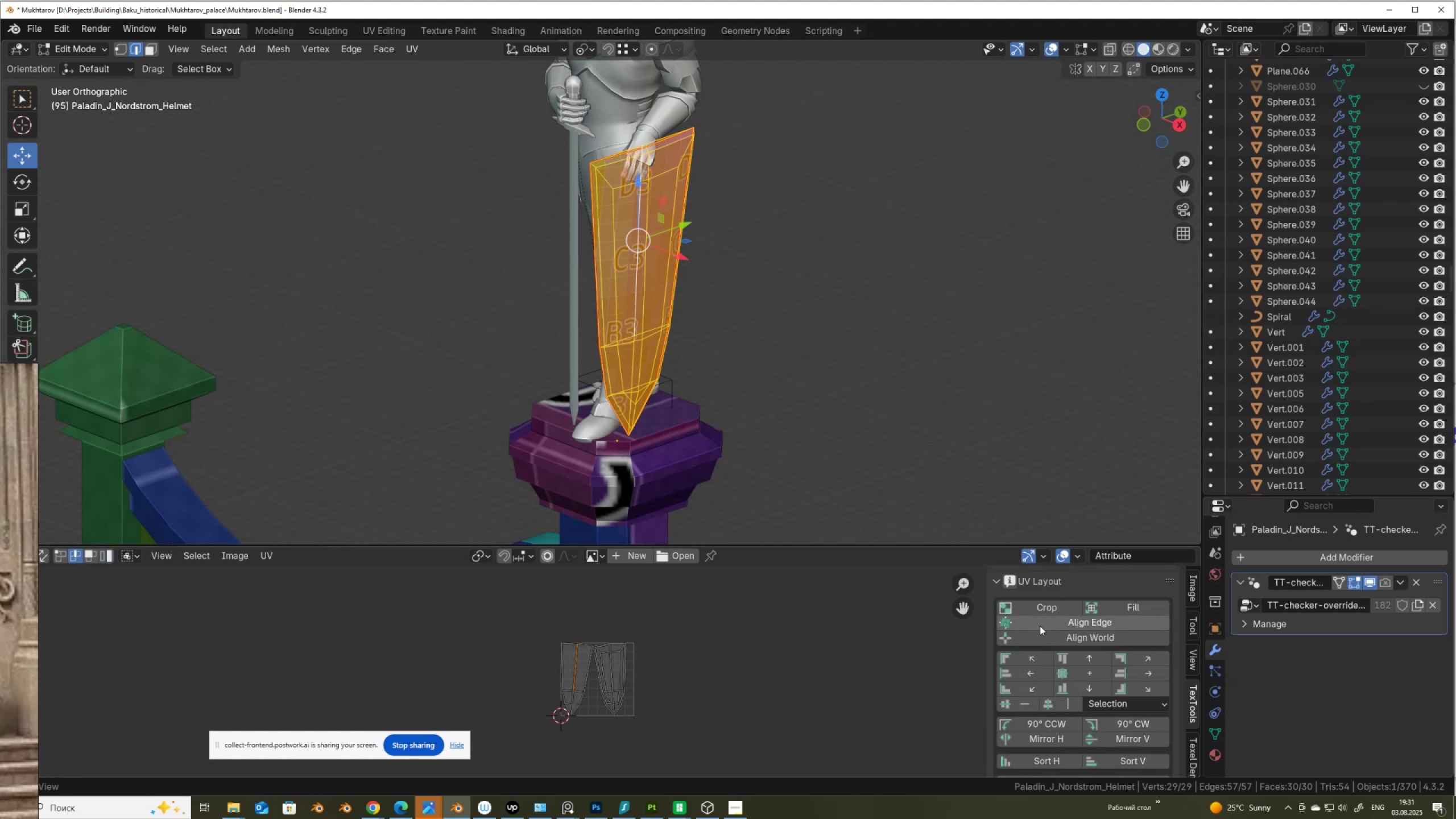 
left_click([1045, 624])
 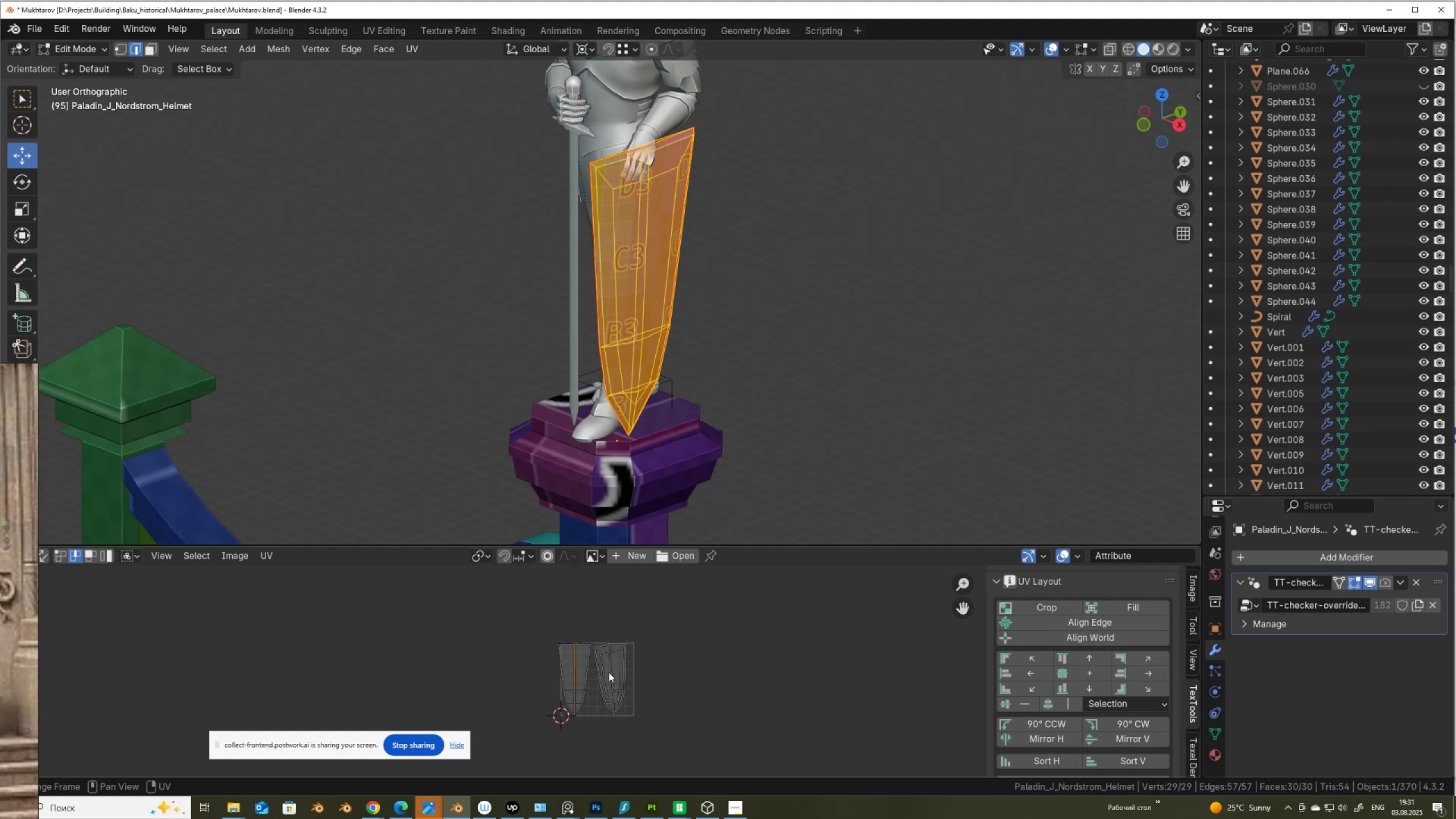 
left_click([609, 672])
 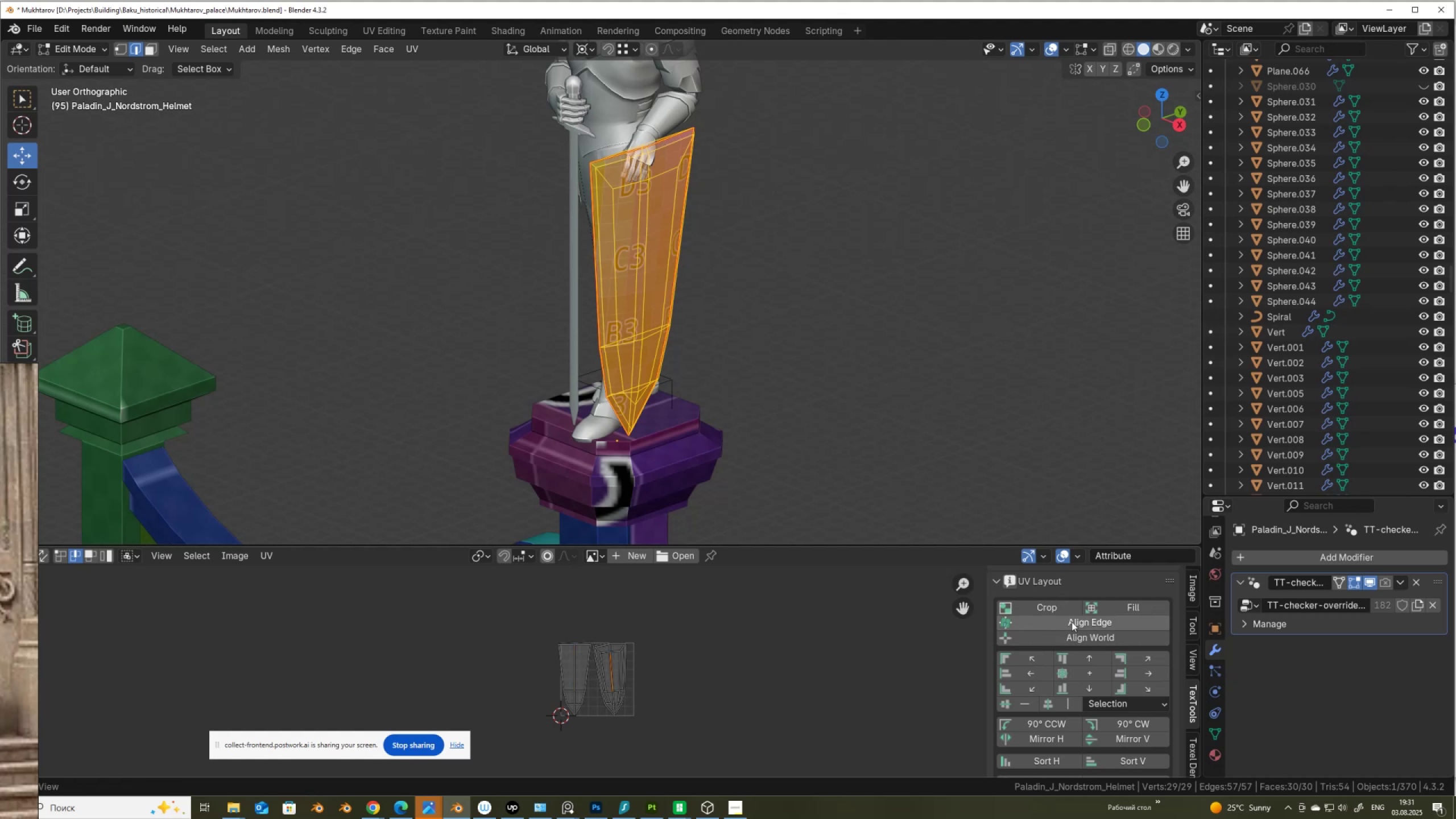 
left_click([1072, 622])
 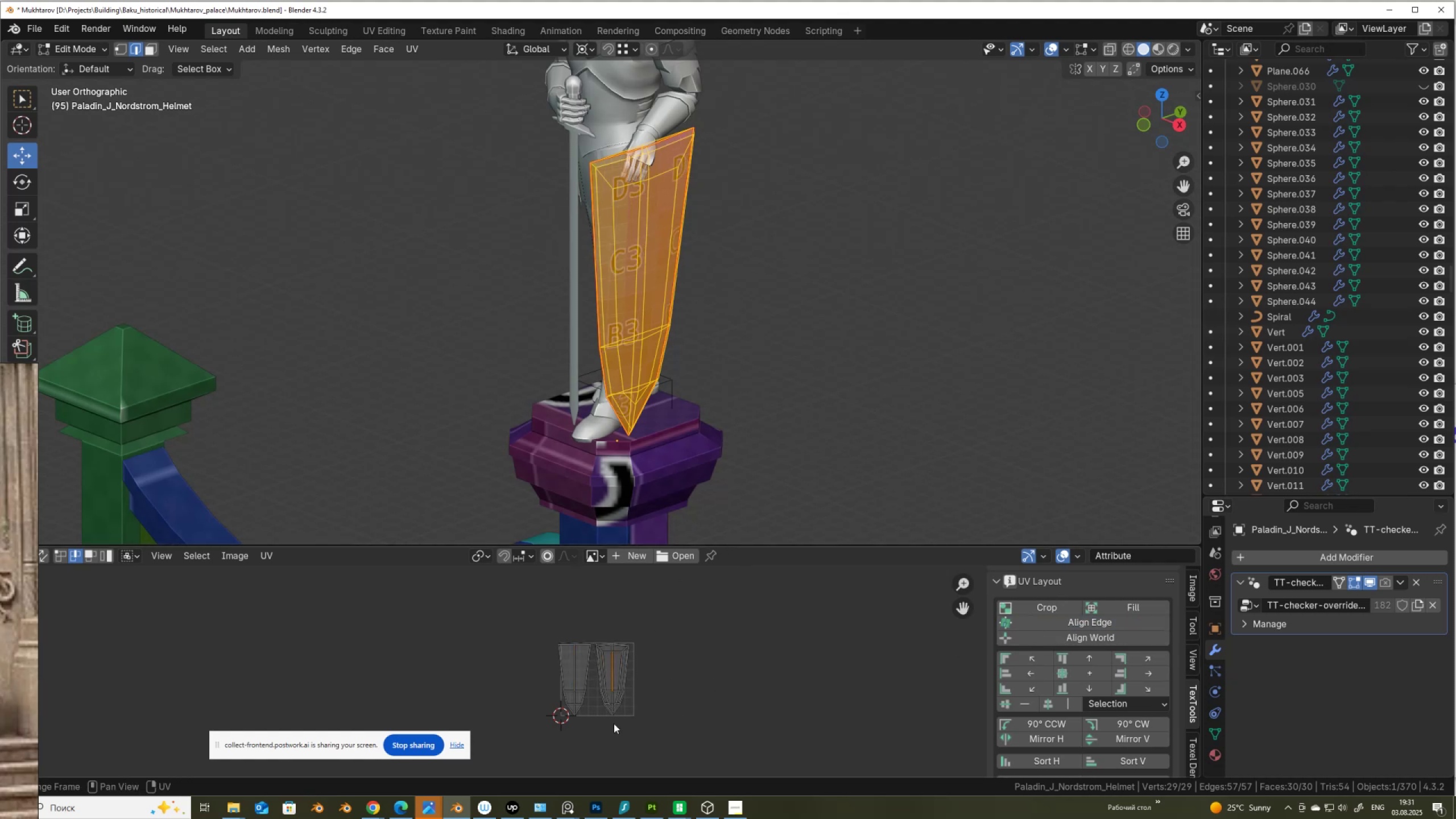 
type(AS)
 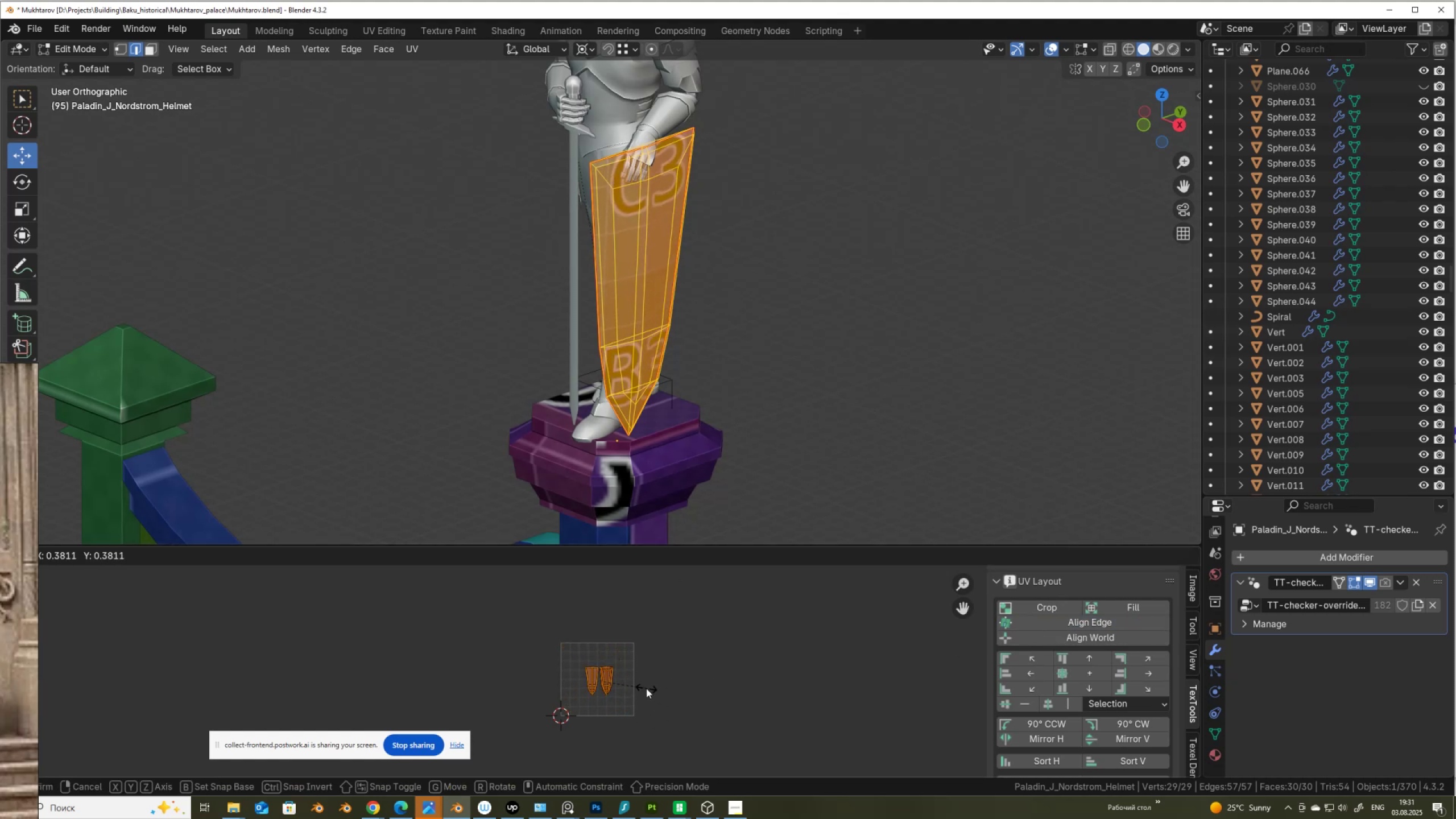 
left_click([646, 688])
 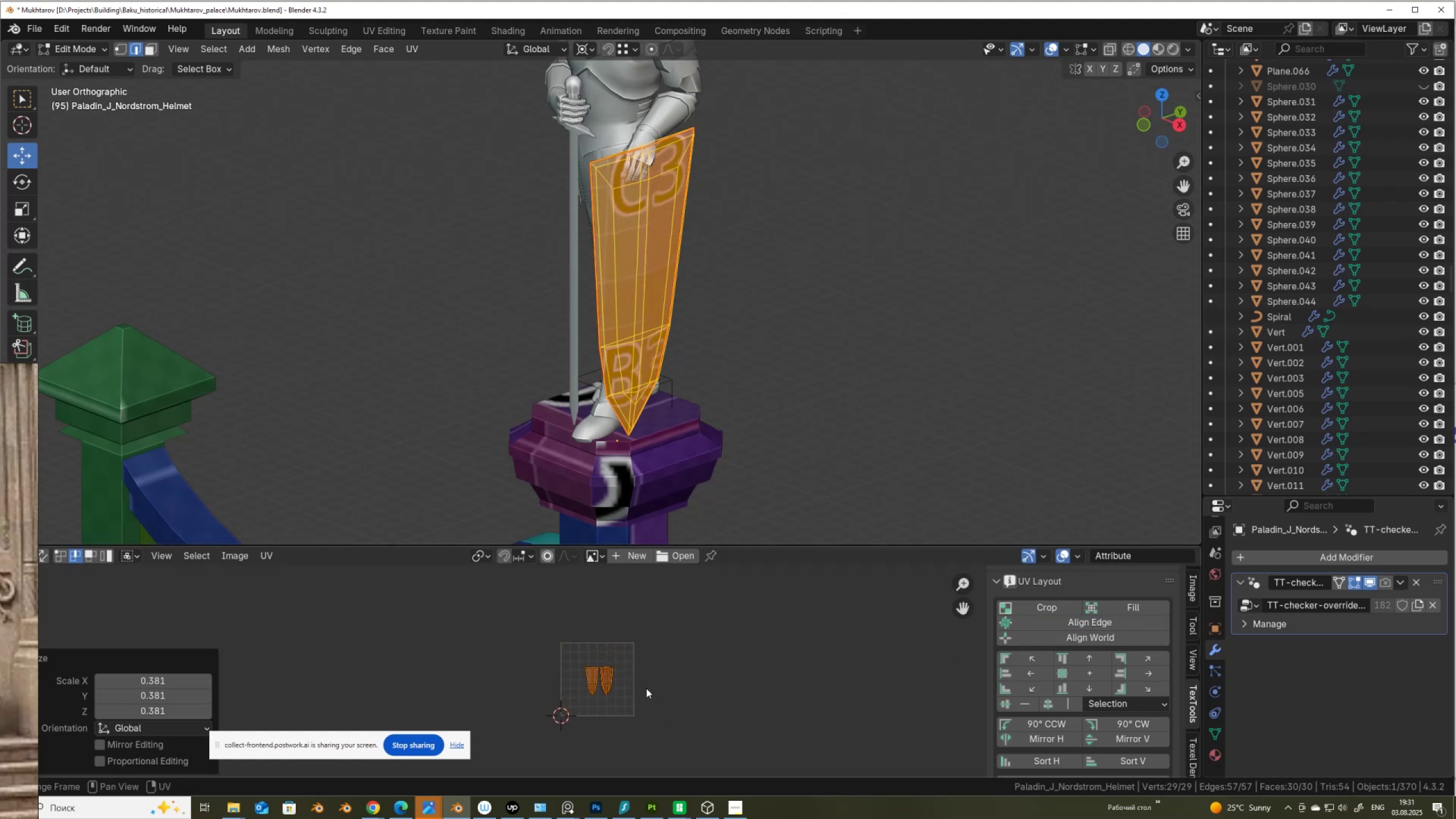 
key(G)
 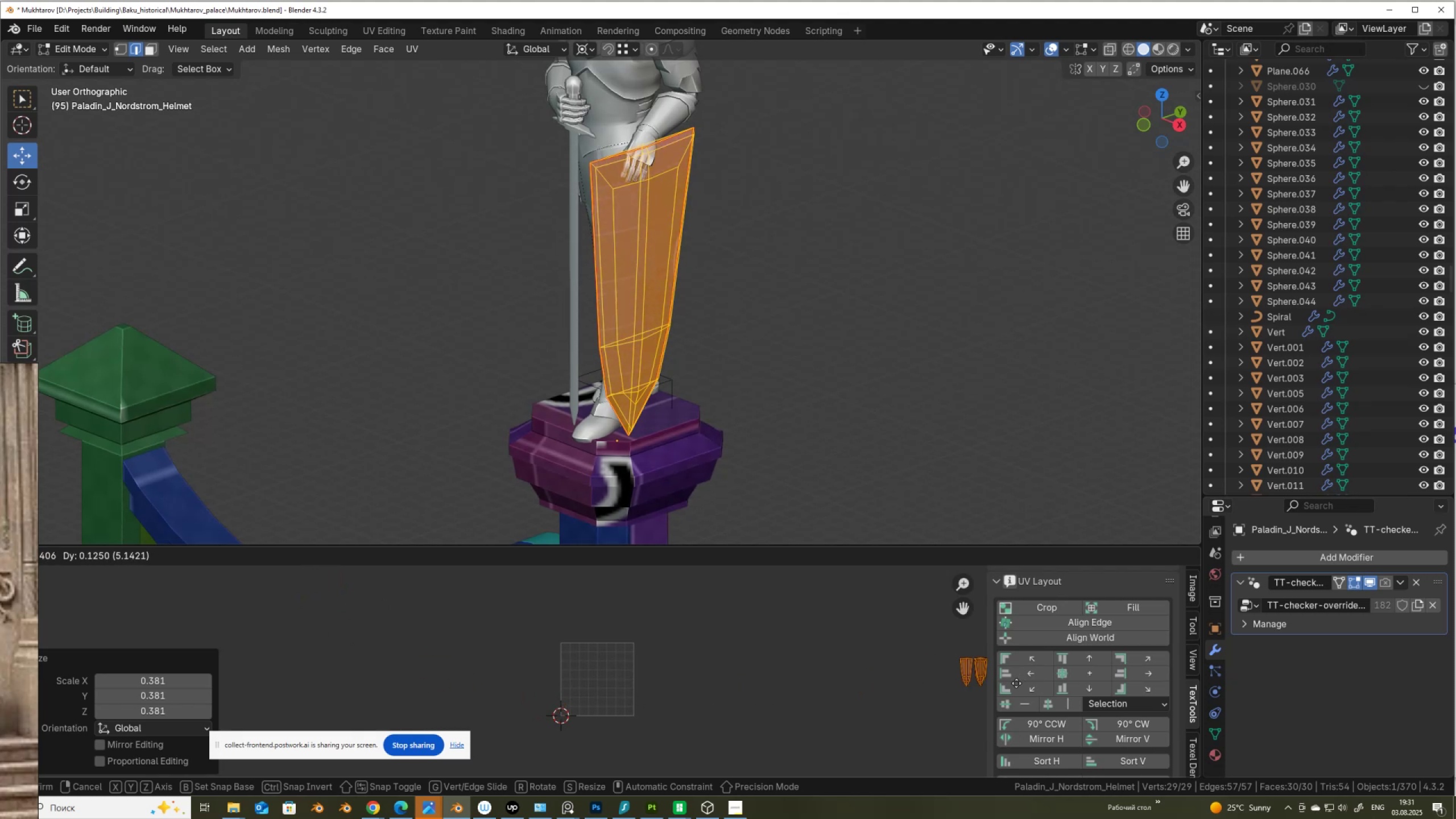 
wait(5.64)
 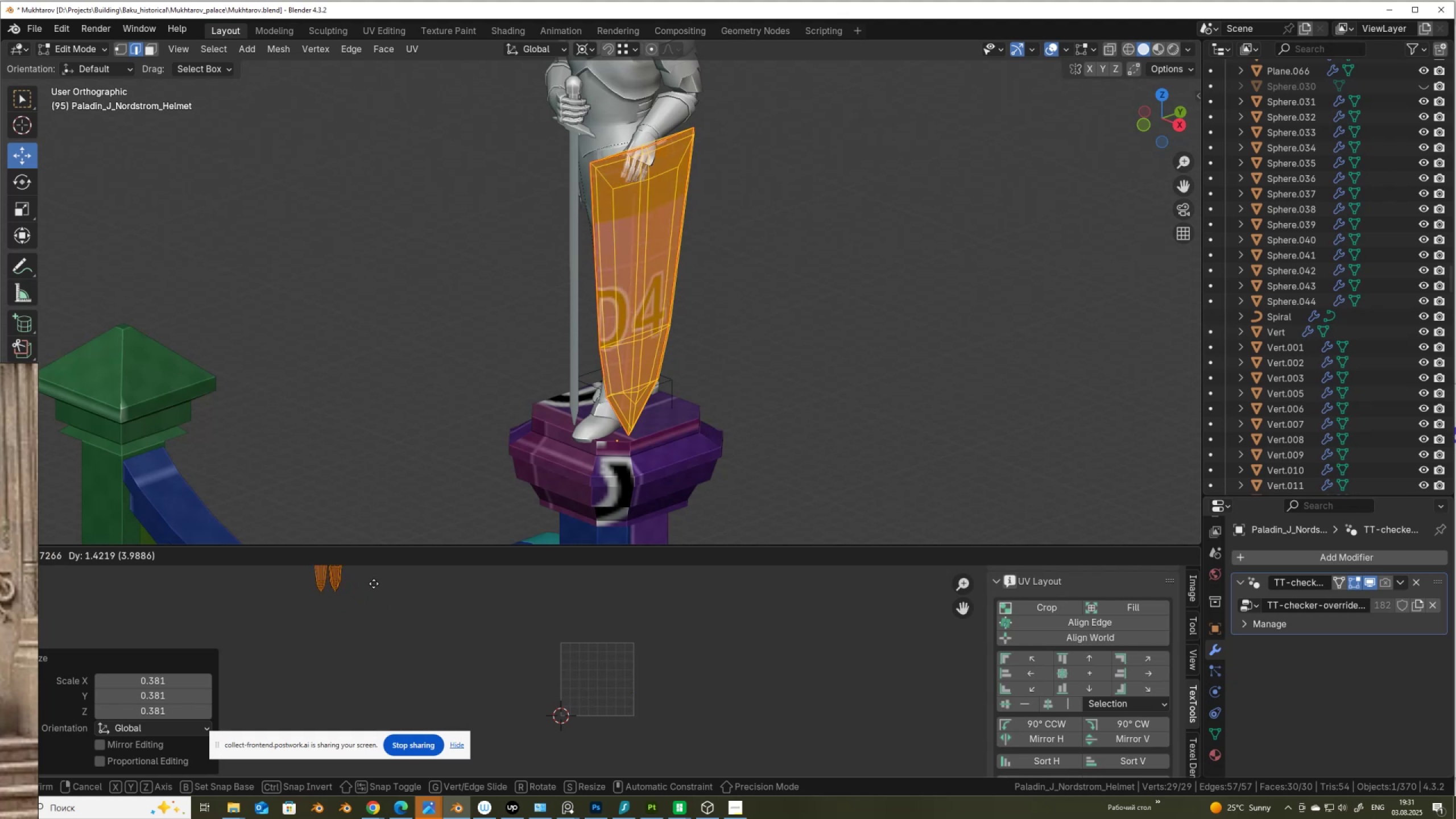 
left_click([992, 692])
 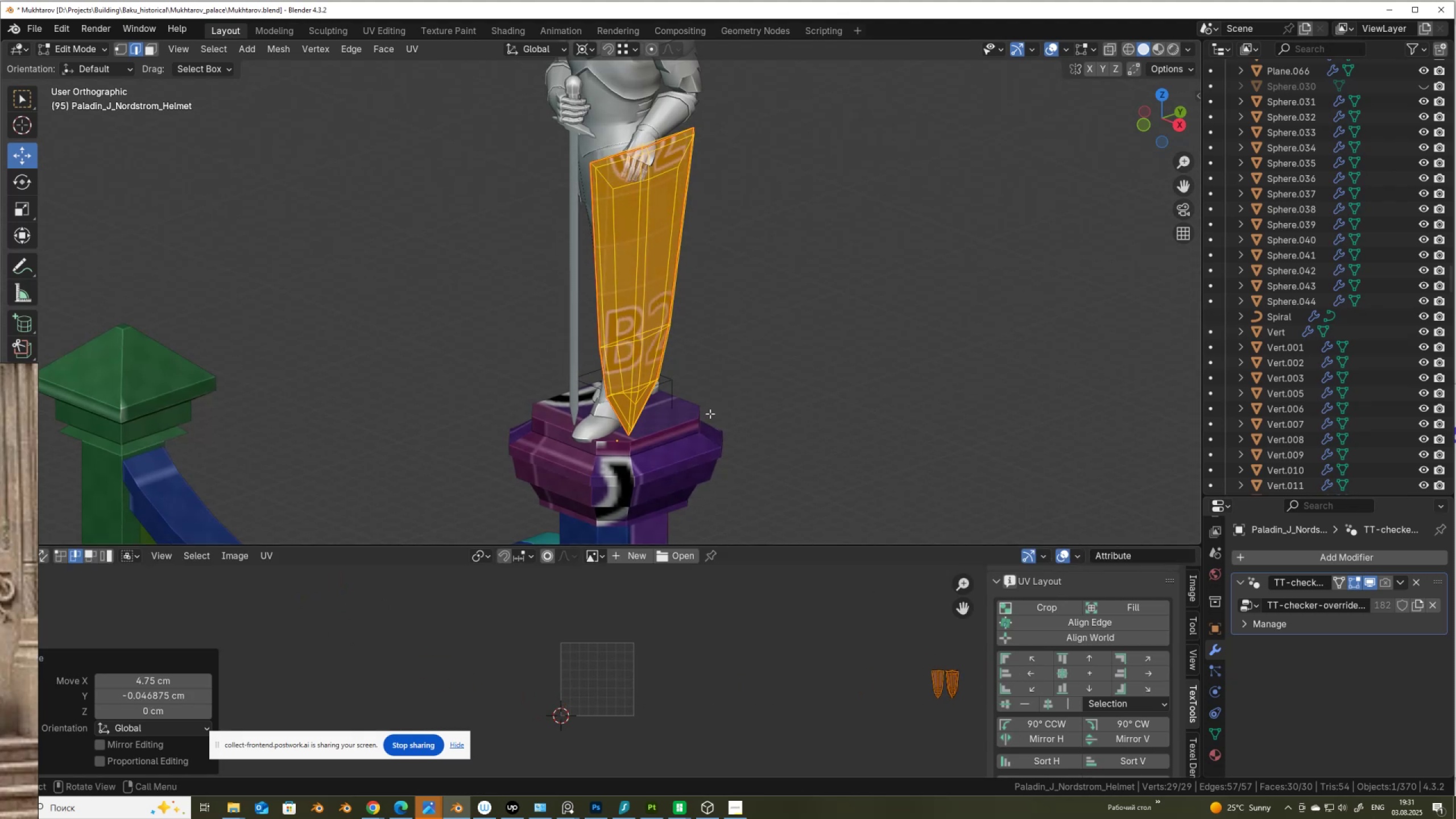 
key(Tab)
 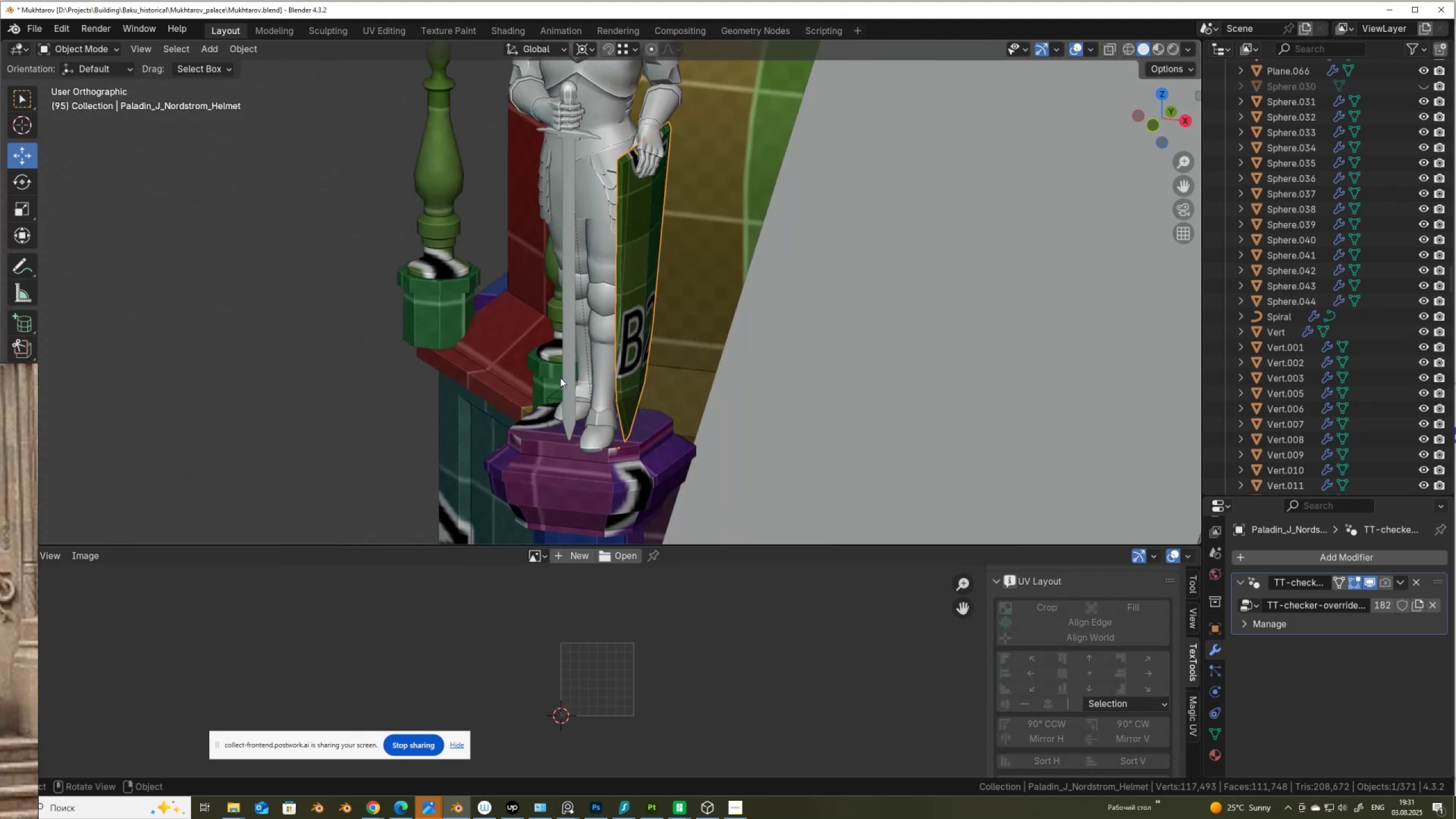 
key(Tab)
 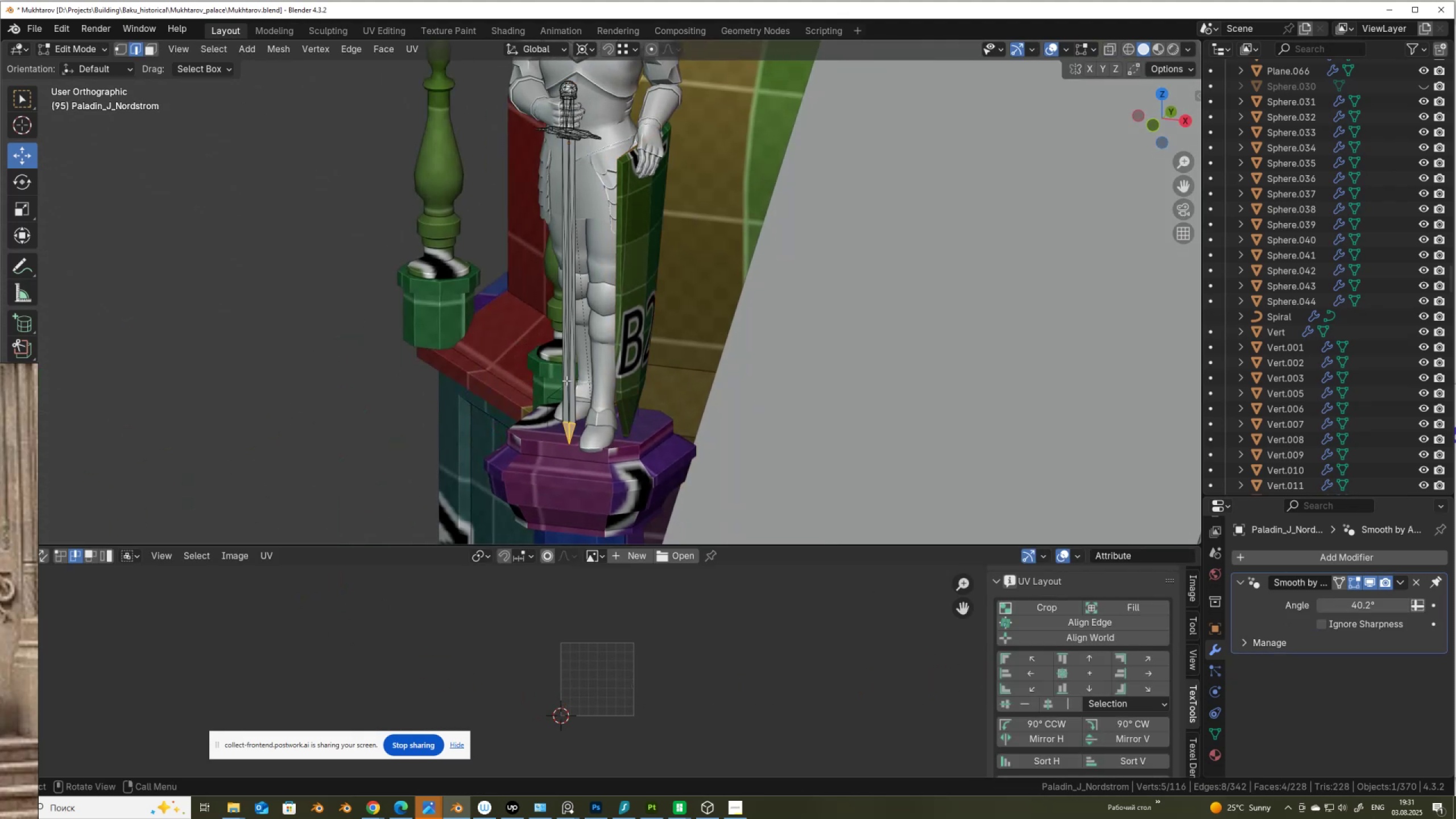 
scroll: coordinate [587, 270], scroll_direction: up, amount: 3.0
 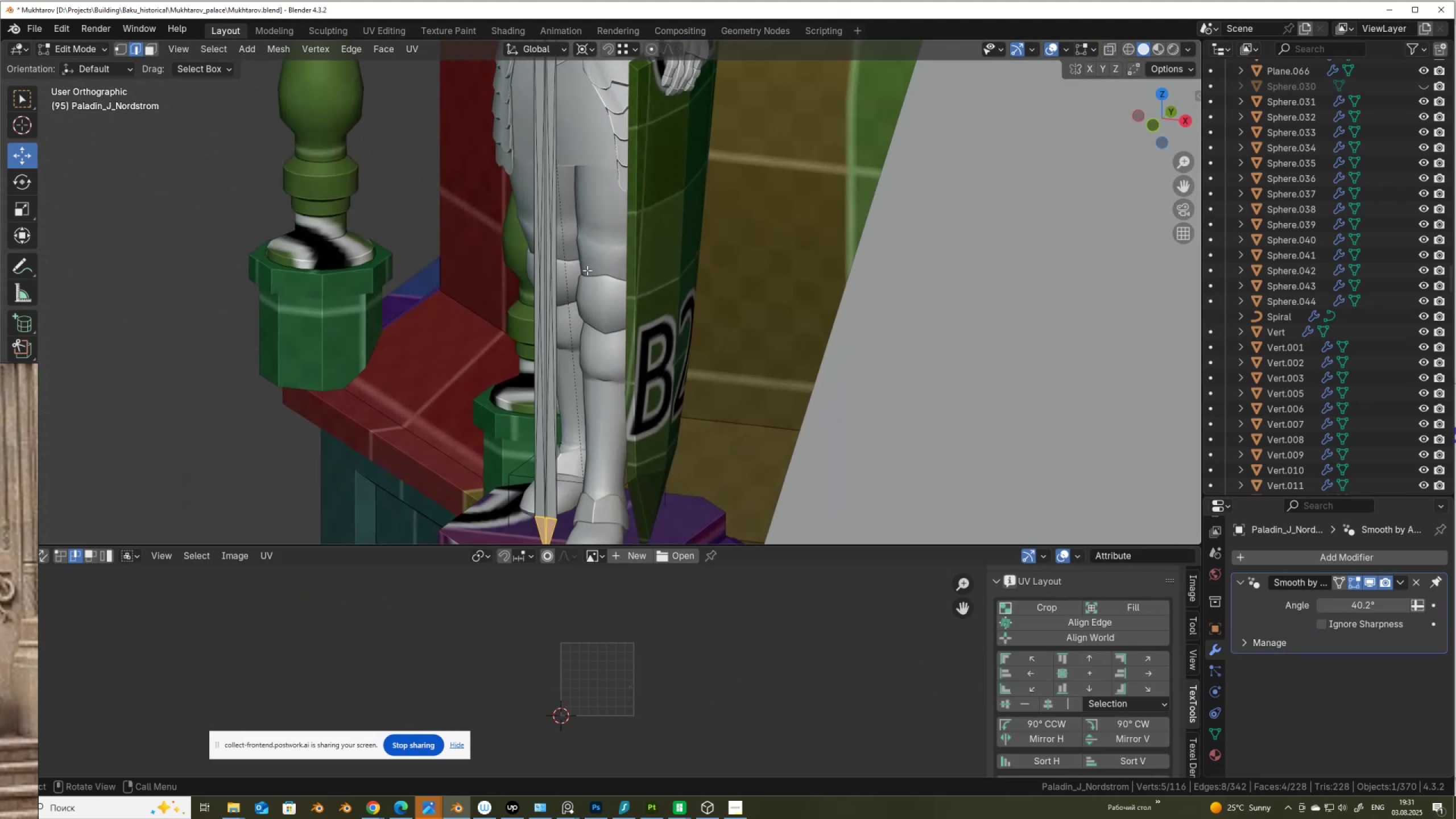 
hold_key(key=ShiftLeft, duration=0.71)
 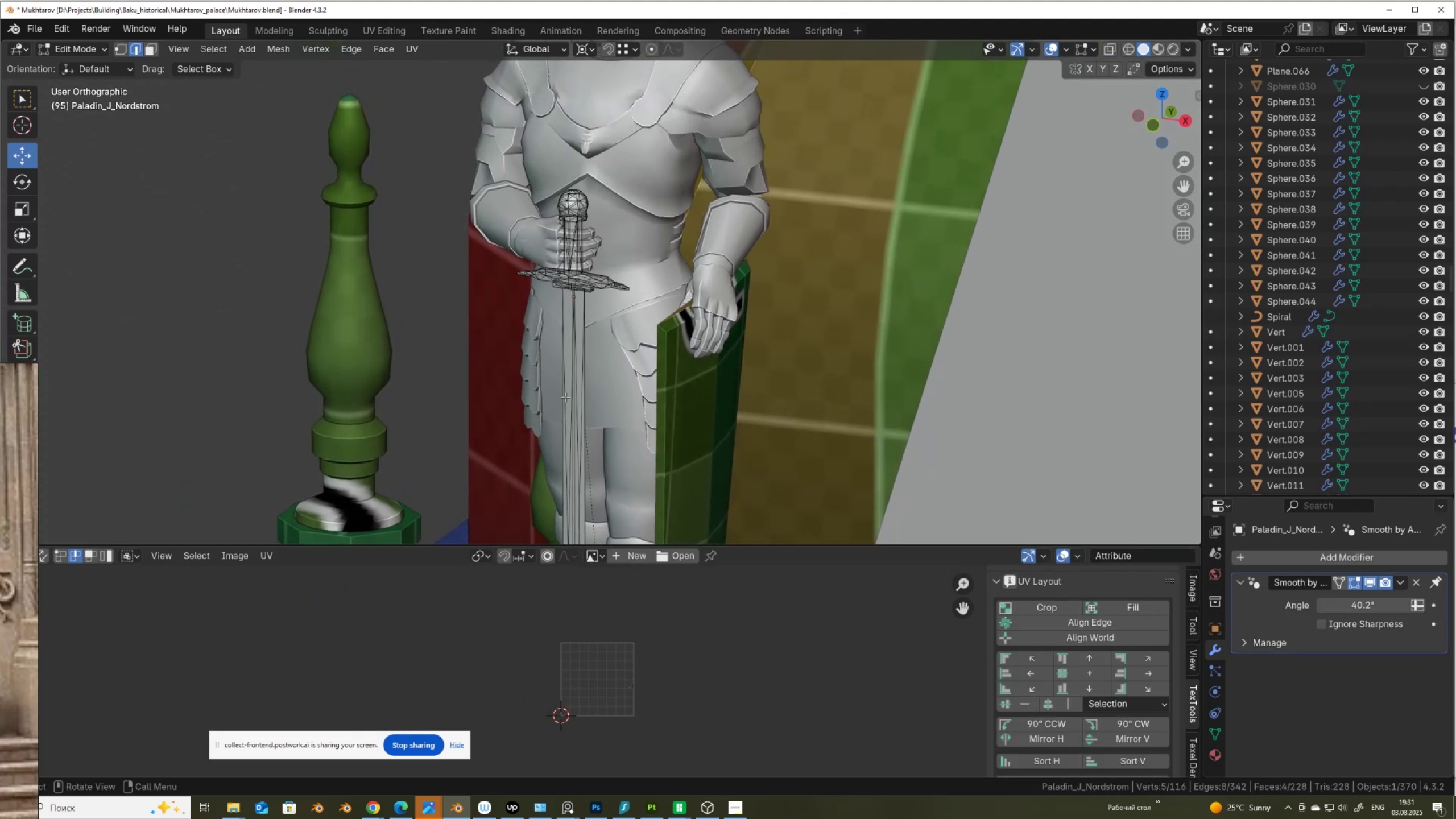 
scroll: coordinate [587, 299], scroll_direction: up, amount: 5.0
 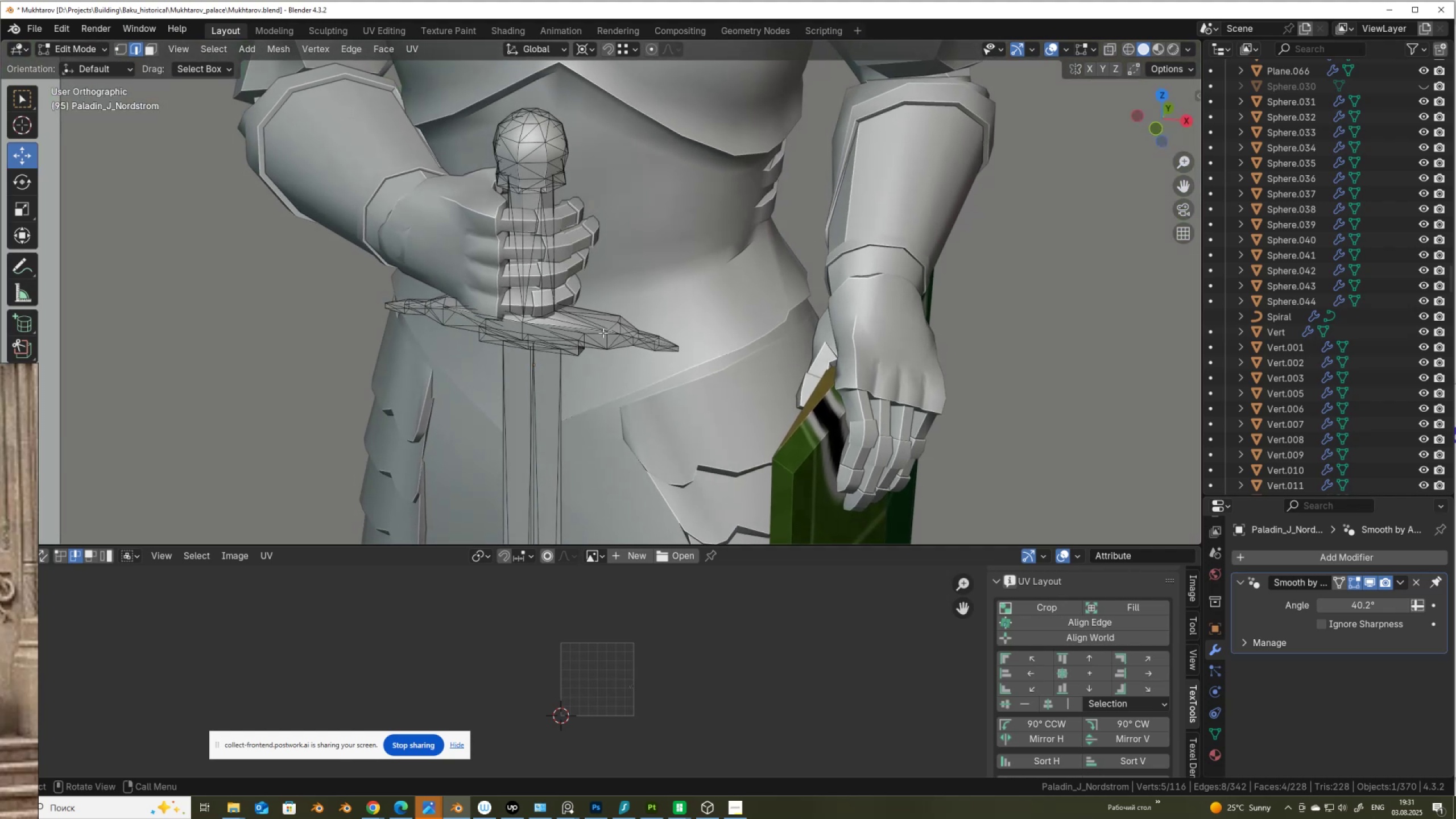 
key(A)
 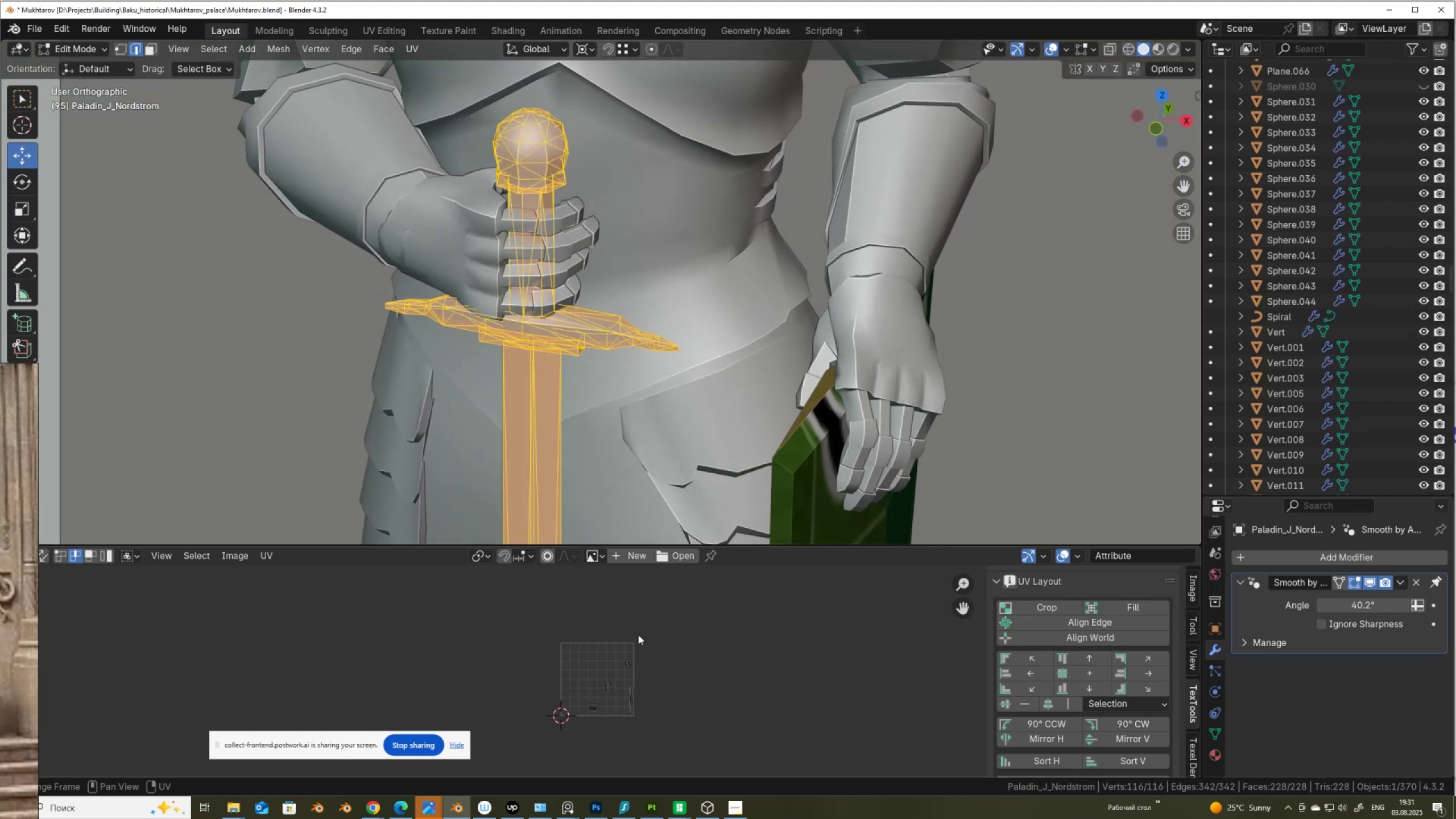 
scroll: coordinate [1136, 660], scroll_direction: up, amount: 9.0
 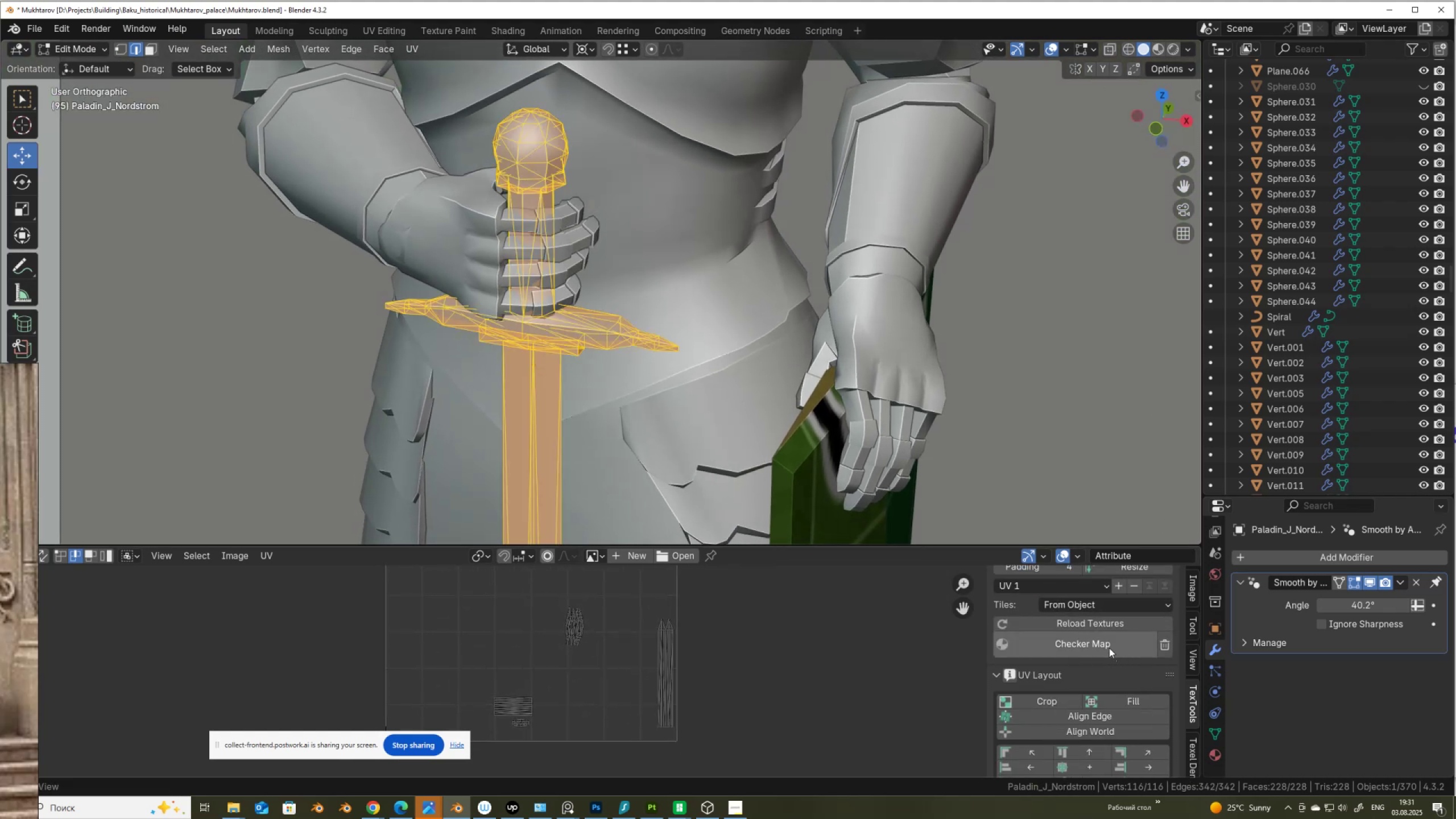 
left_click([1109, 648])
 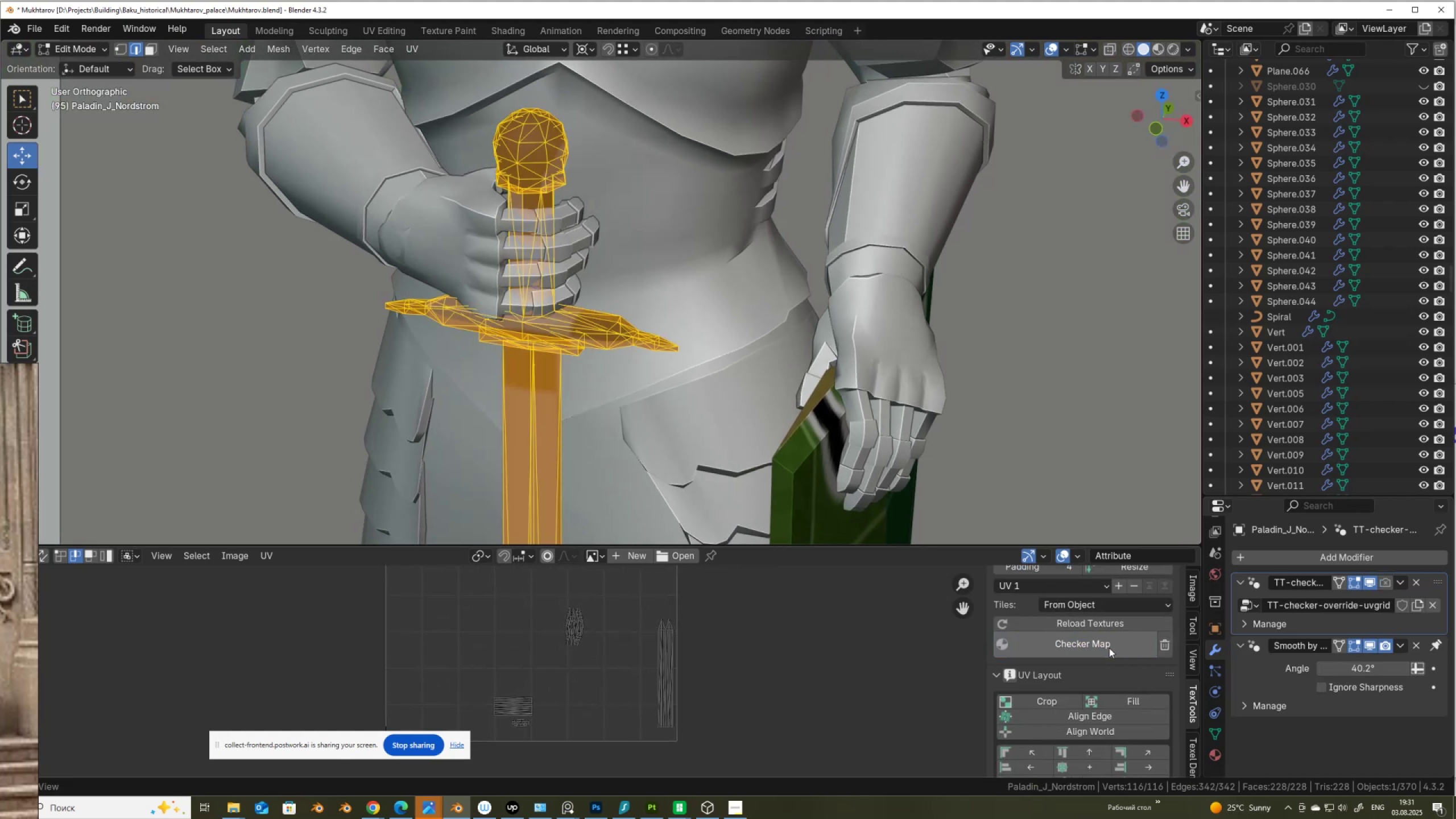 
left_click([1109, 648])
 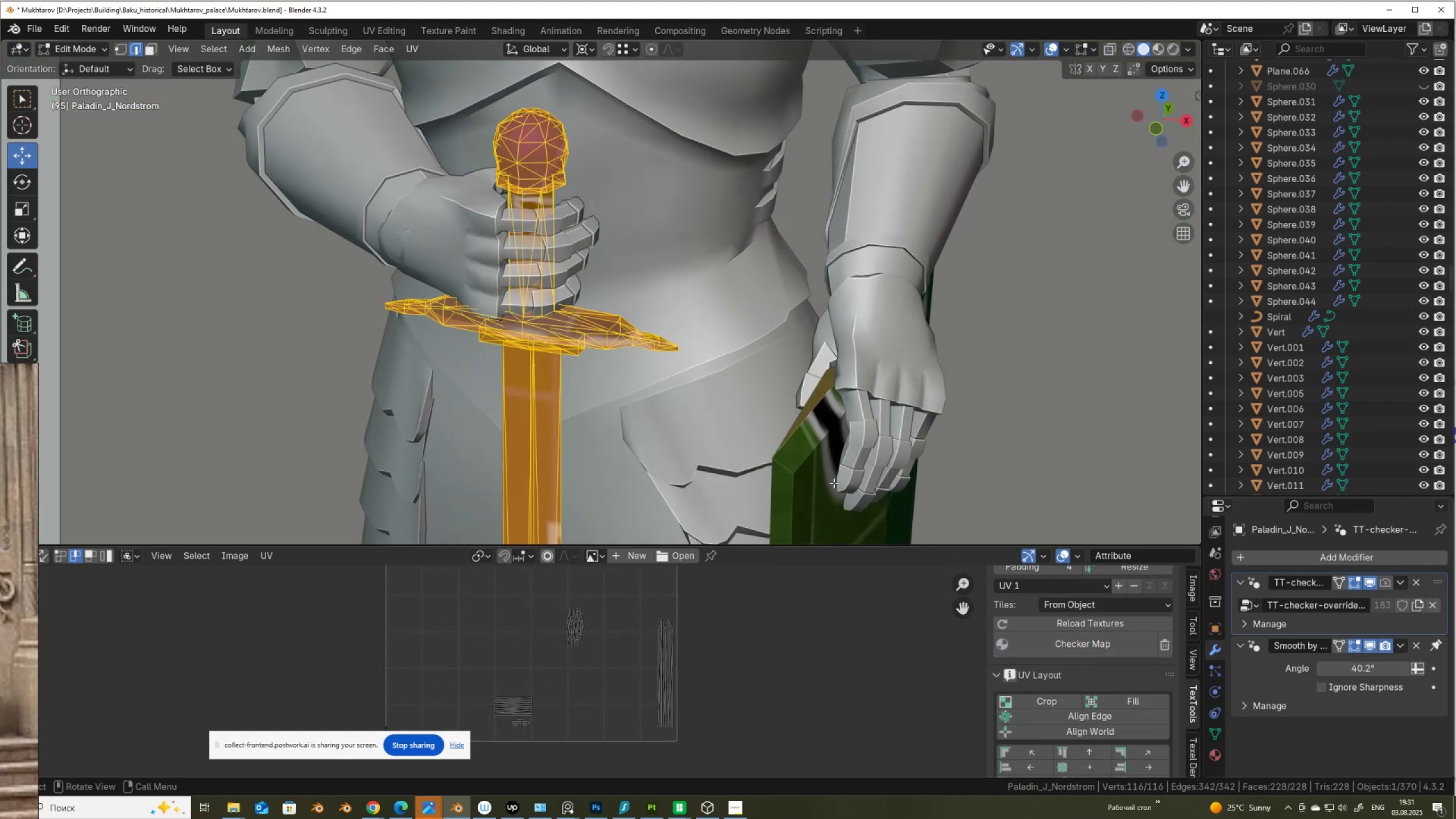 
scroll: coordinate [483, 275], scroll_direction: down, amount: 3.0
 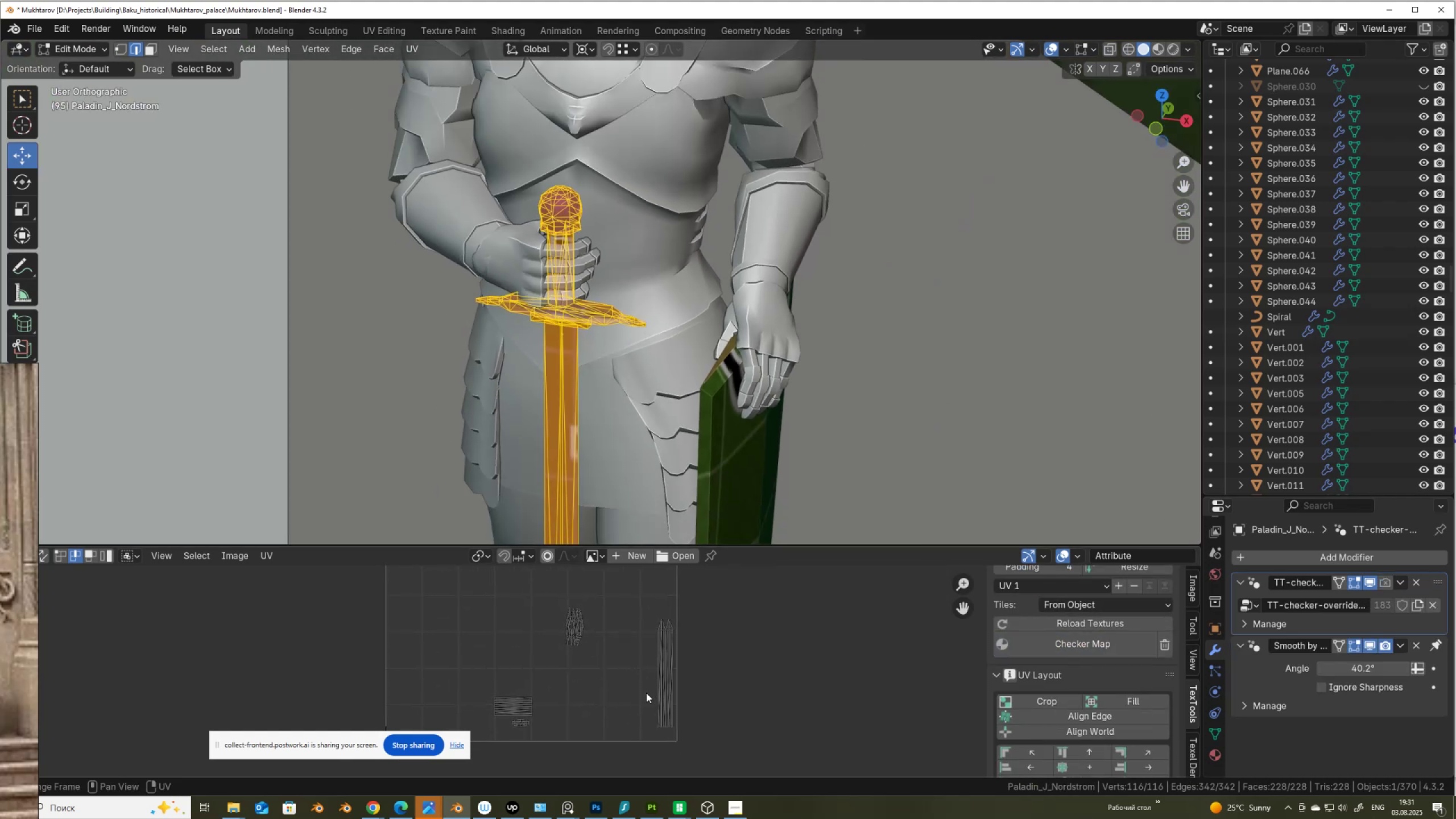 
scroll: coordinate [610, 697], scroll_direction: up, amount: 14.0
 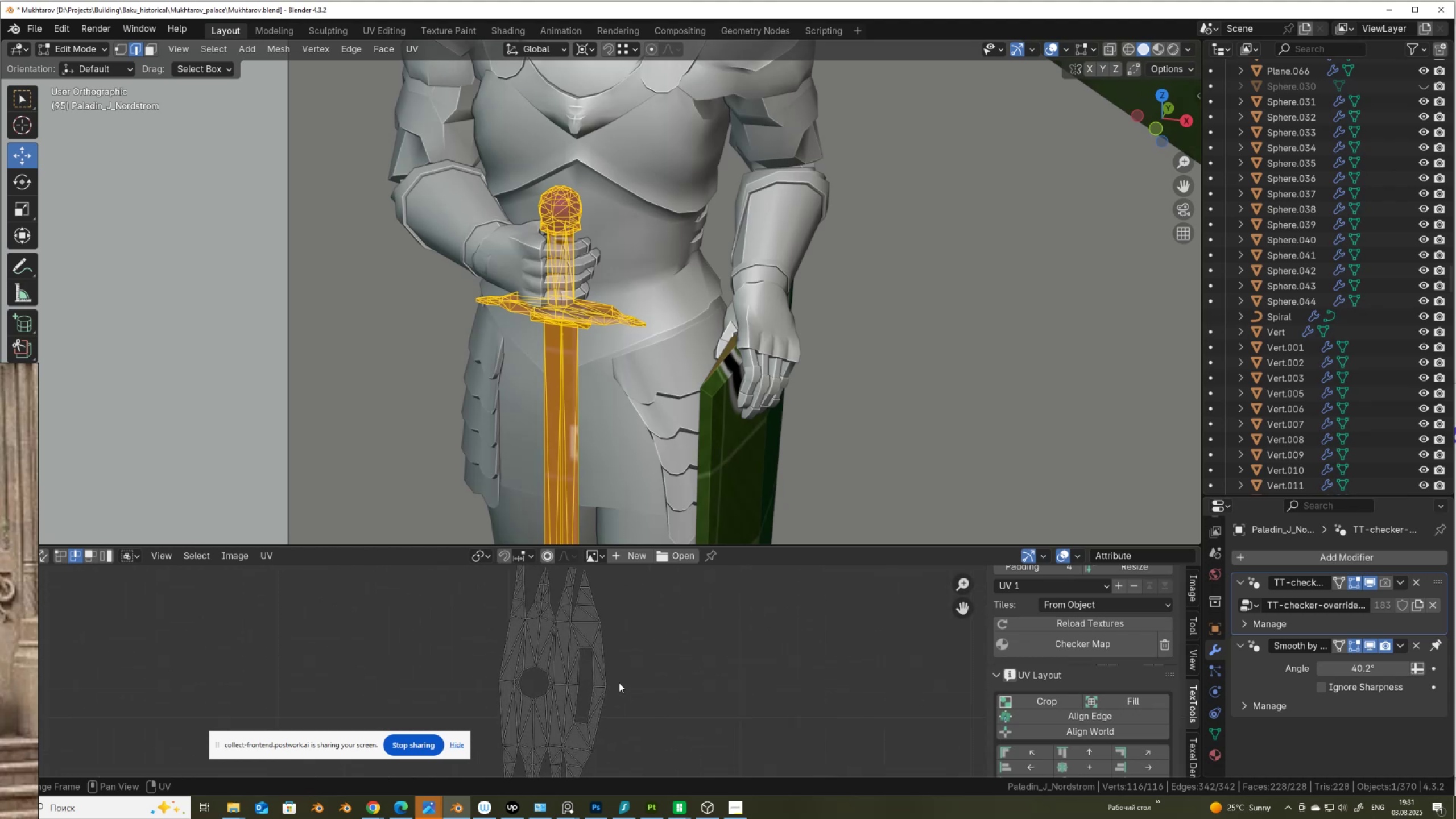 
left_click([92, 555])
 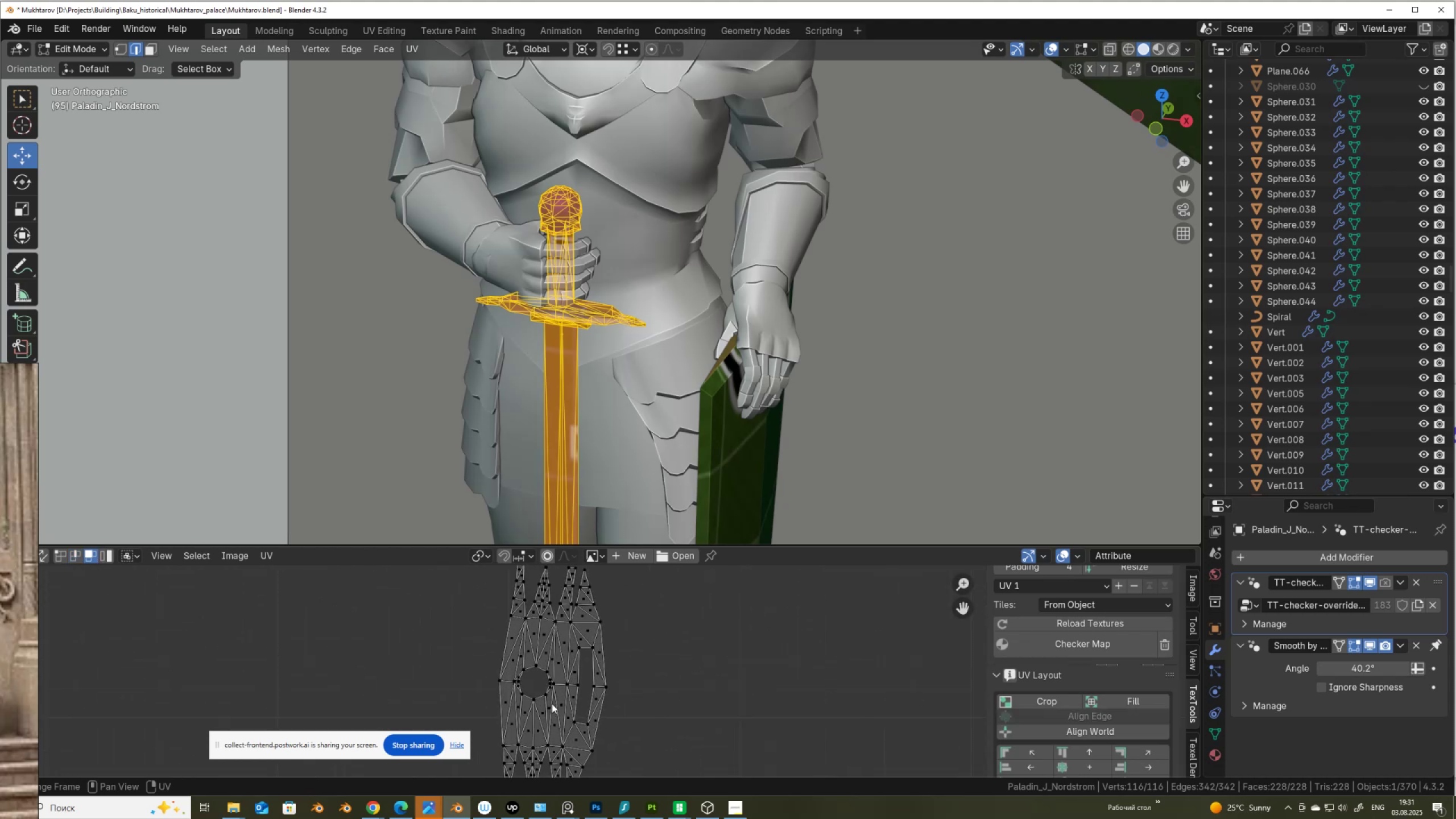 
scroll: coordinate [552, 703], scroll_direction: down, amount: 2.0
 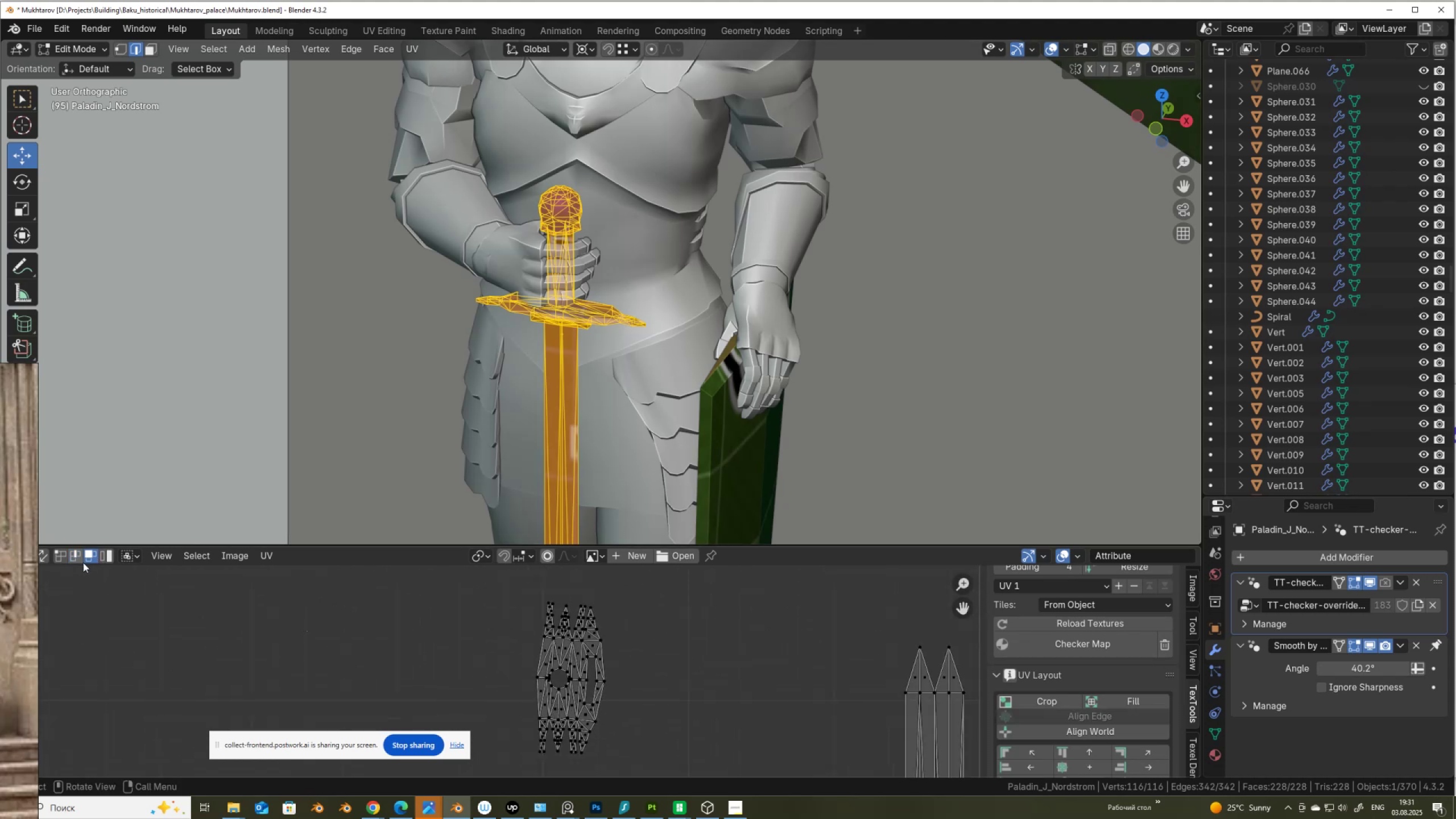 
left_click([76, 557])
 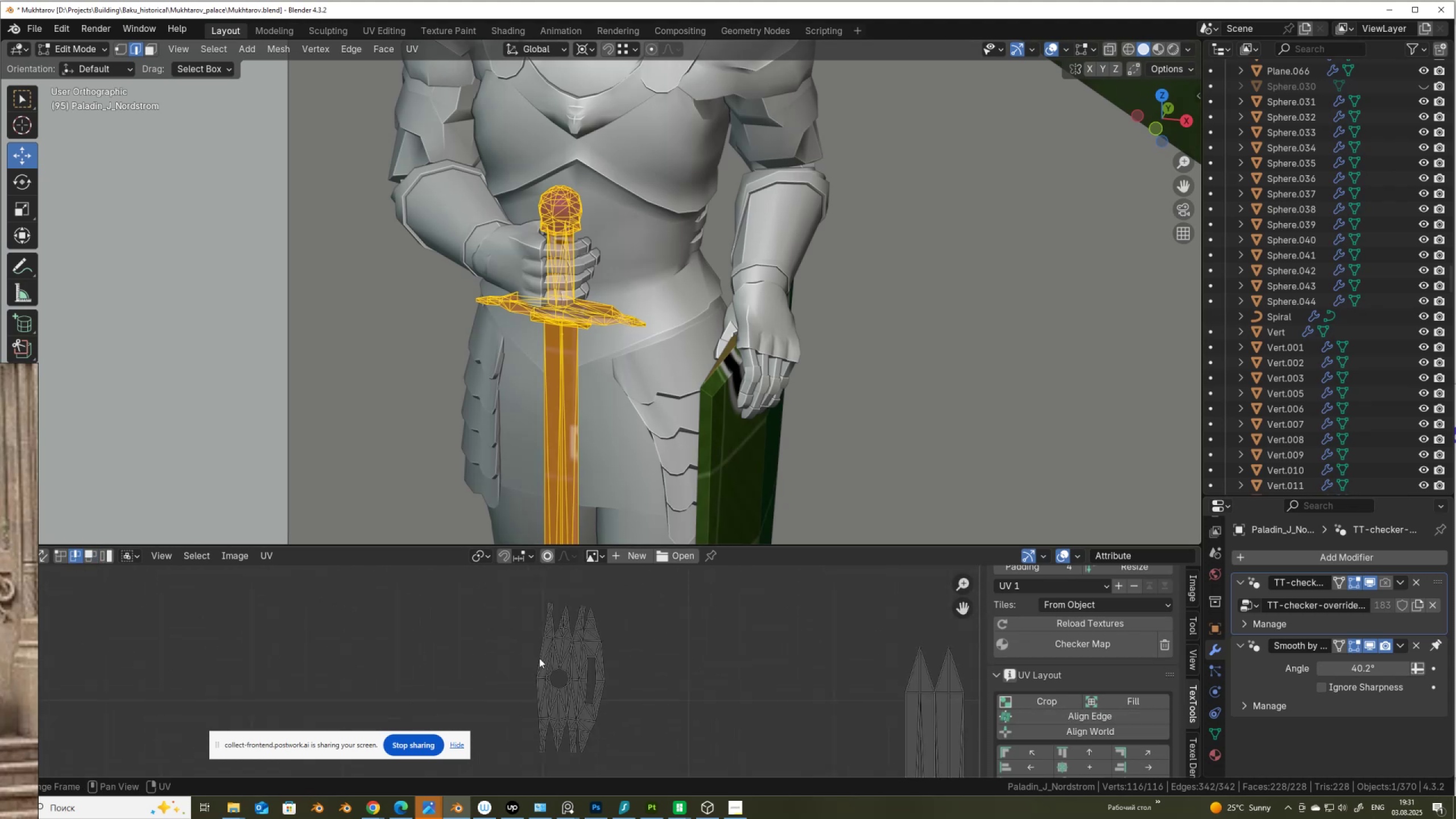 
hold_key(key=AltLeft, duration=0.42)
left_click([539, 658])
 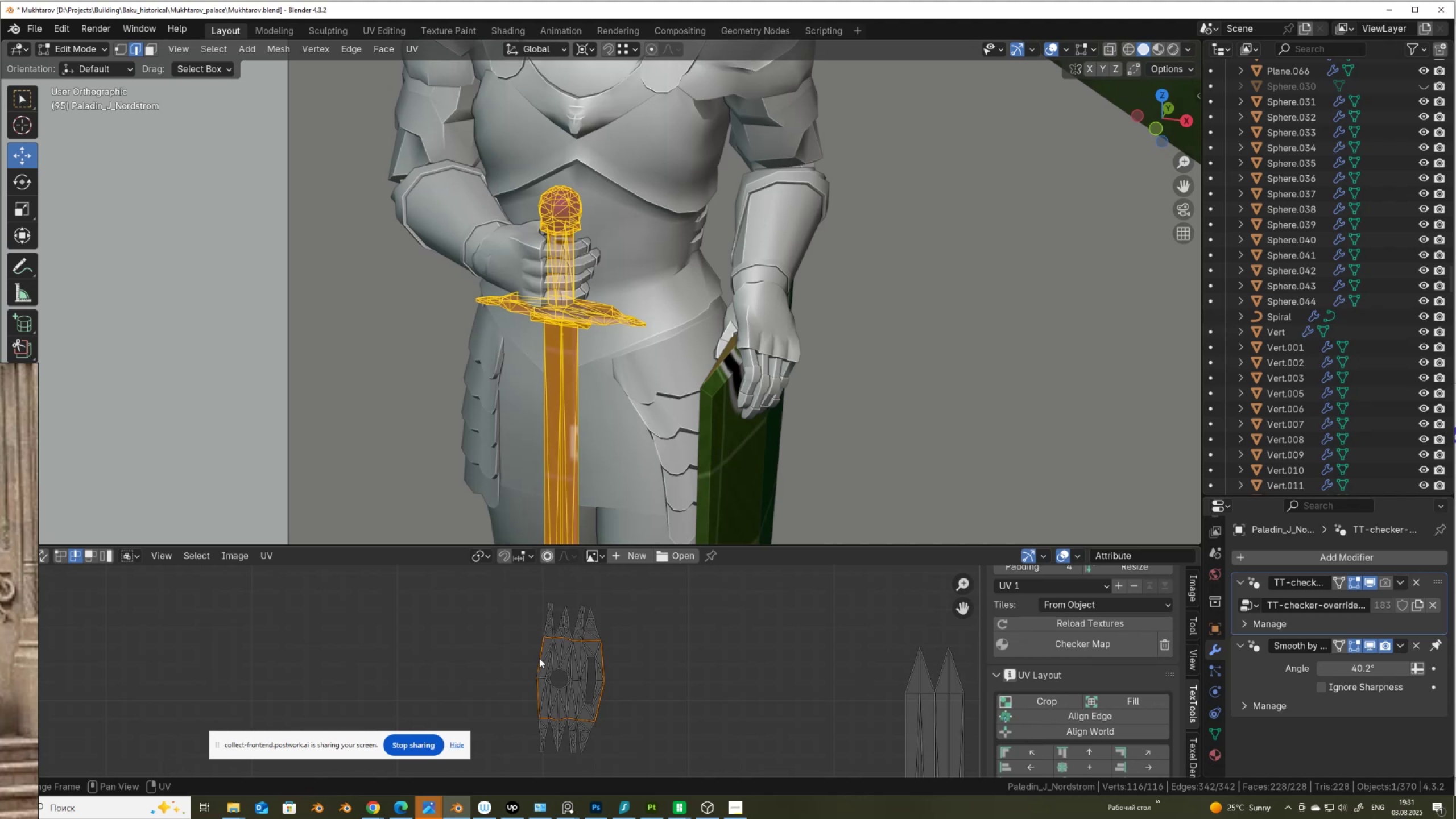 
scroll: coordinate [539, 658], scroll_direction: up, amount: 4.0
 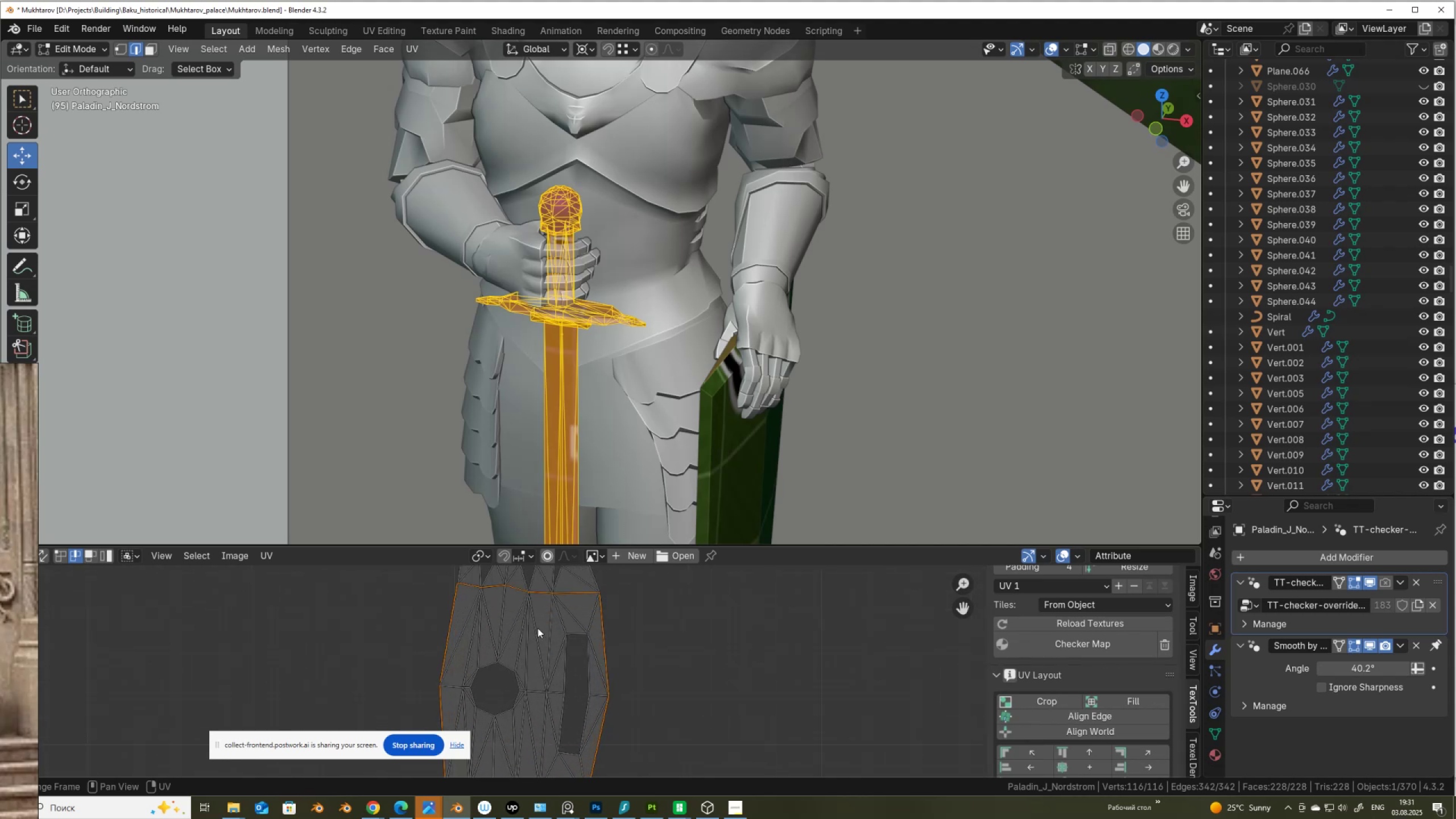 
hold_key(key=ShiftLeft, duration=0.71)
 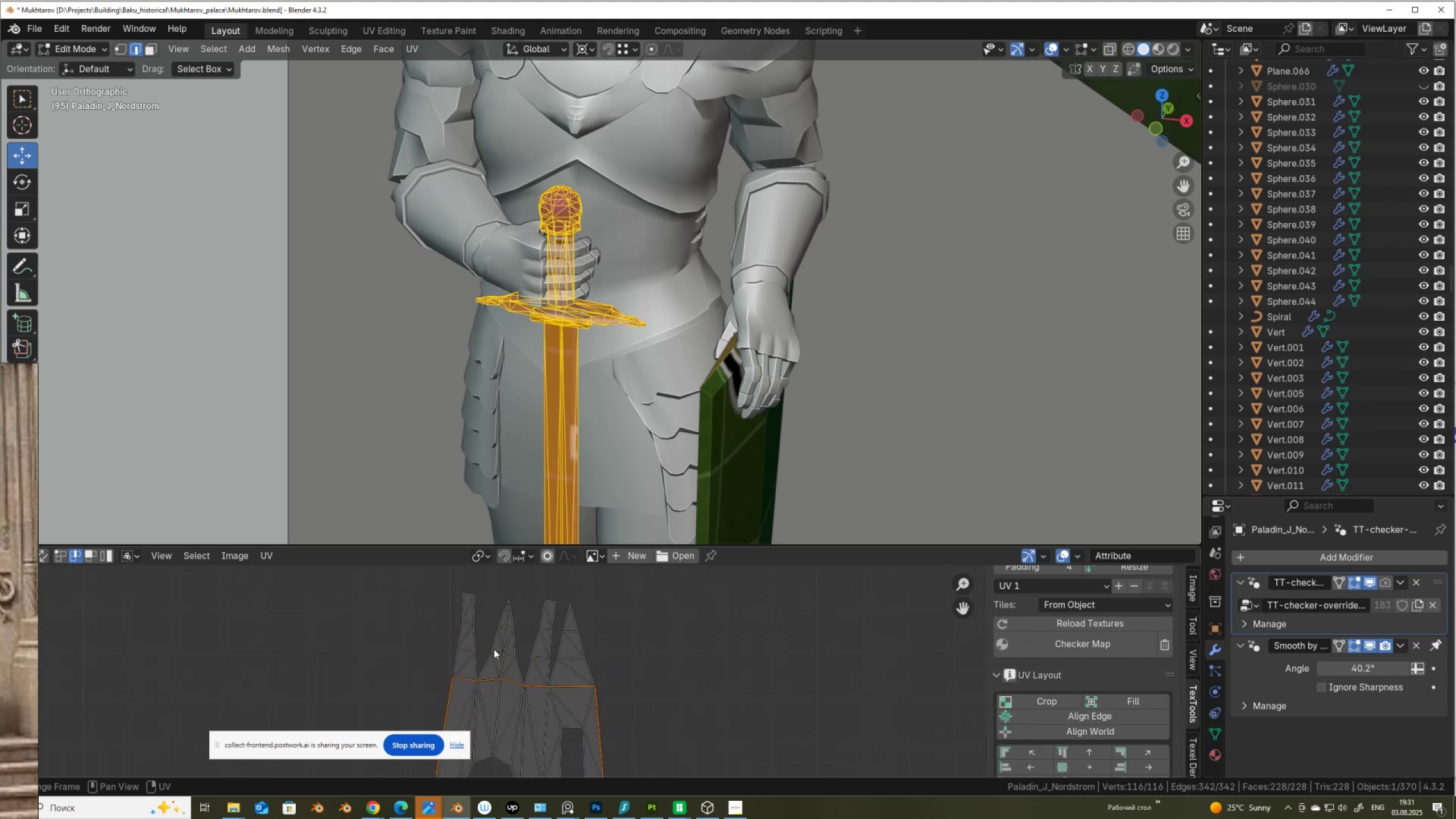 
scroll: coordinate [670, 667], scroll_direction: down, amount: 6.0
 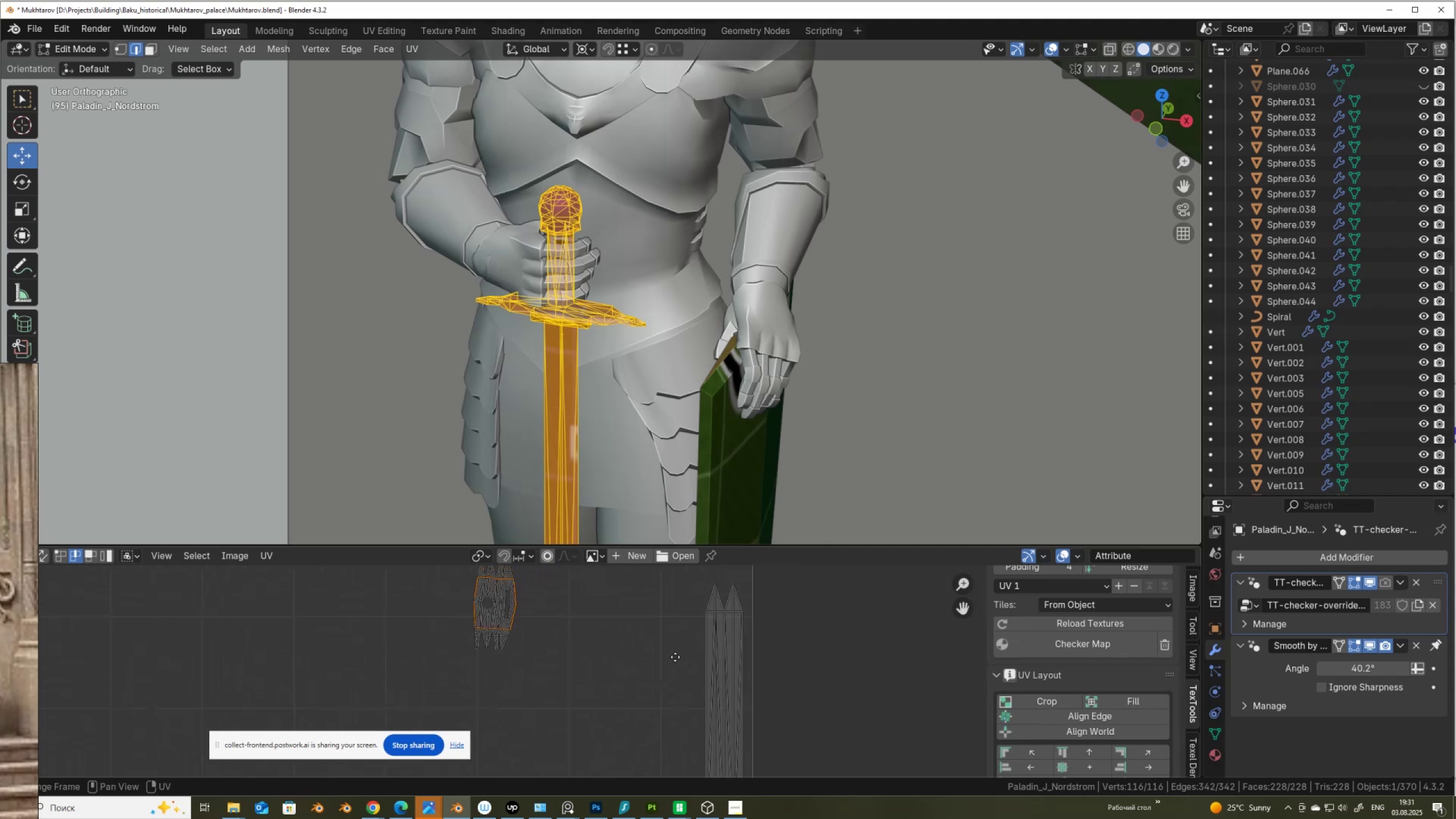 
scroll: coordinate [563, 689], scroll_direction: up, amount: 2.0
 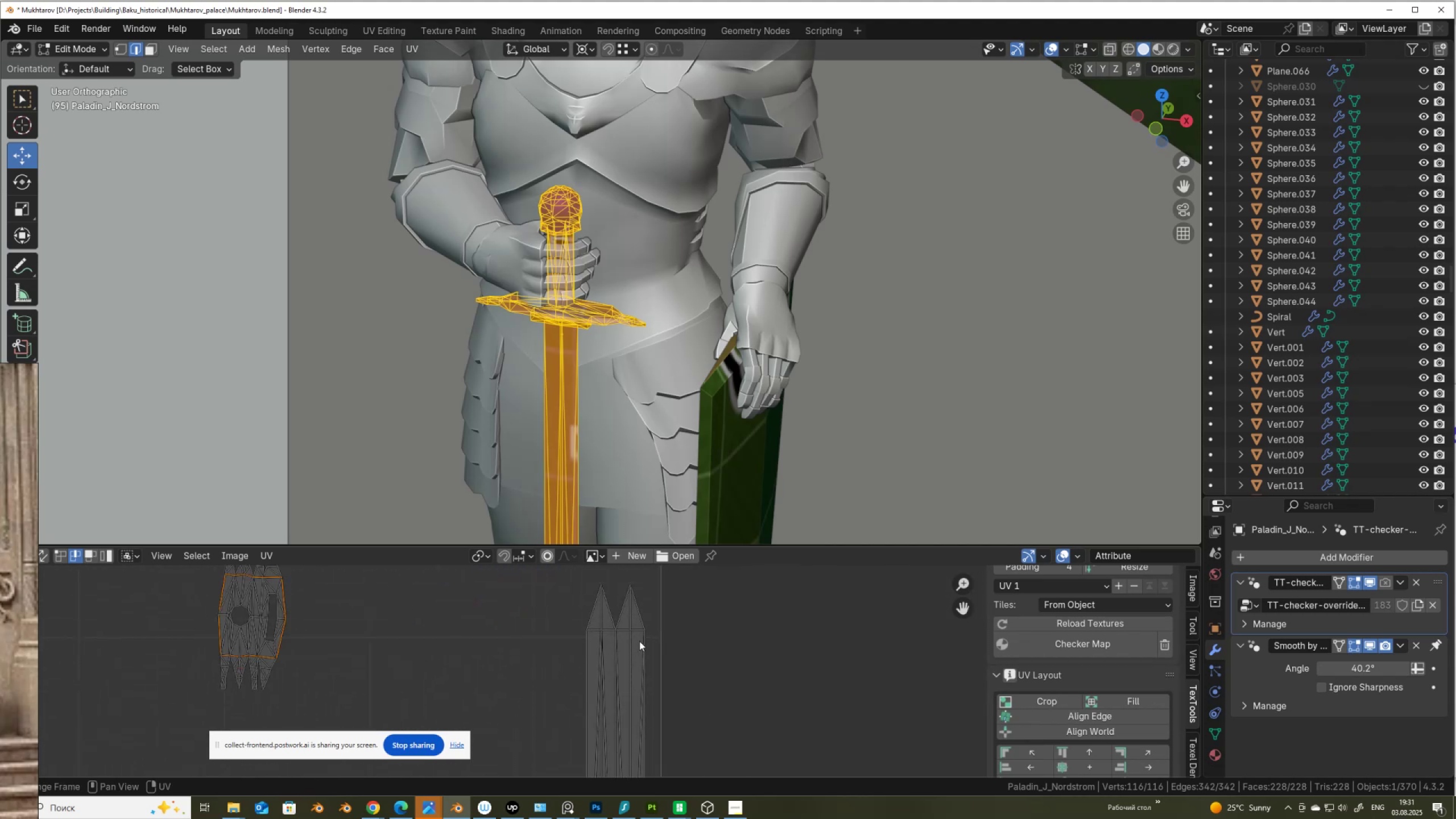 
hold_key(key=AltLeft, duration=1.0)
 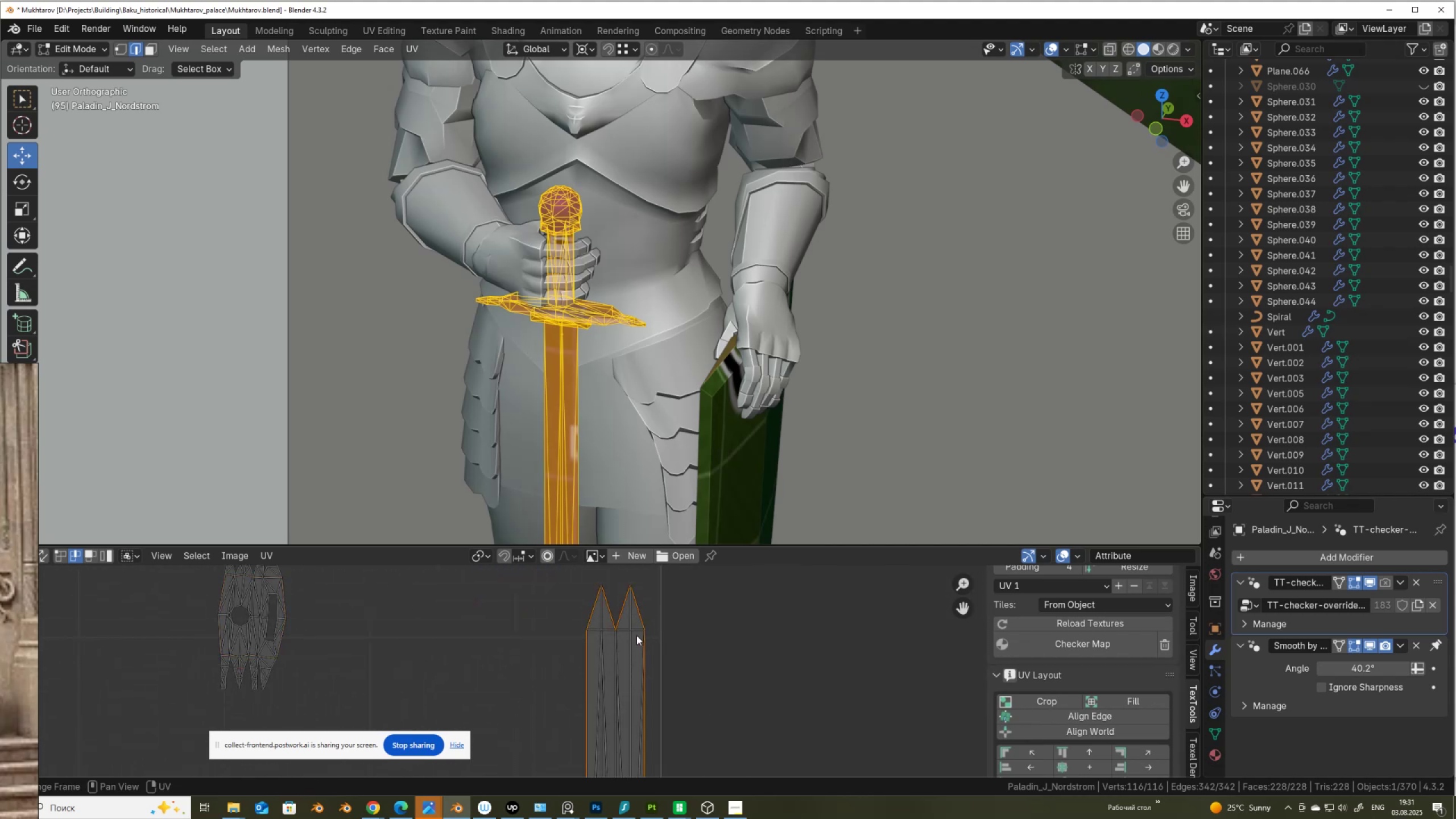 
scroll: coordinate [636, 638], scroll_direction: down, amount: 3.0
 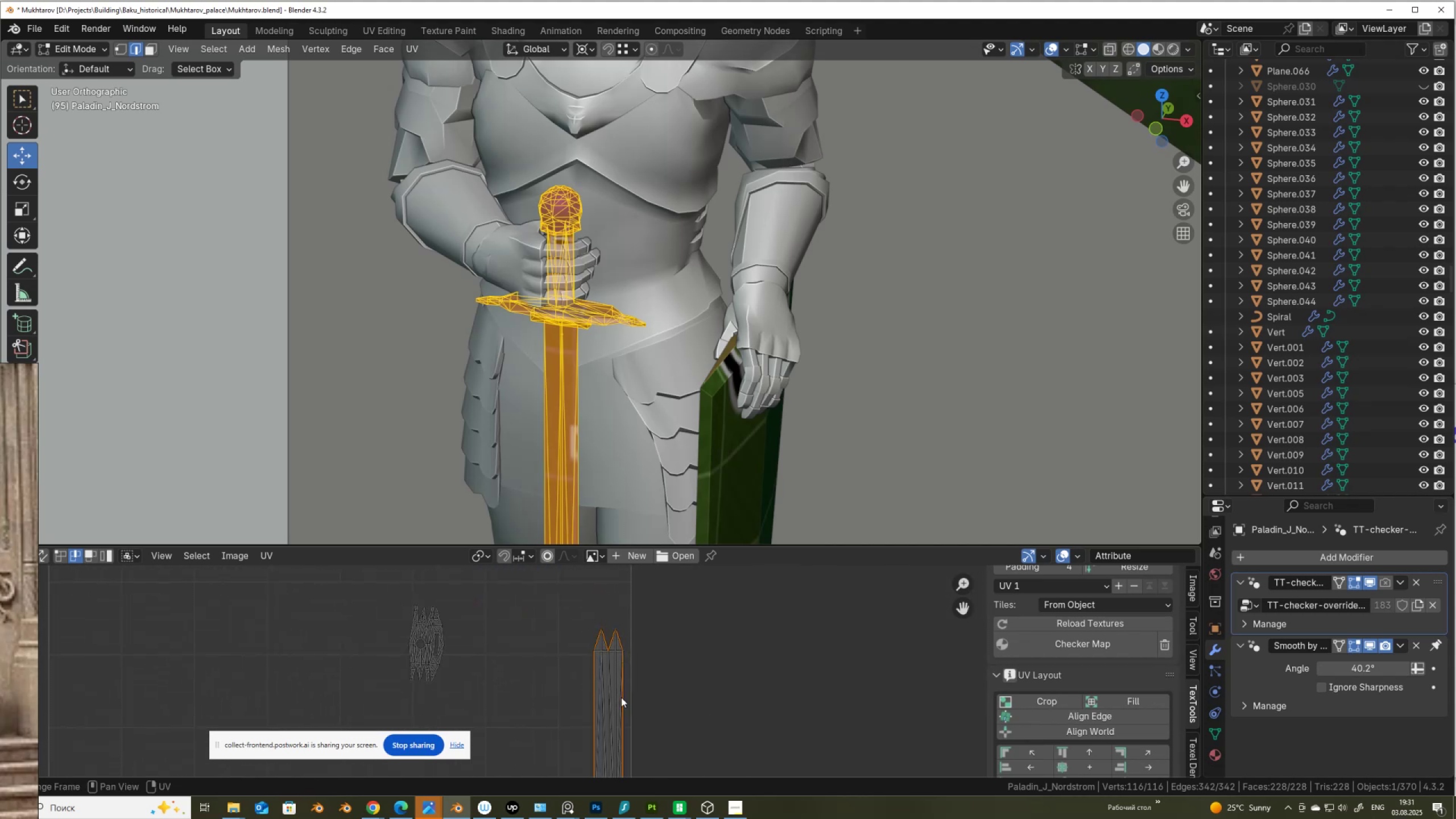 
hold_key(key=ShiftLeft, duration=1.02)
scroll: coordinate [617, 694], scroll_direction: up, amount: 6.0
 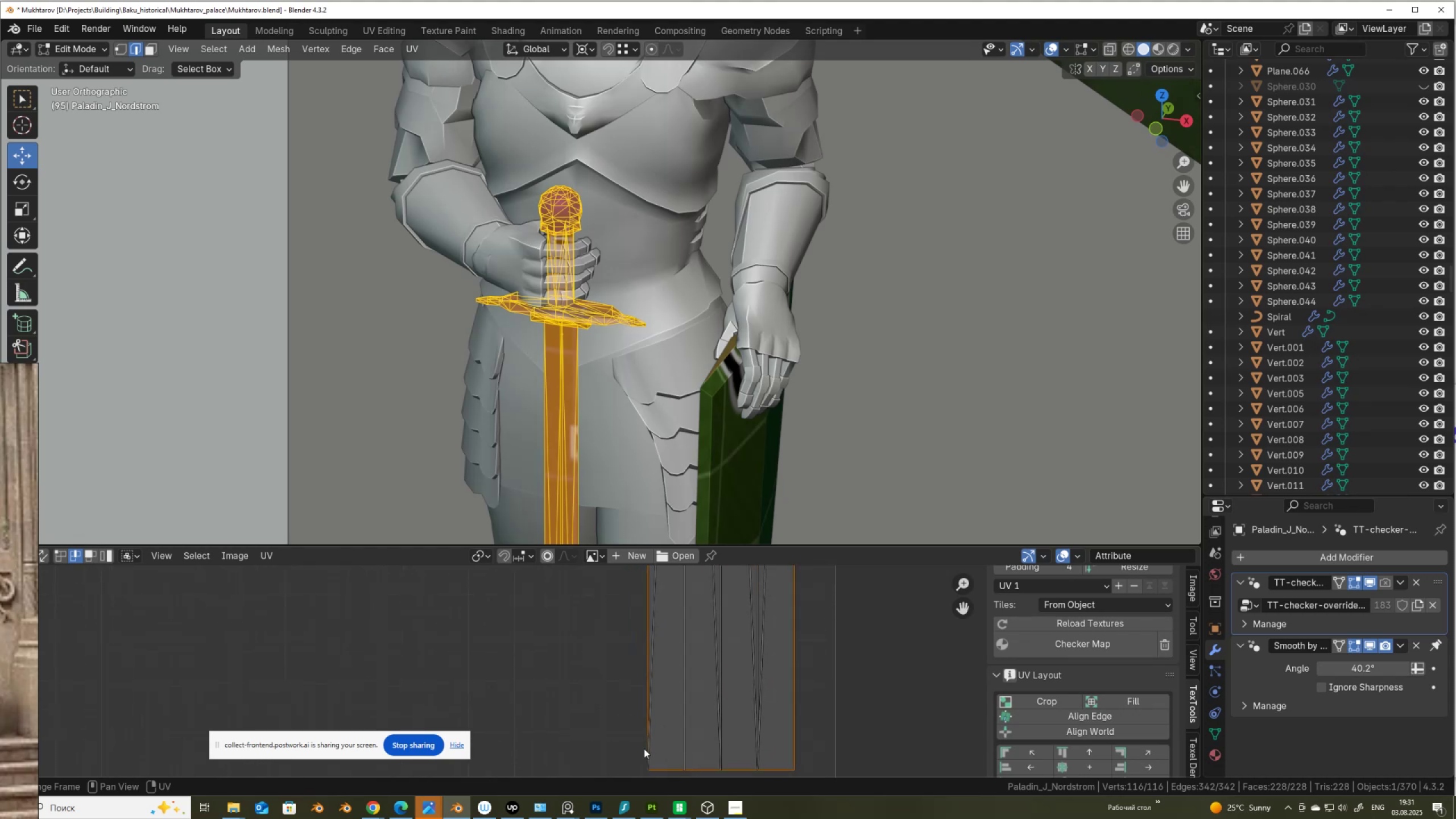 
hold_key(key=ShiftLeft, duration=0.64)
left_click([644, 748])
 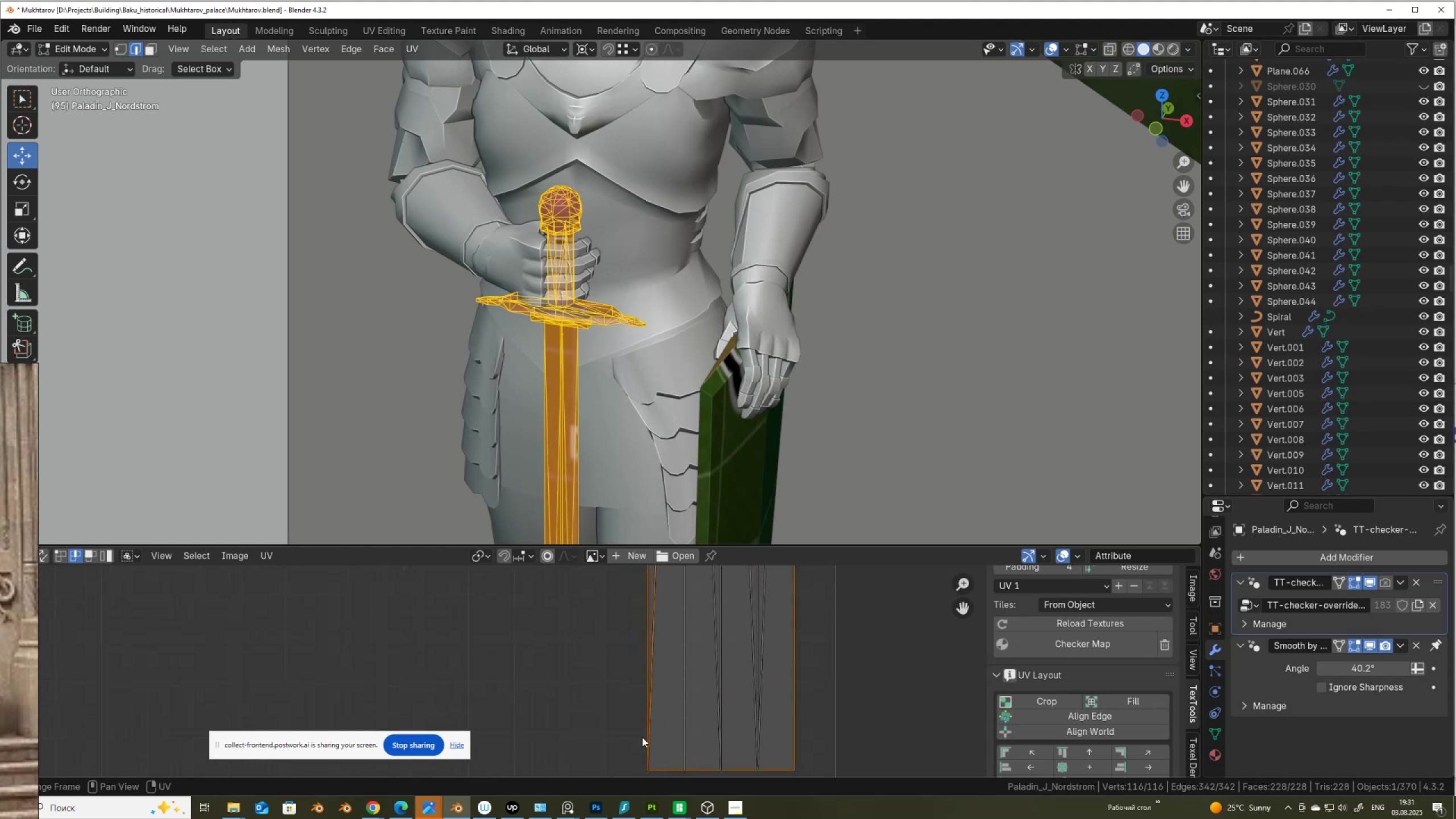 
key(Shift+ShiftLeft)
 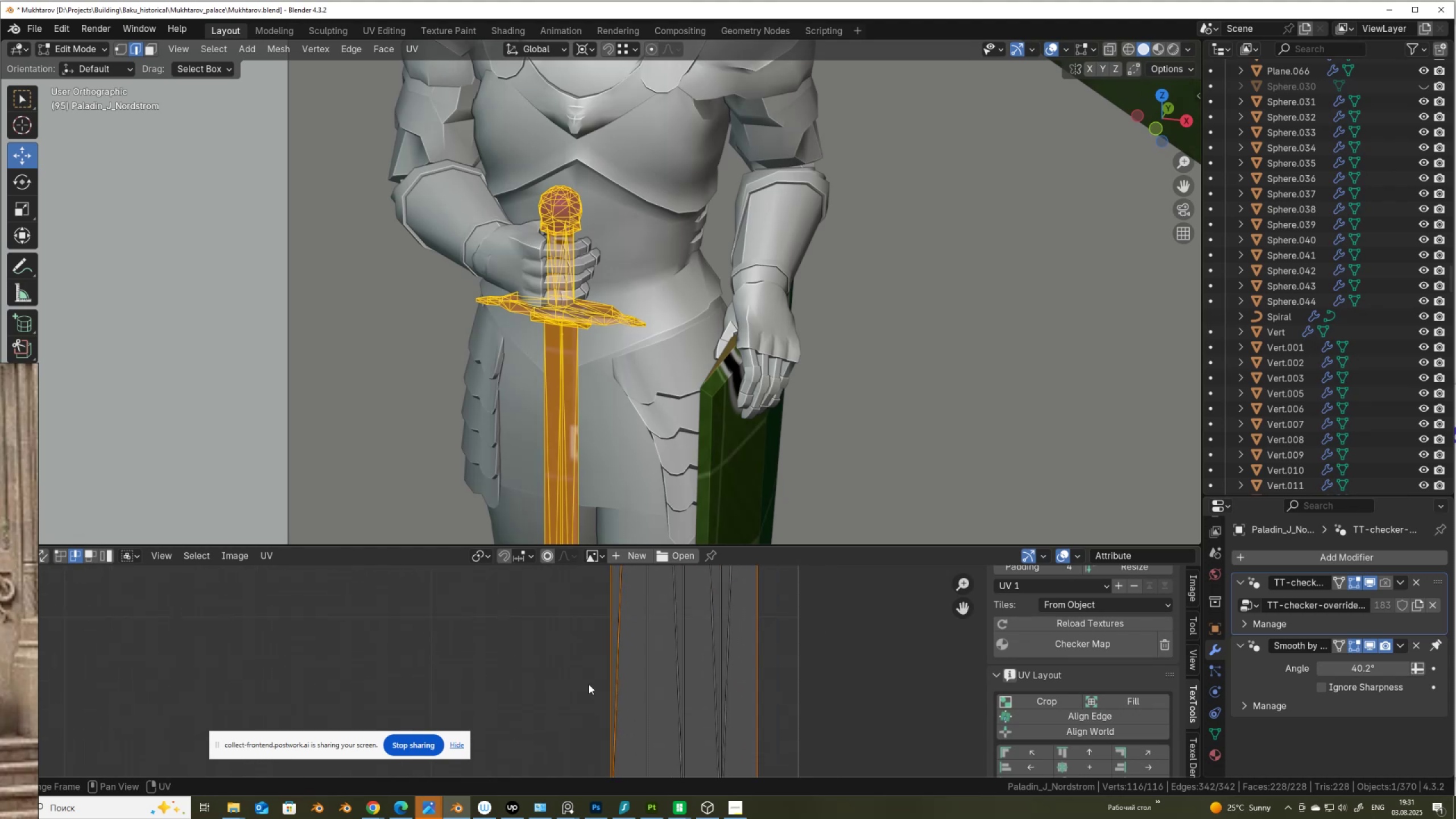 
key(Control+ControlLeft)
 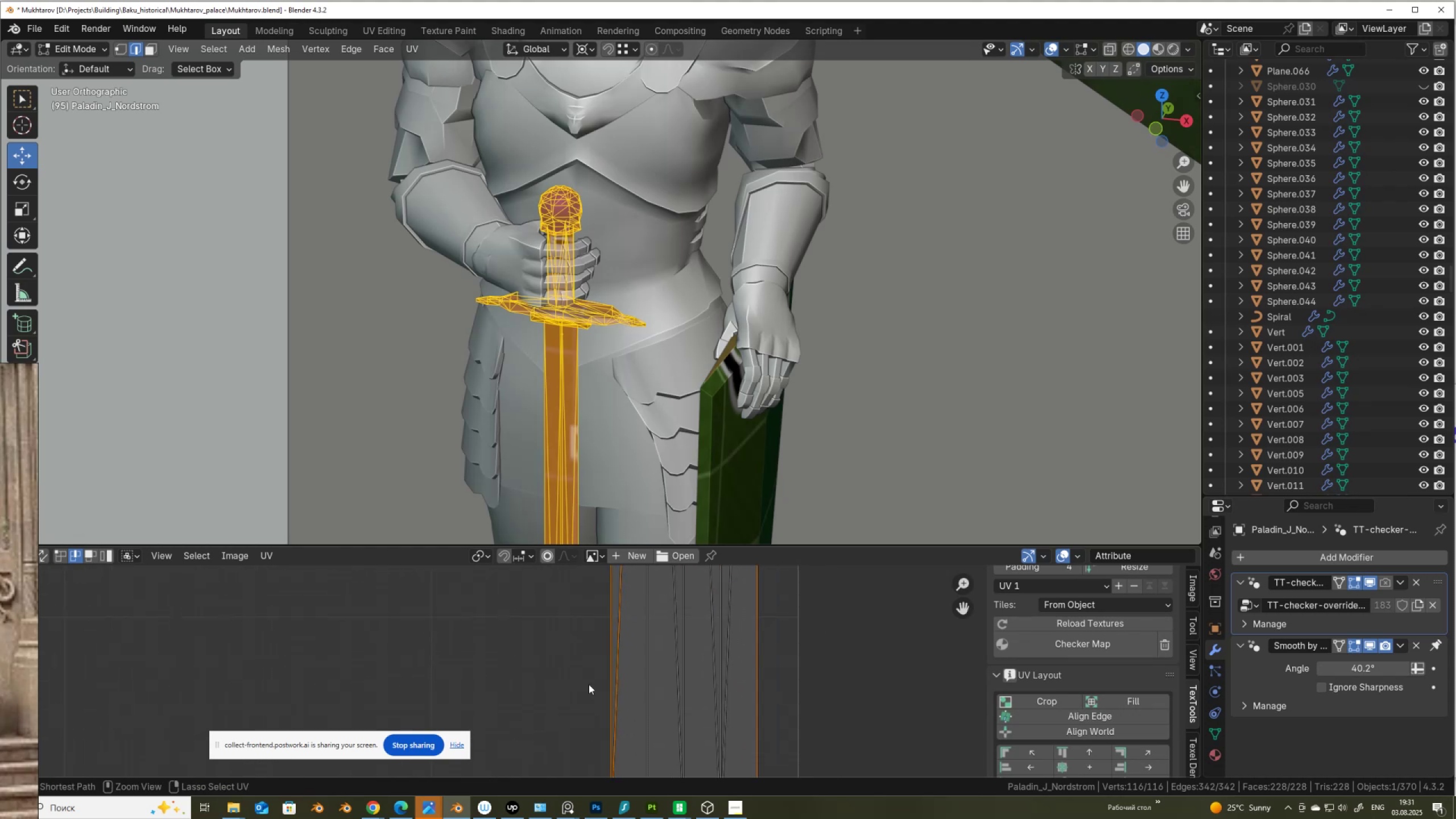 
key(Control+Z)
 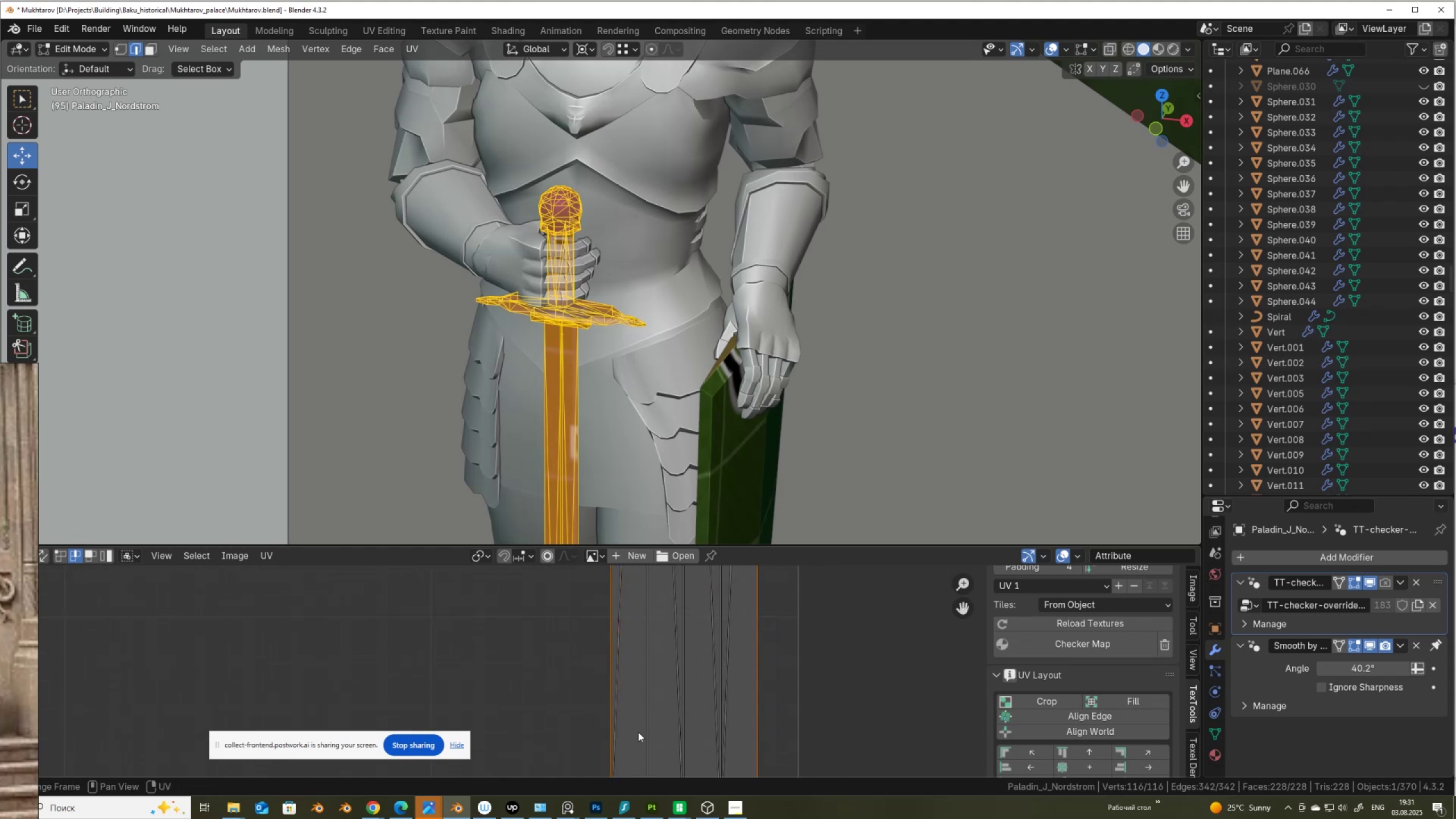 
hold_key(key=ShiftLeft, duration=0.33)
 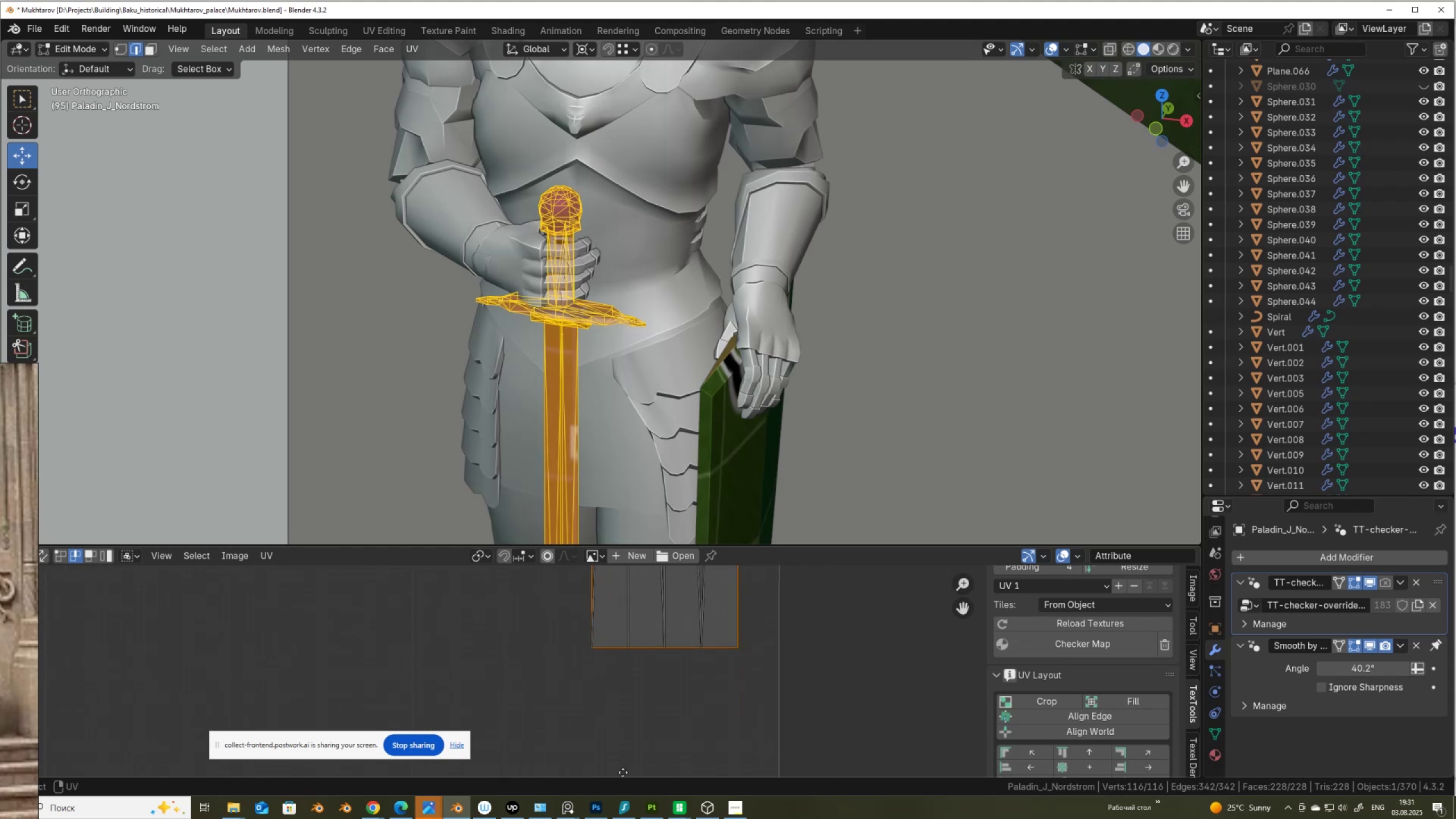 
scroll: coordinate [609, 410], scroll_direction: down, amount: 6.0
 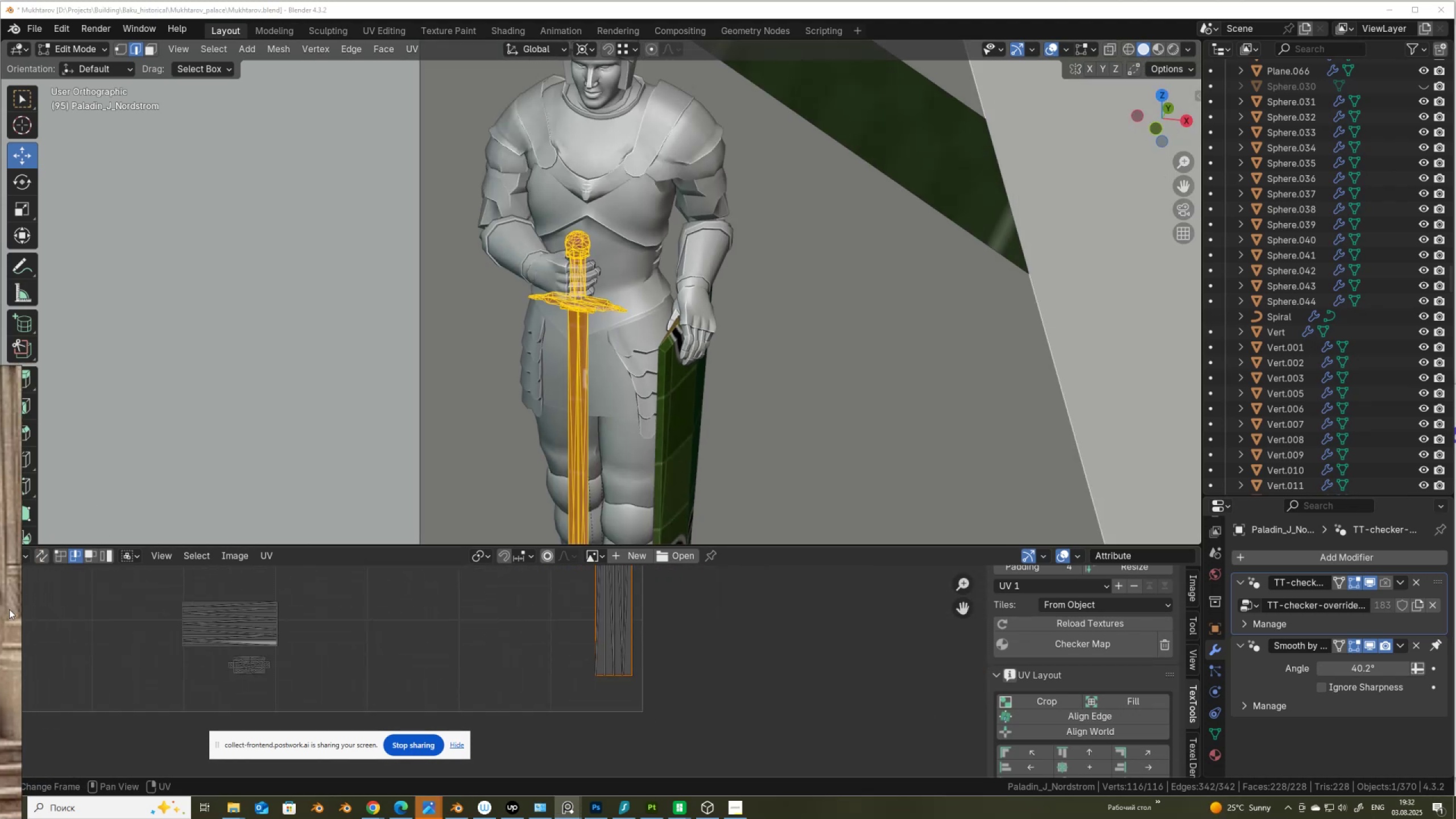 
mouse_move([55, 548])
 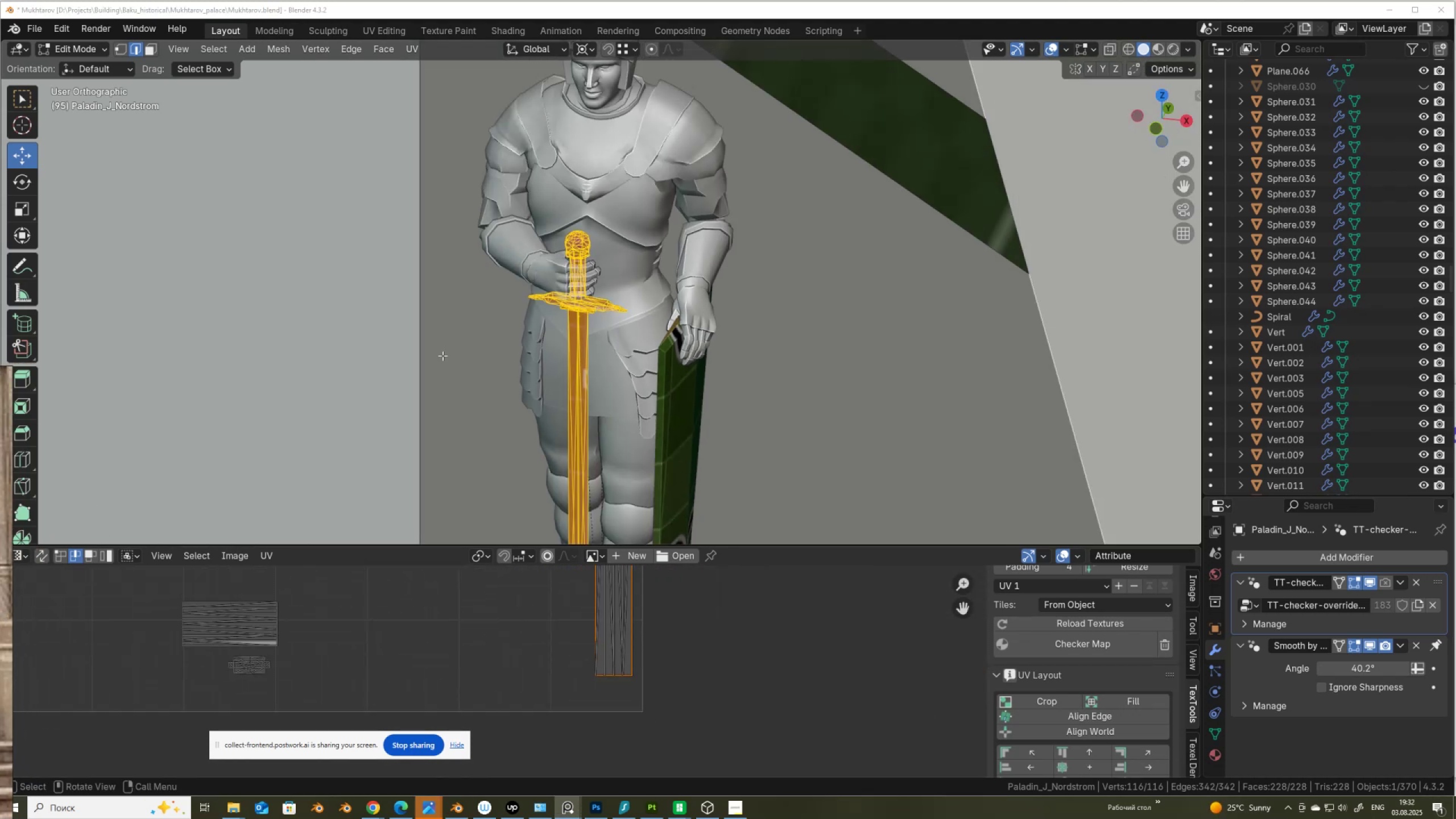 
scroll: coordinate [551, 319], scroll_direction: up, amount: 6.0
 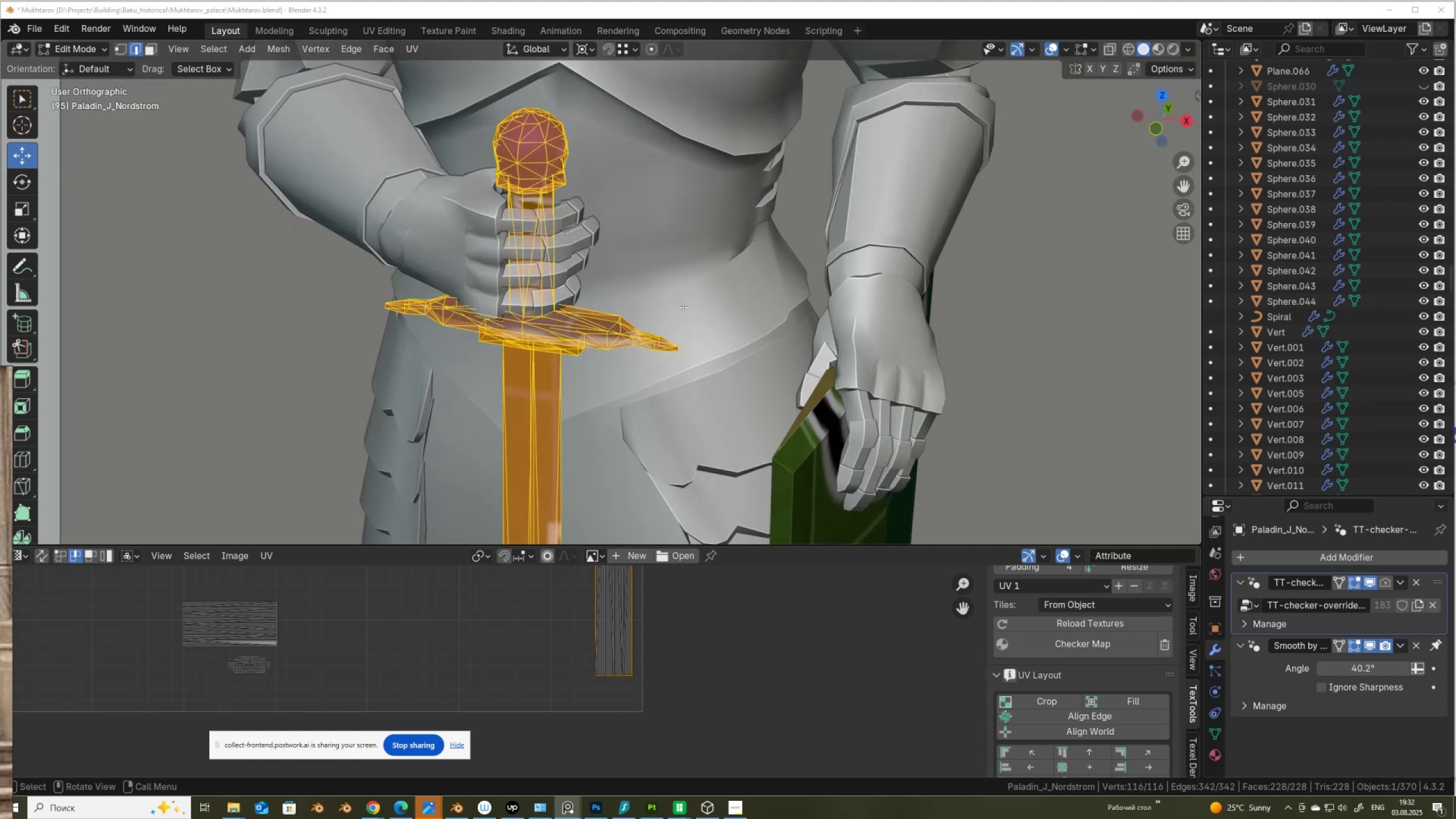 
key(Slash)
 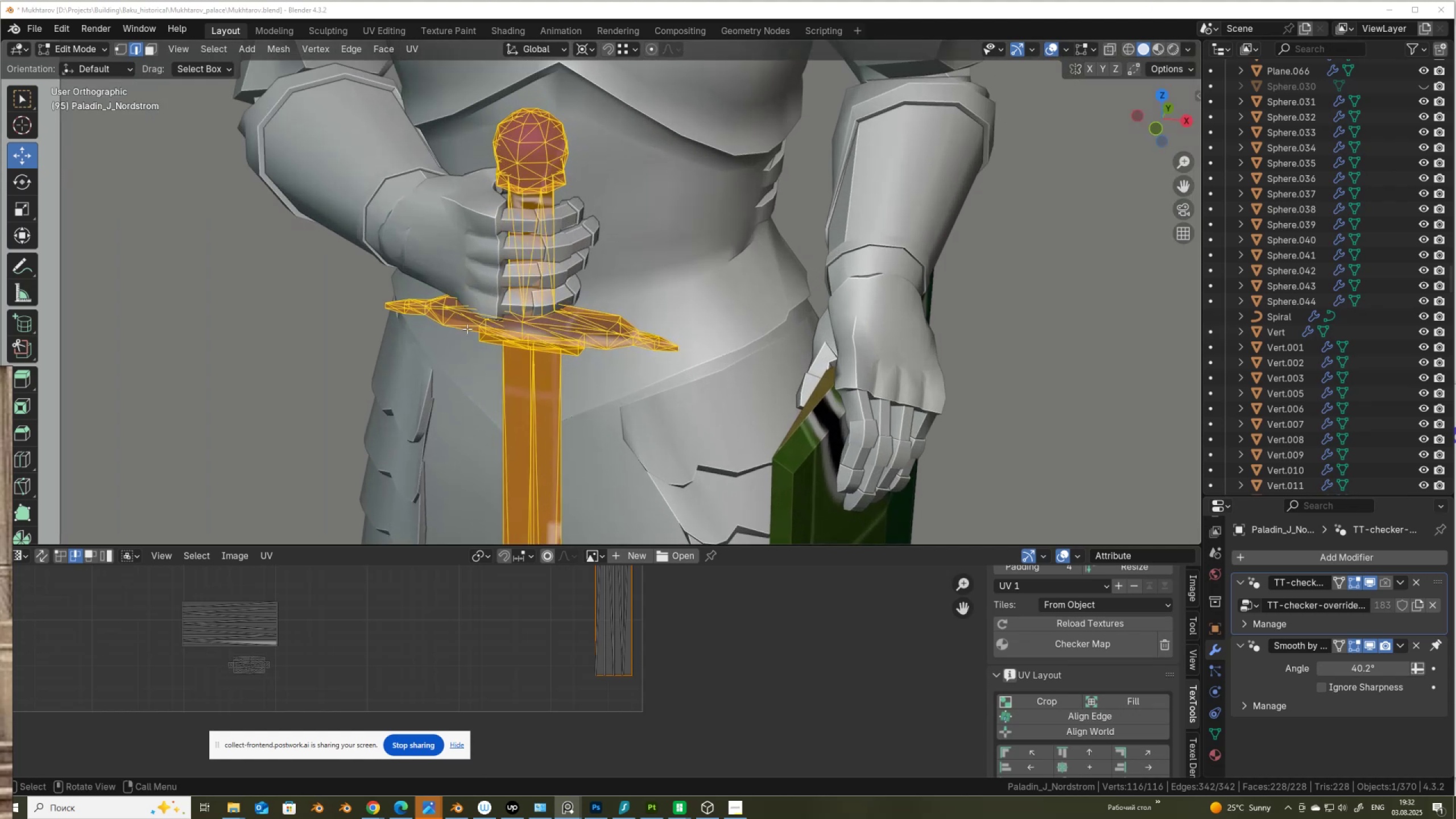 
scroll: coordinate [467, 329], scroll_direction: up, amount: 1.0
 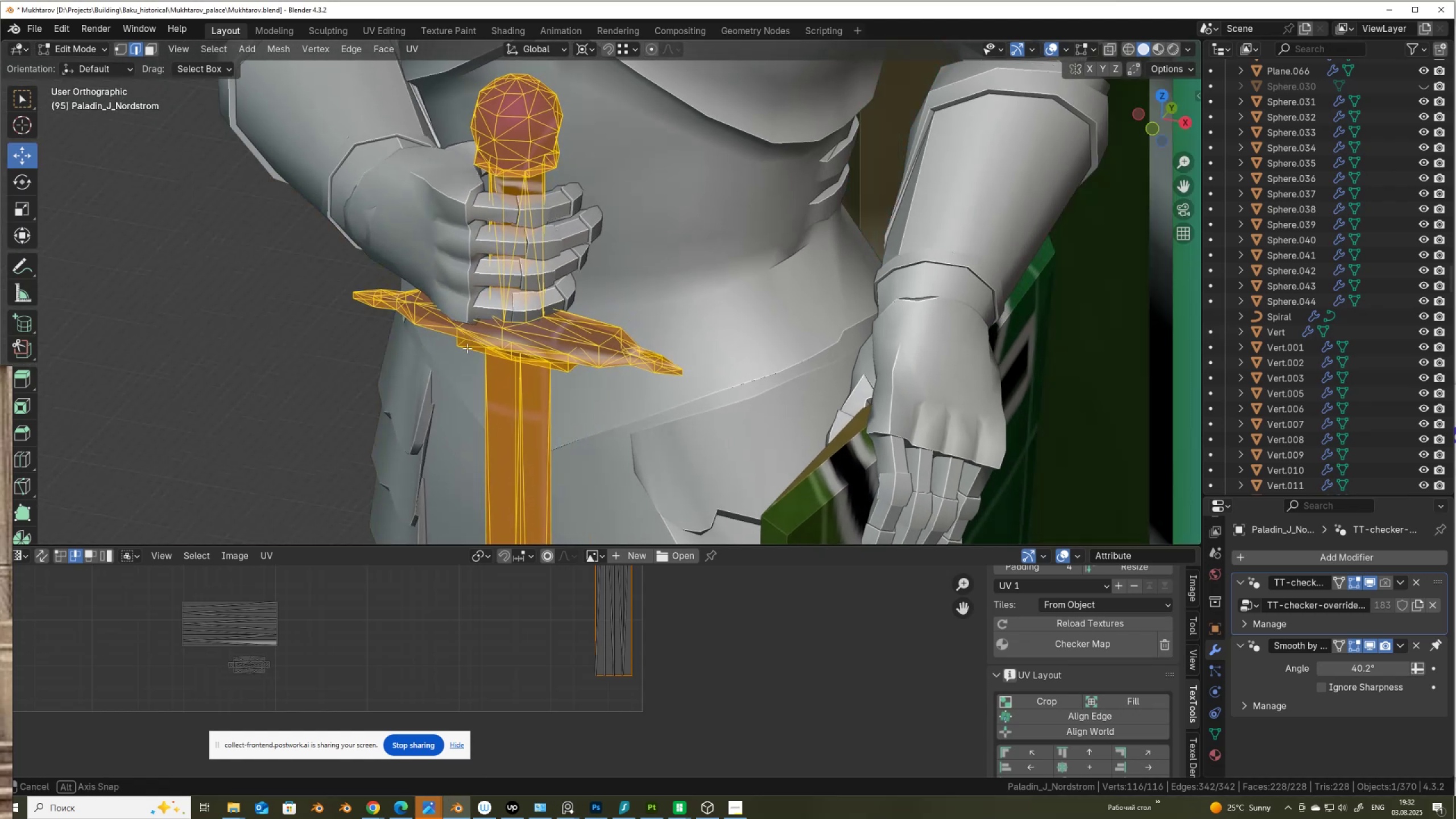 
key(Slash)
 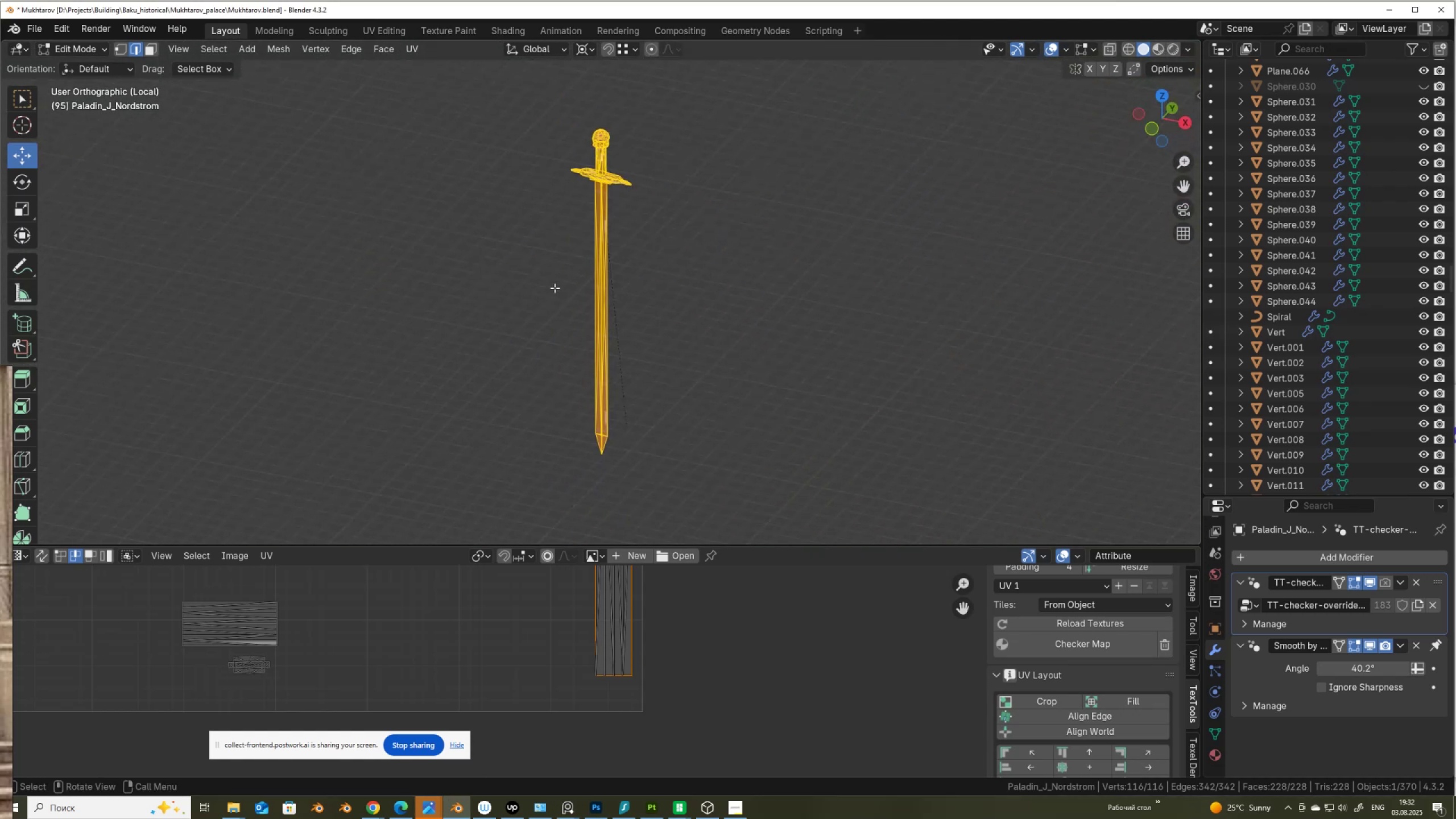 
scroll: coordinate [594, 408], scroll_direction: up, amount: 13.0
 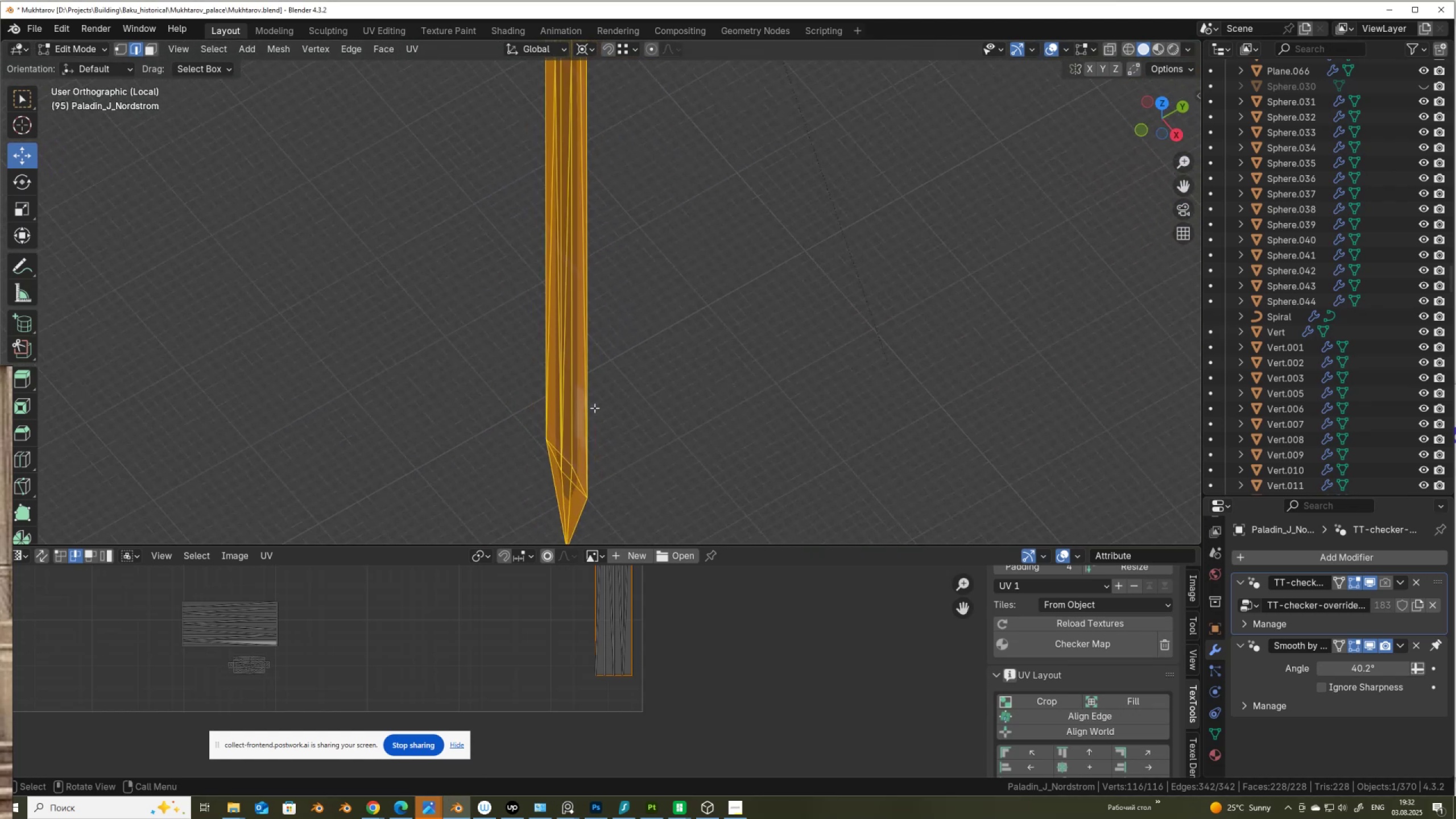 
hold_key(key=ShiftLeft, duration=0.32)
 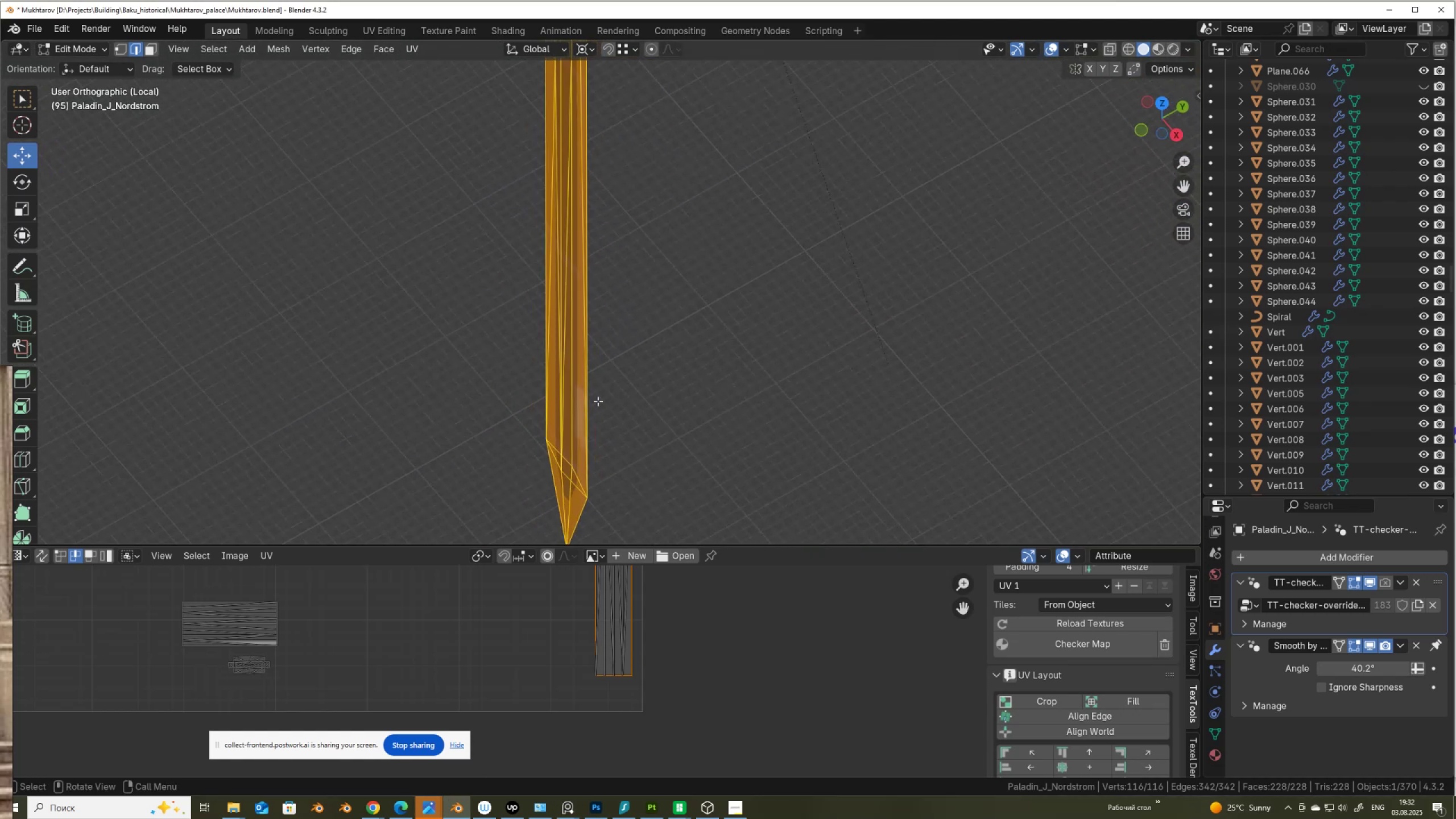 
scroll: coordinate [610, 392], scroll_direction: up, amount: 3.0
 